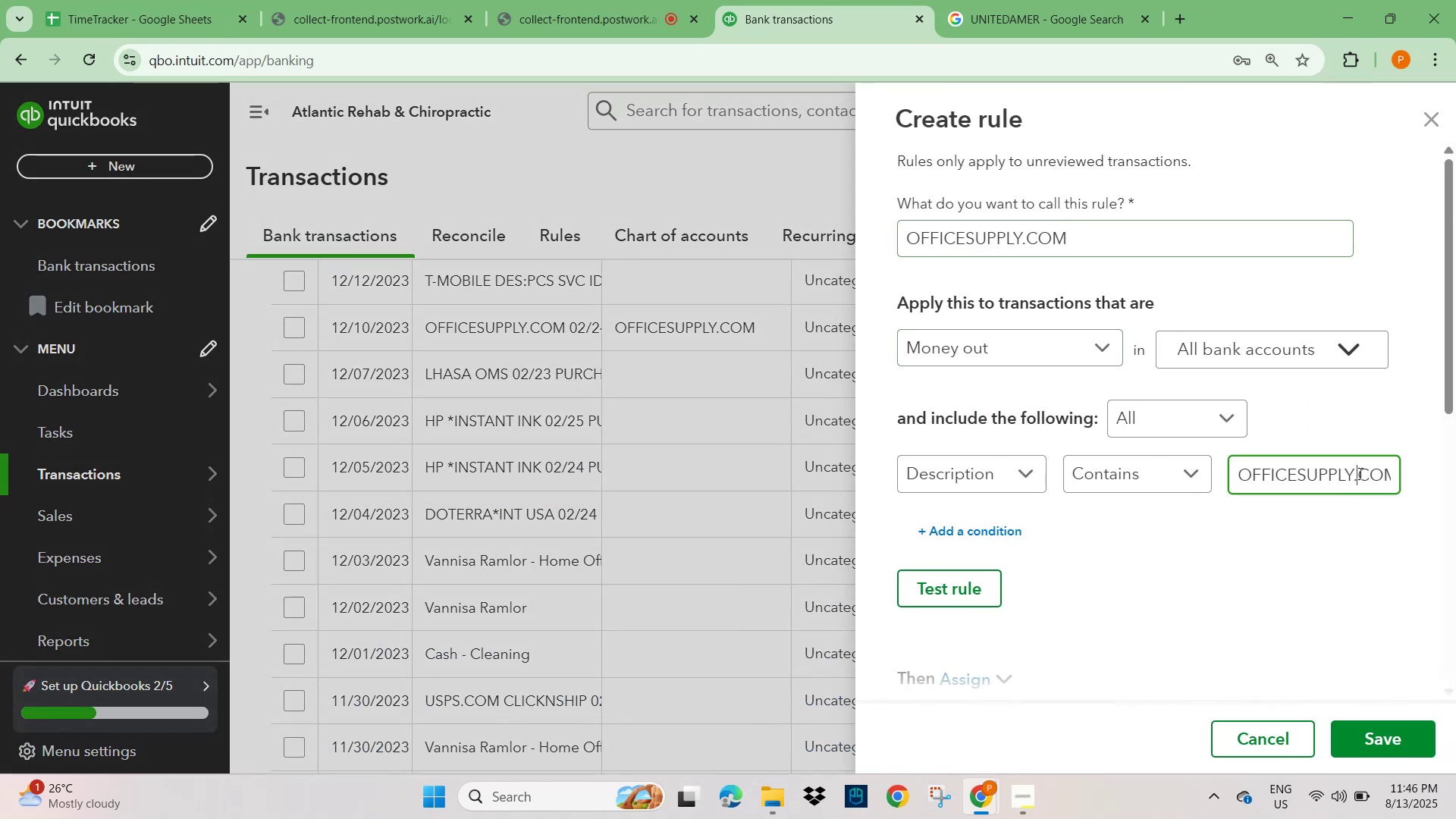 
key(ArrowLeft)
 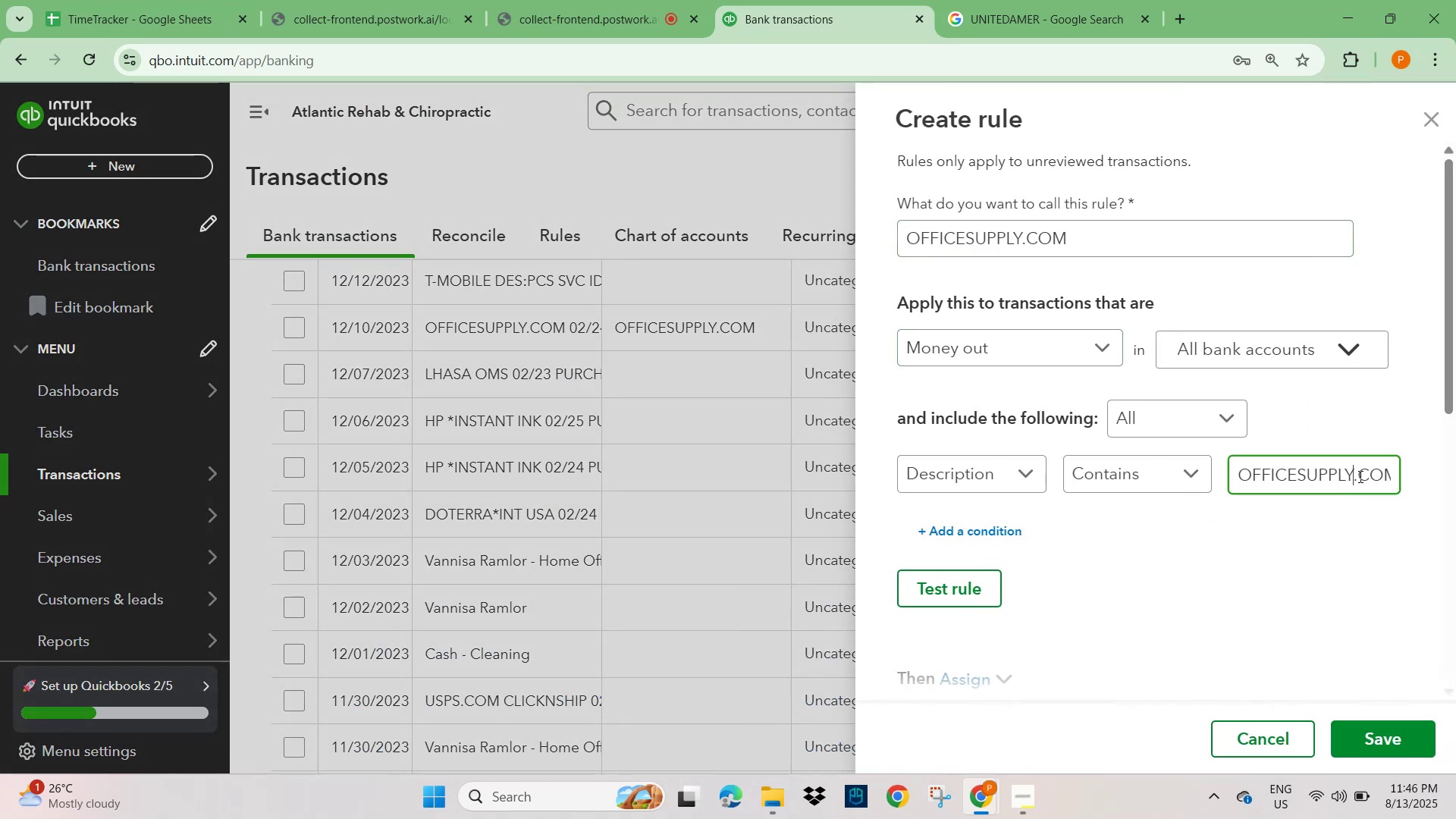 
hold_key(key=ShiftLeft, duration=2.84)
 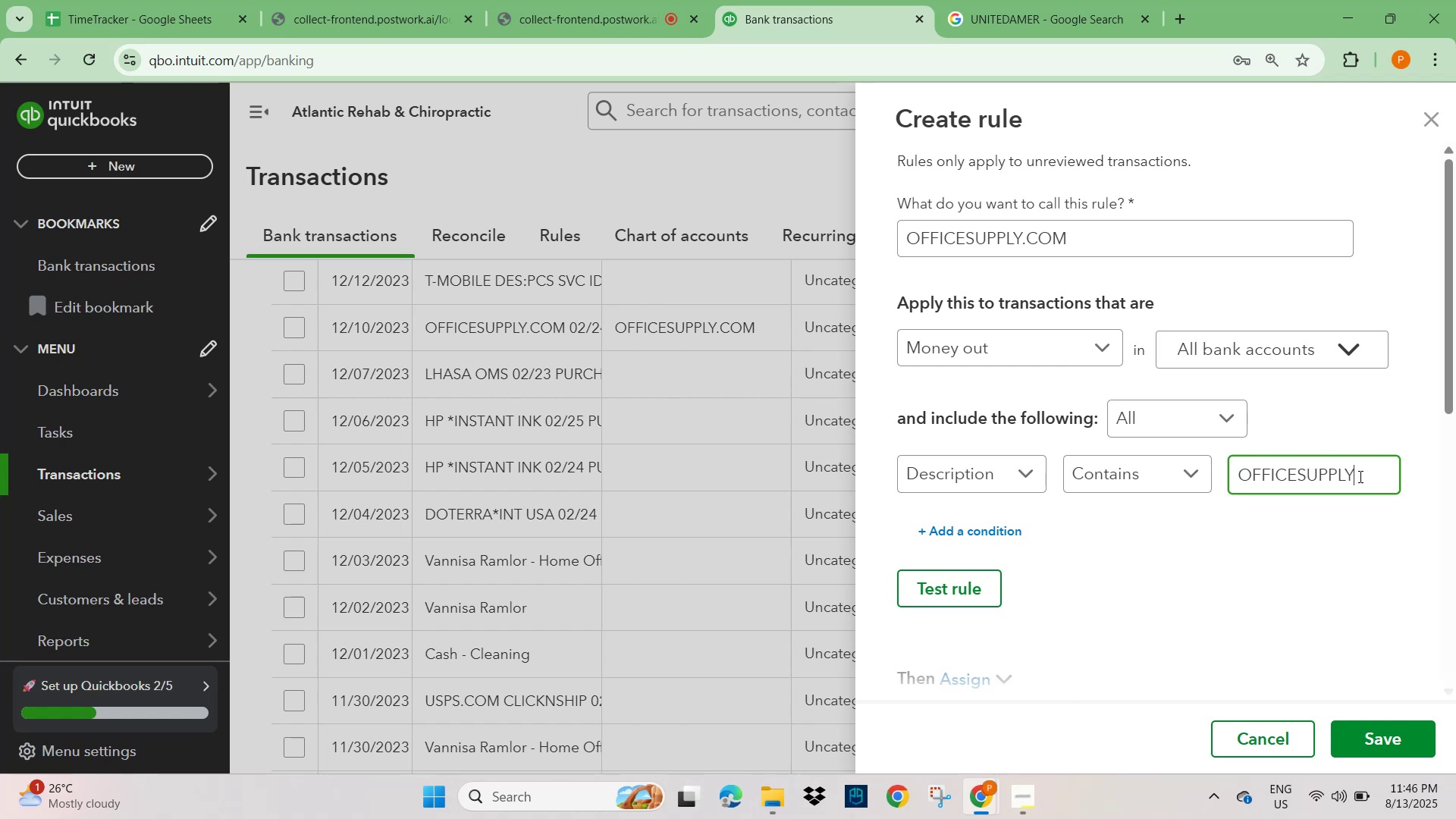 
hold_key(key=ArrowRight, duration=1.5)
 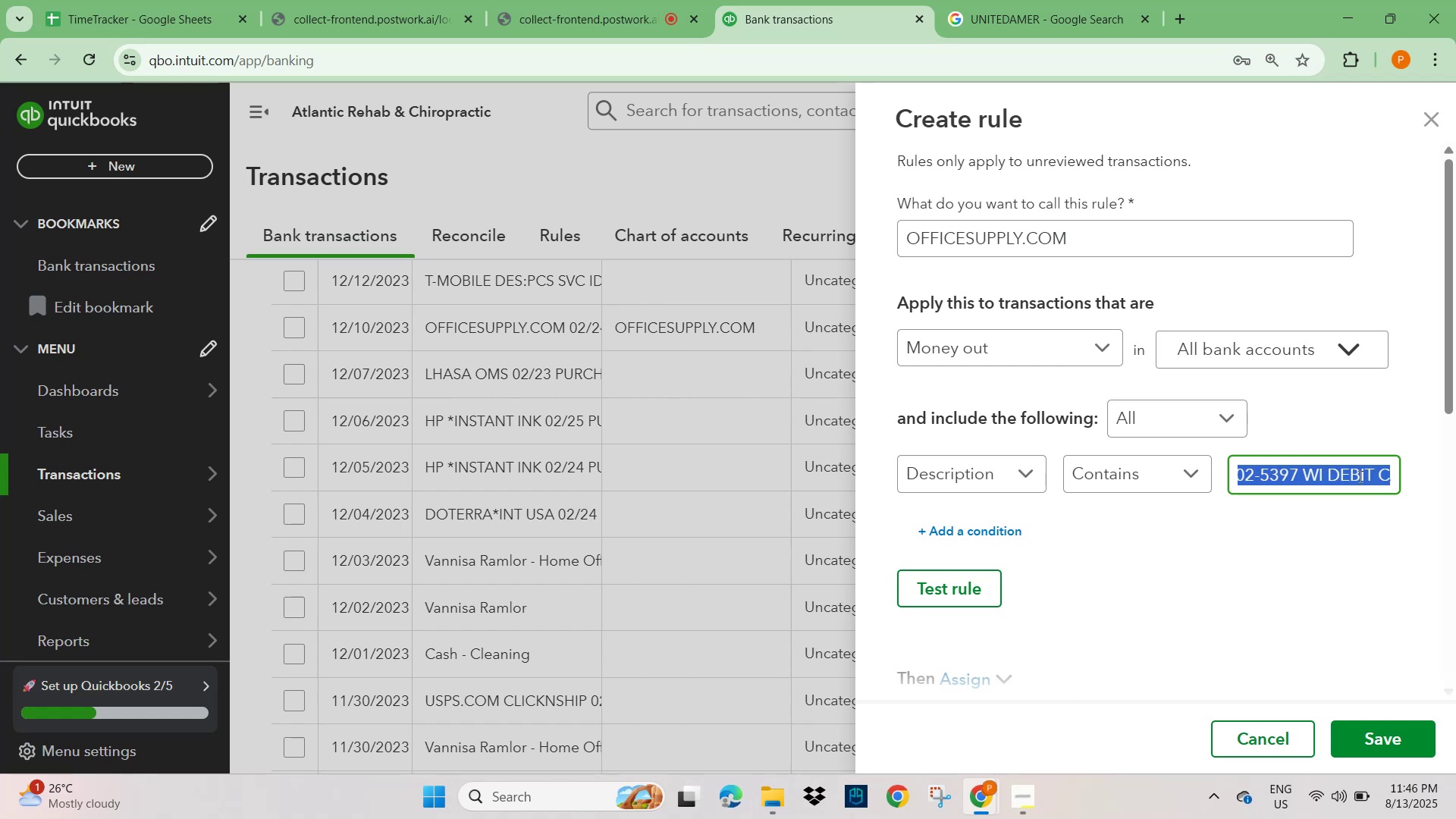 
hold_key(key=ArrowRight, duration=1.16)
 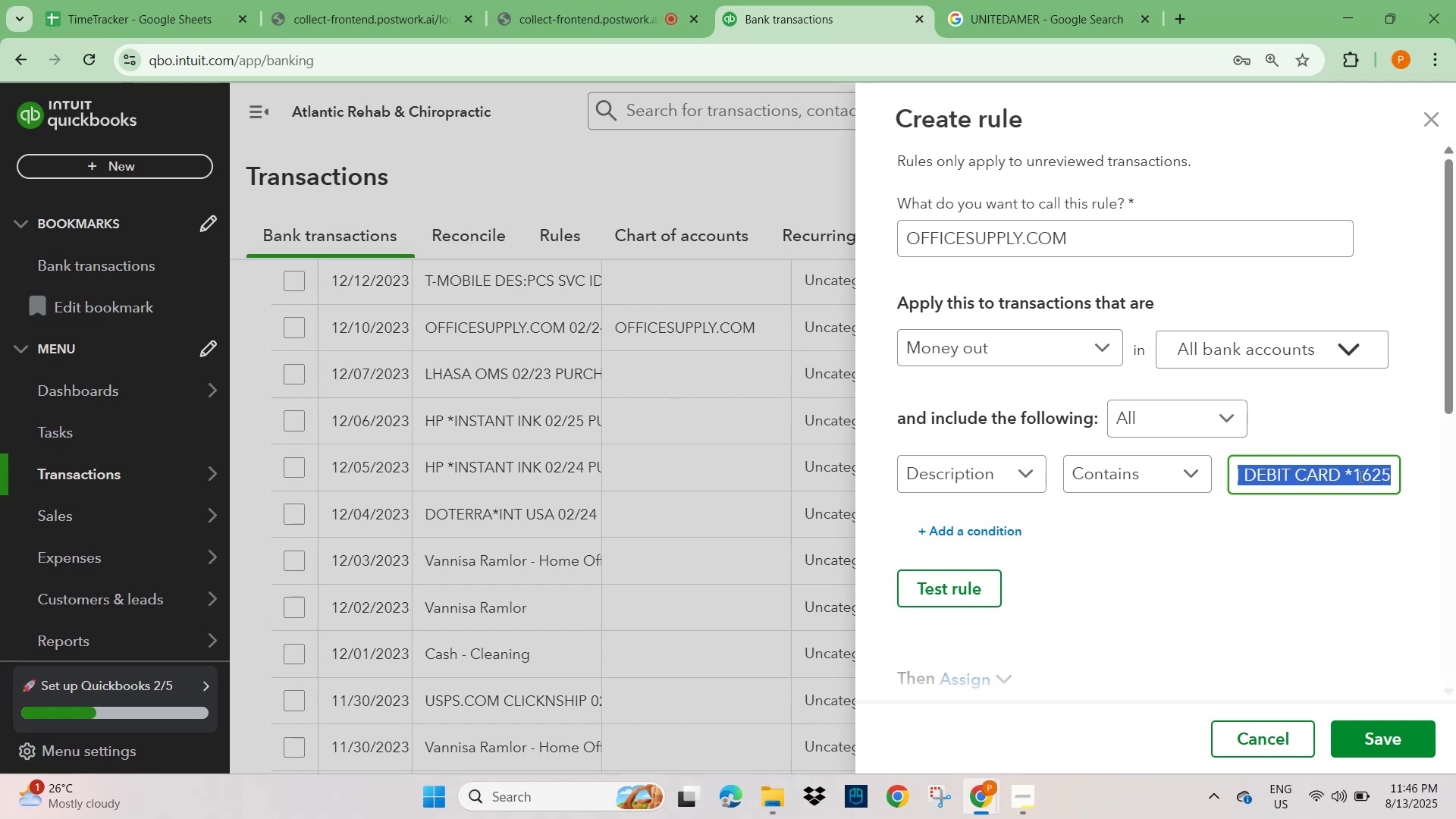 
key(Backspace)
 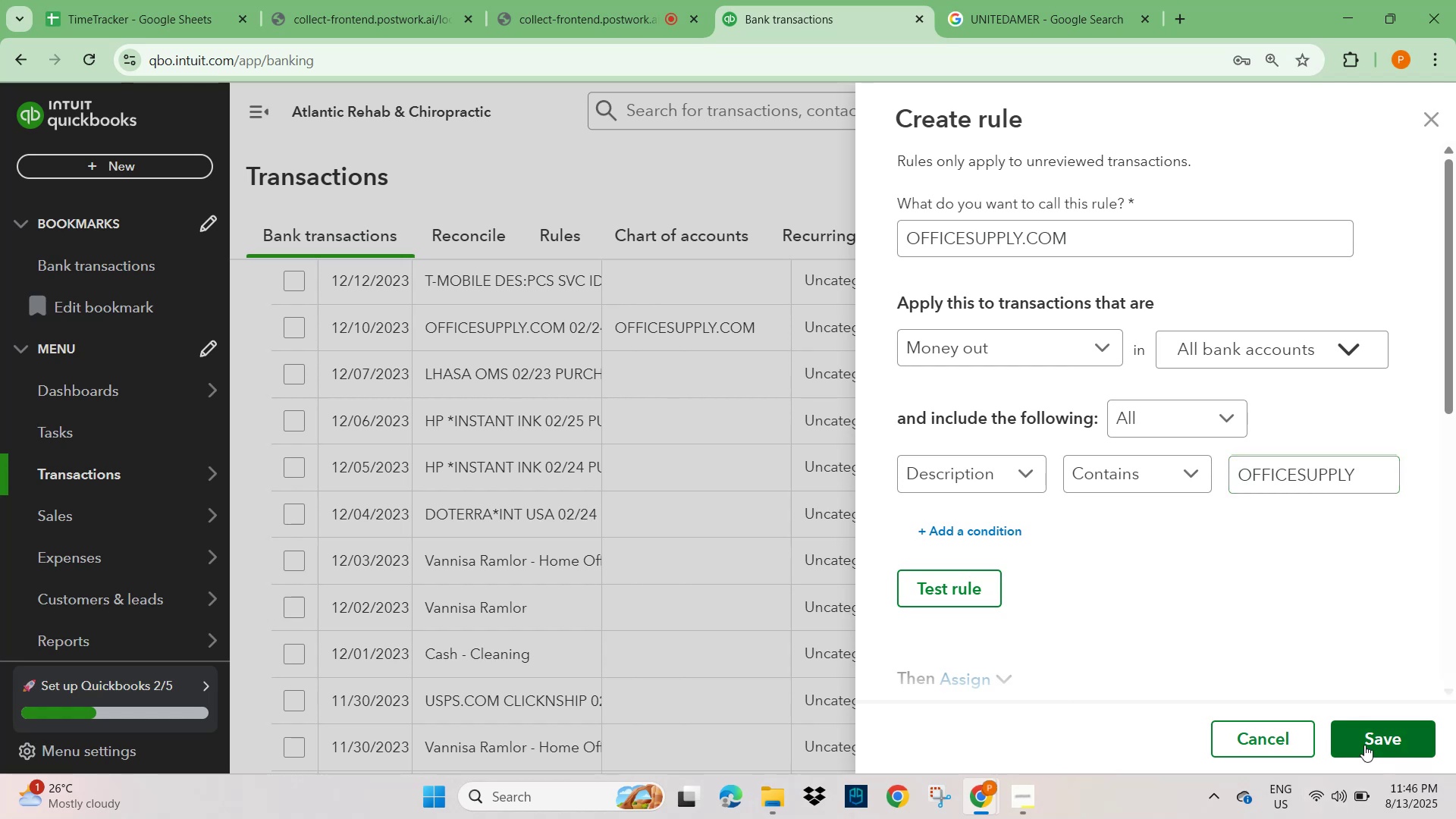 
scroll: coordinate [1317, 619], scroll_direction: down, amount: 4.0
 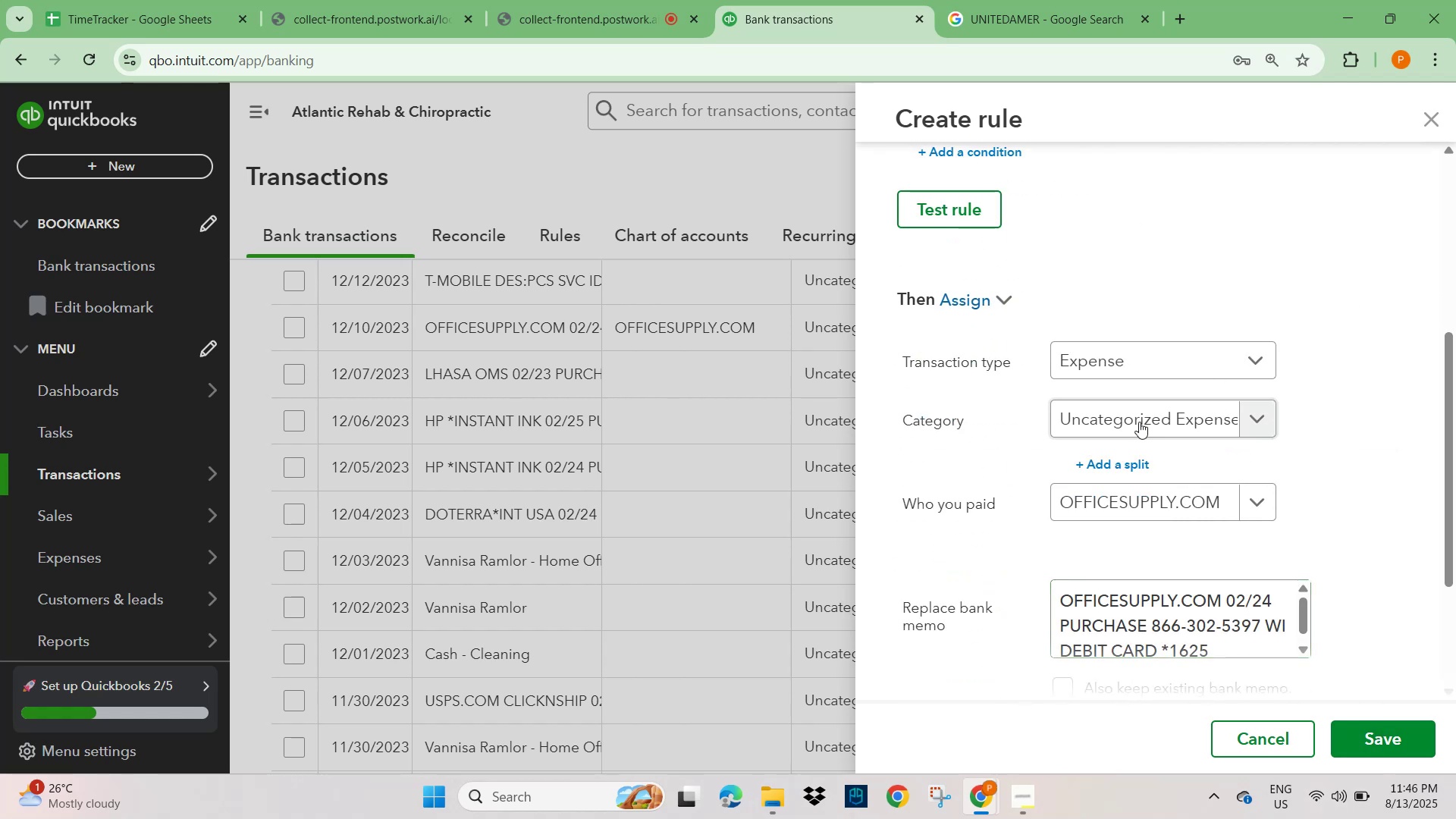 
left_click([1135, 413])
 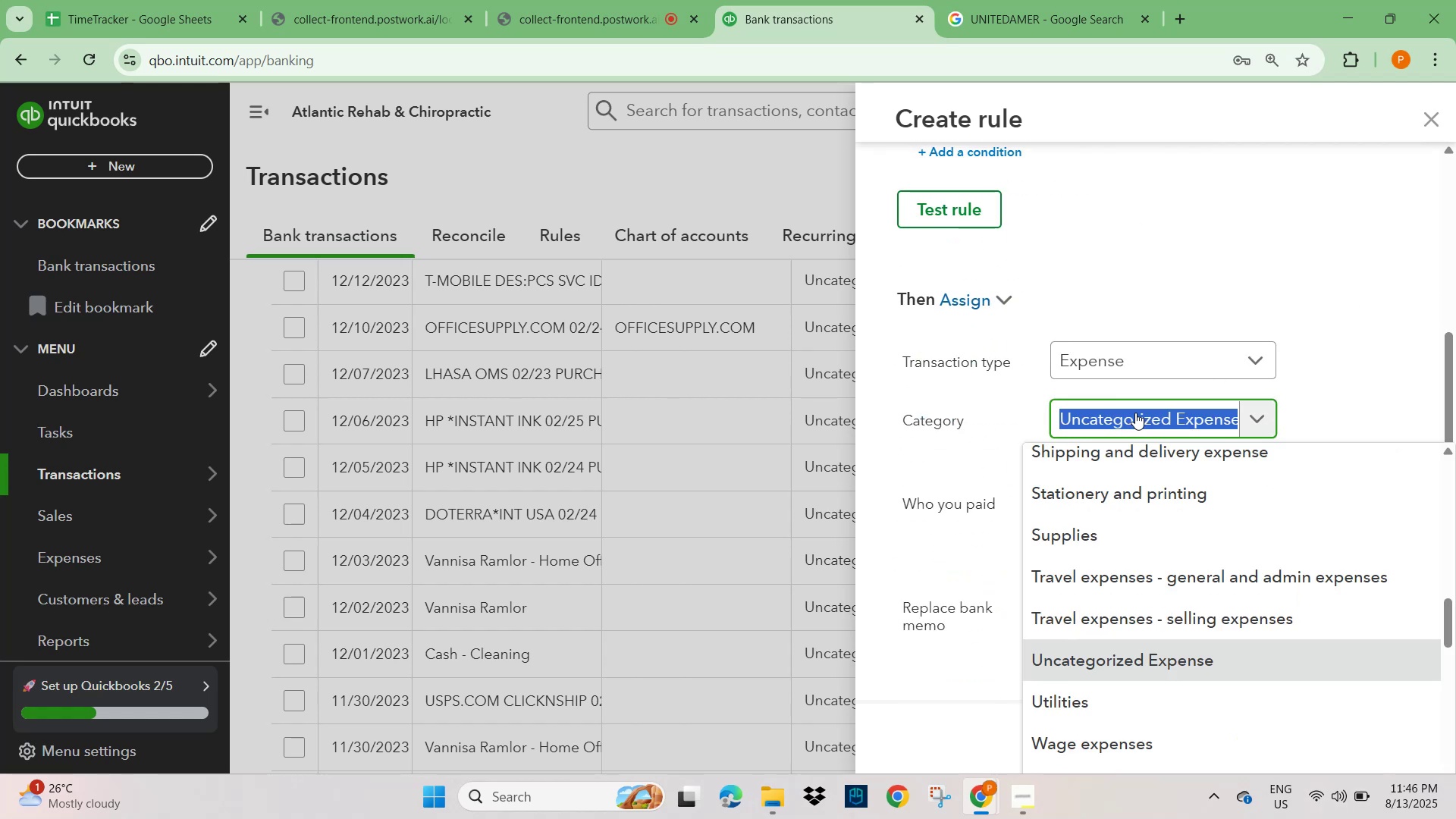 
type(offi)
 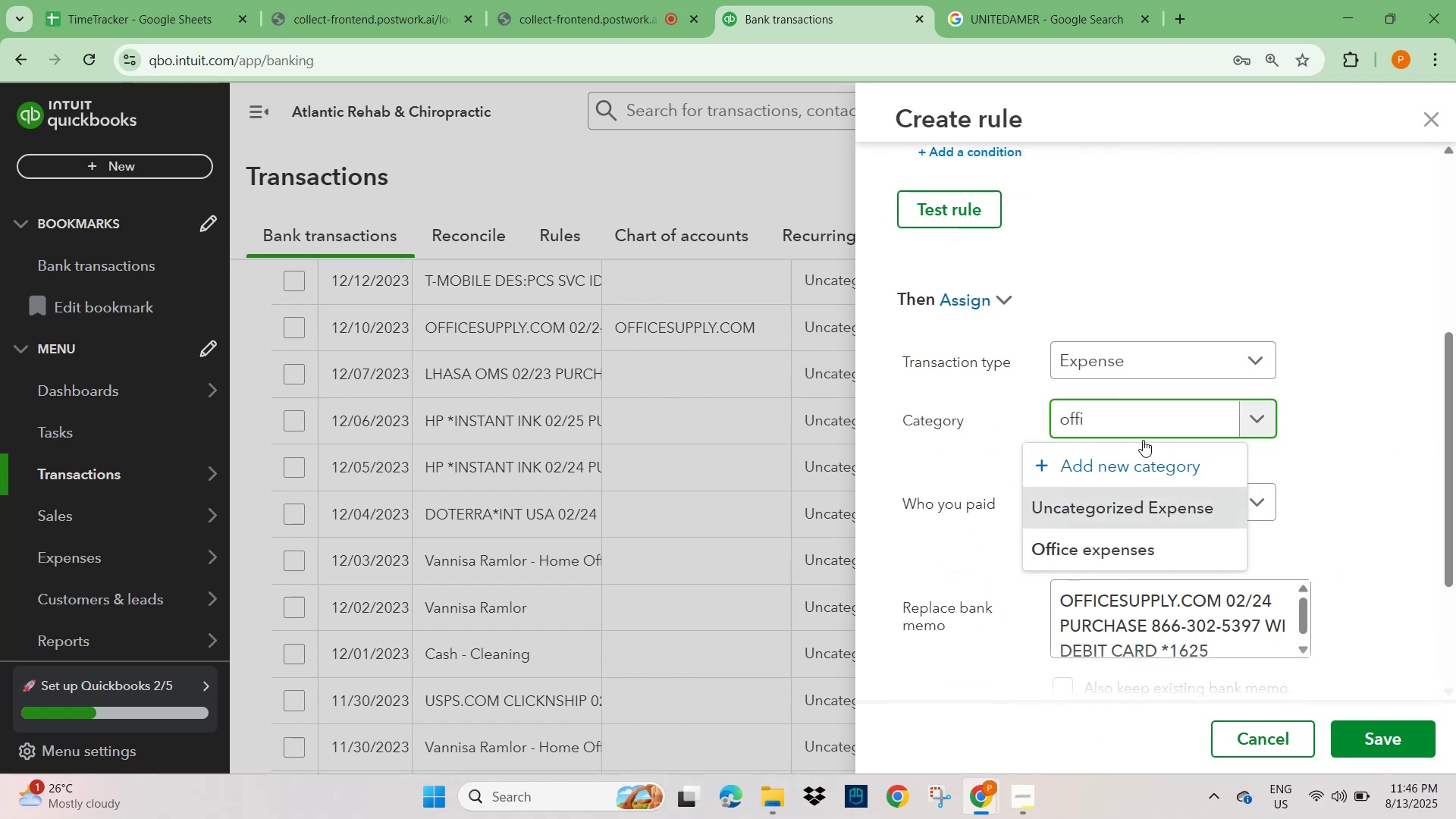 
left_click([1123, 554])
 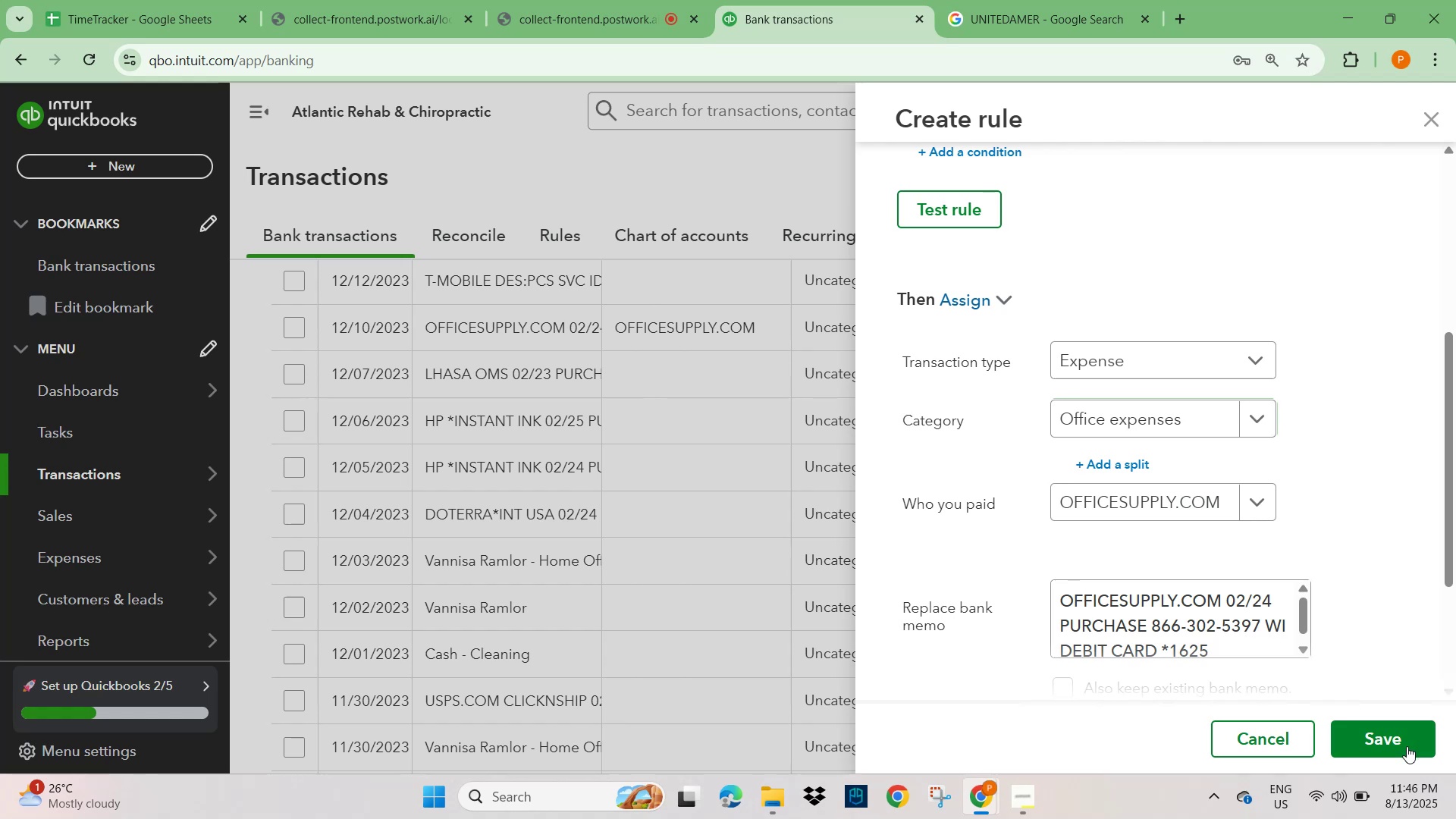 
left_click([1406, 739])
 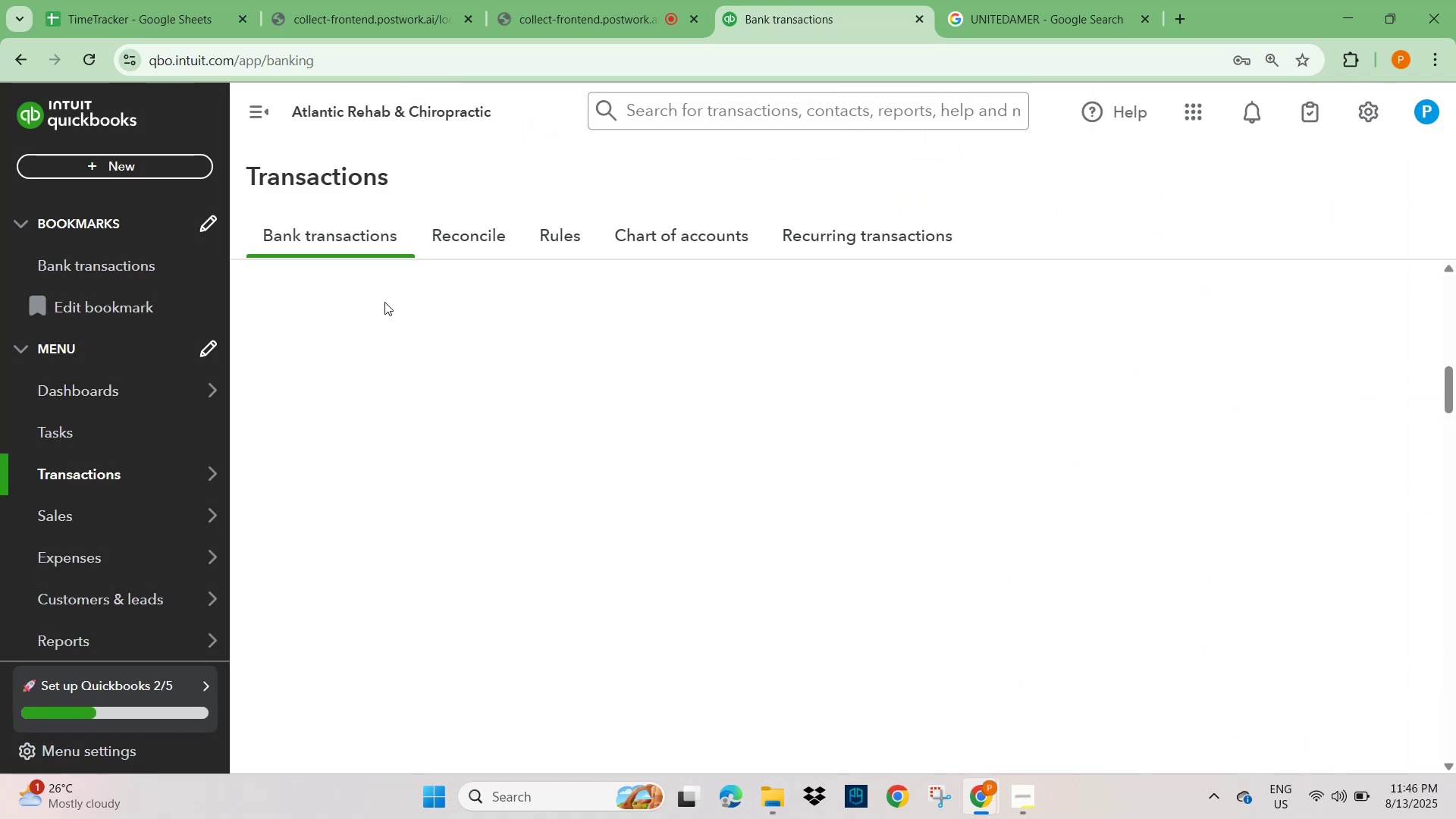 
wait(5.53)
 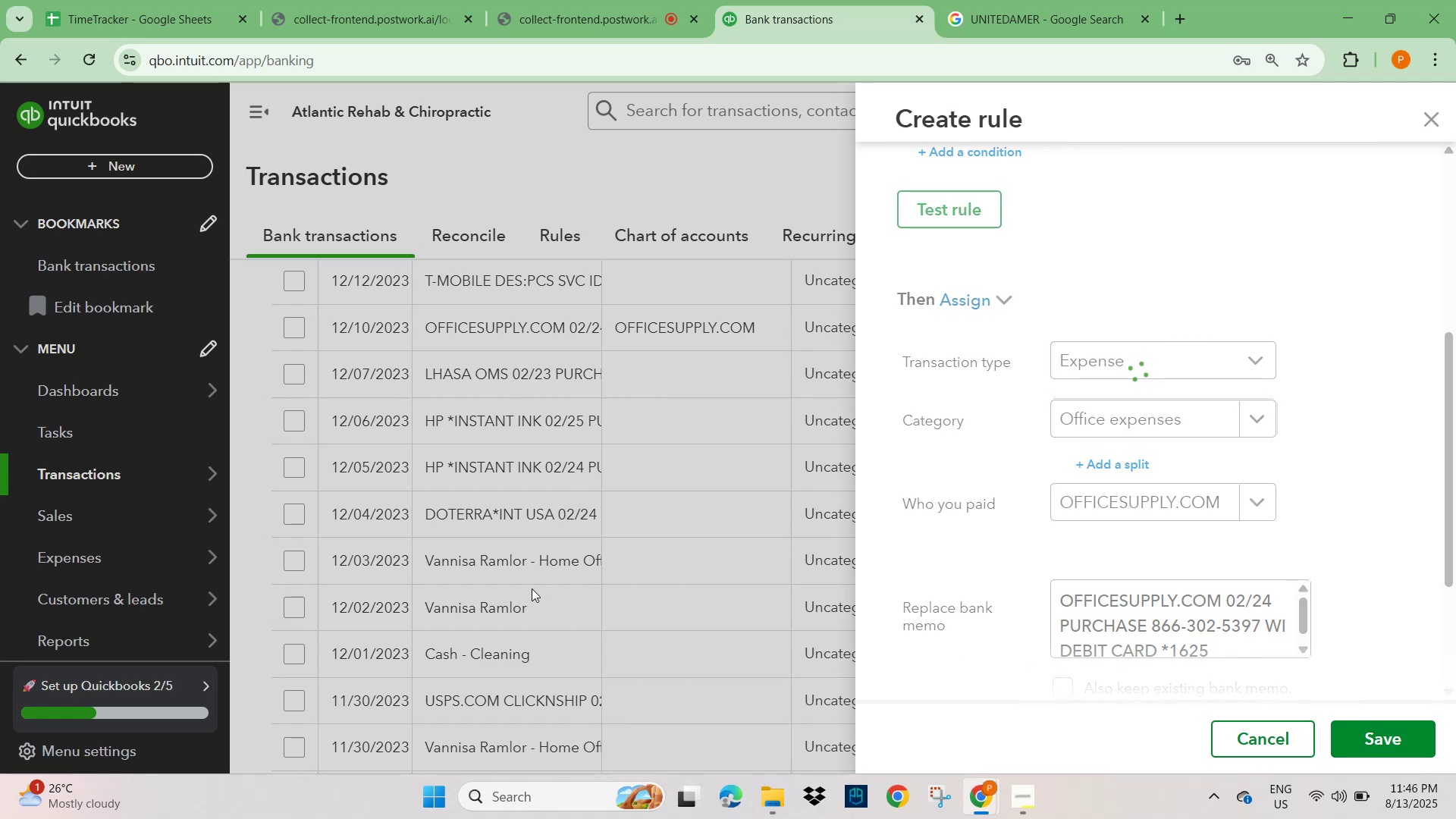 
scroll: coordinate [489, 610], scroll_direction: down, amount: 5.0
 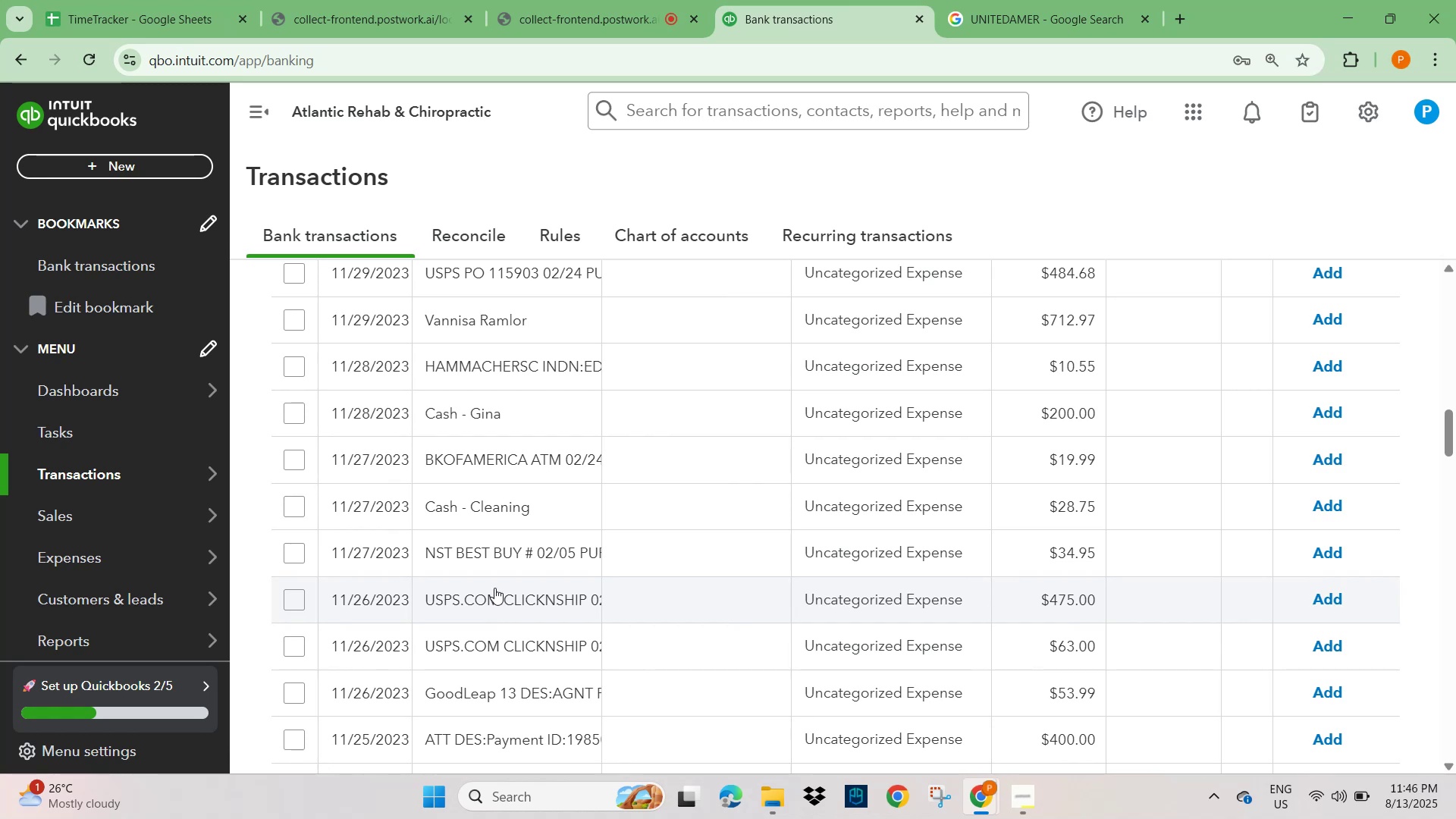 
left_click([482, 551])
 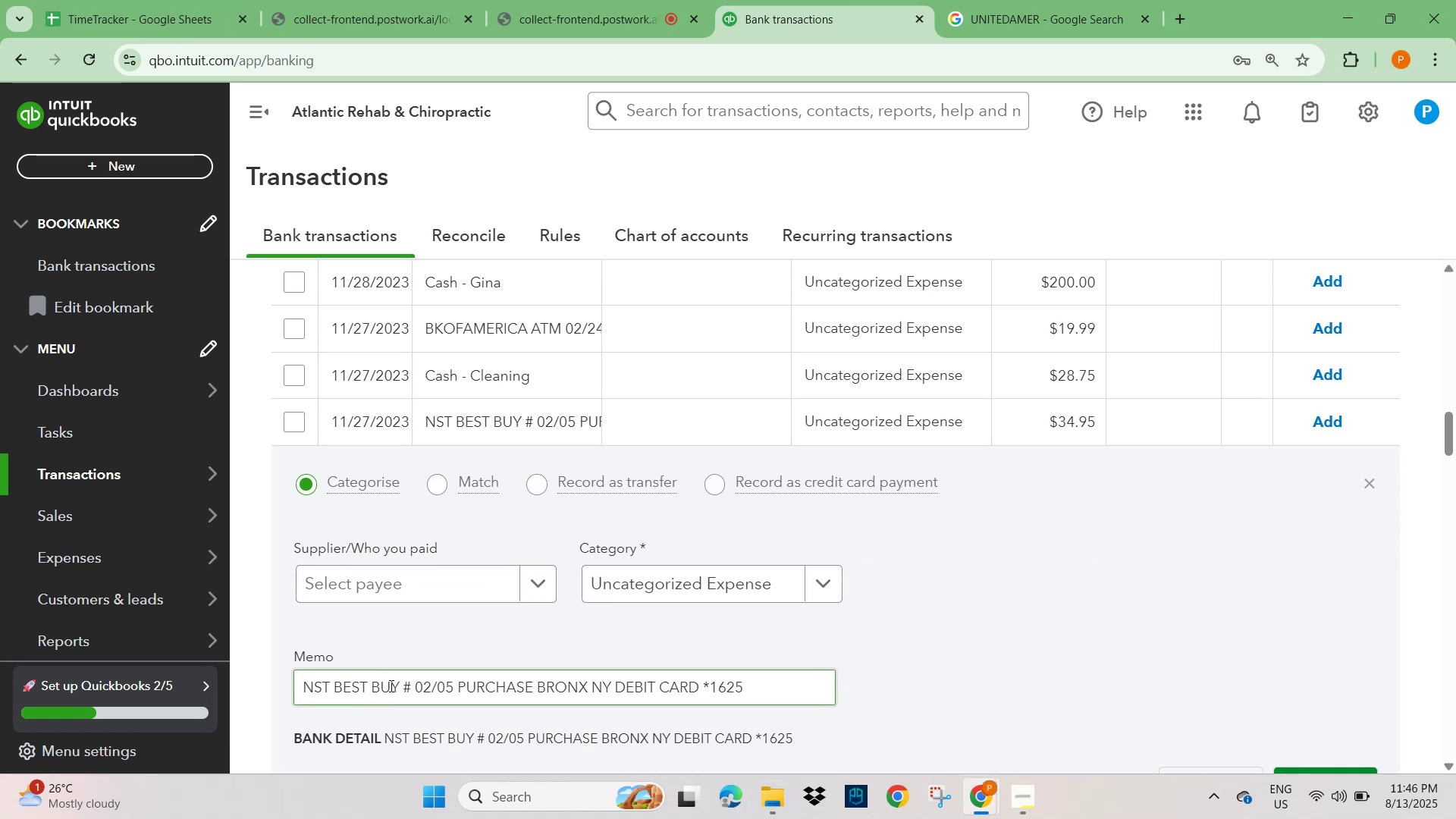 
left_click_drag(start_coordinate=[395, 685], to_coordinate=[236, 679])
 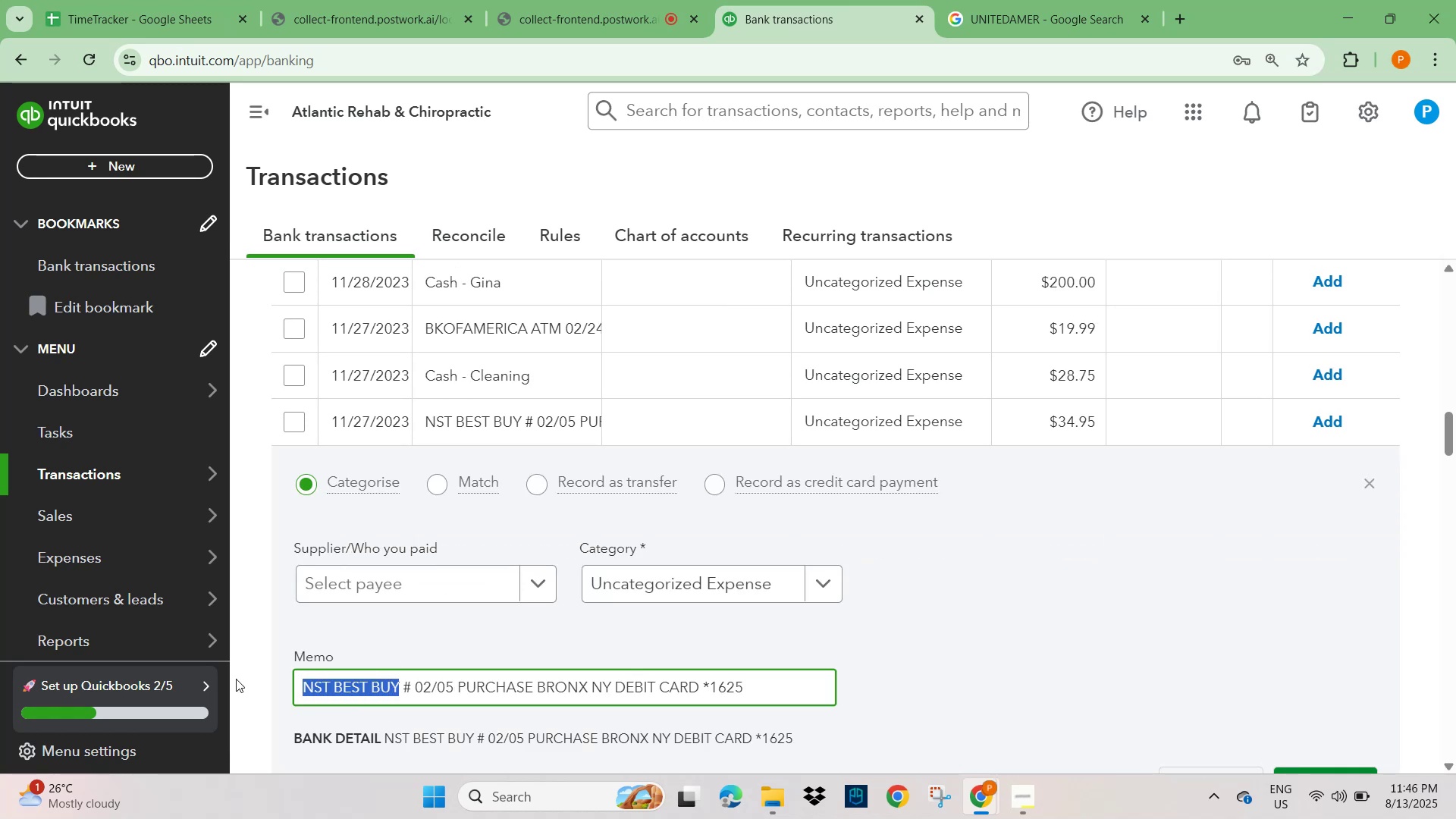 
key(Control+C)
 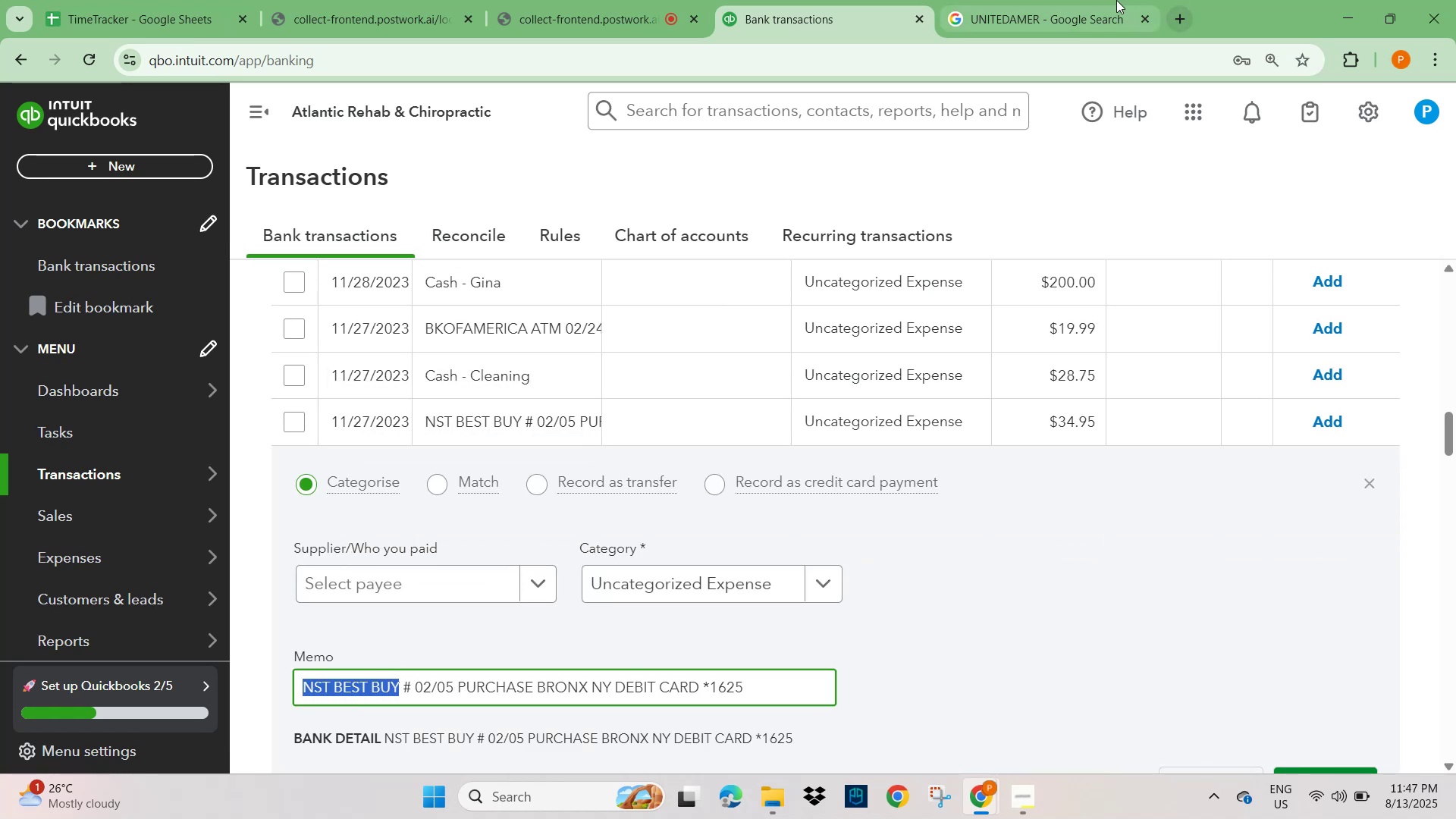 
left_click([1054, 24])
 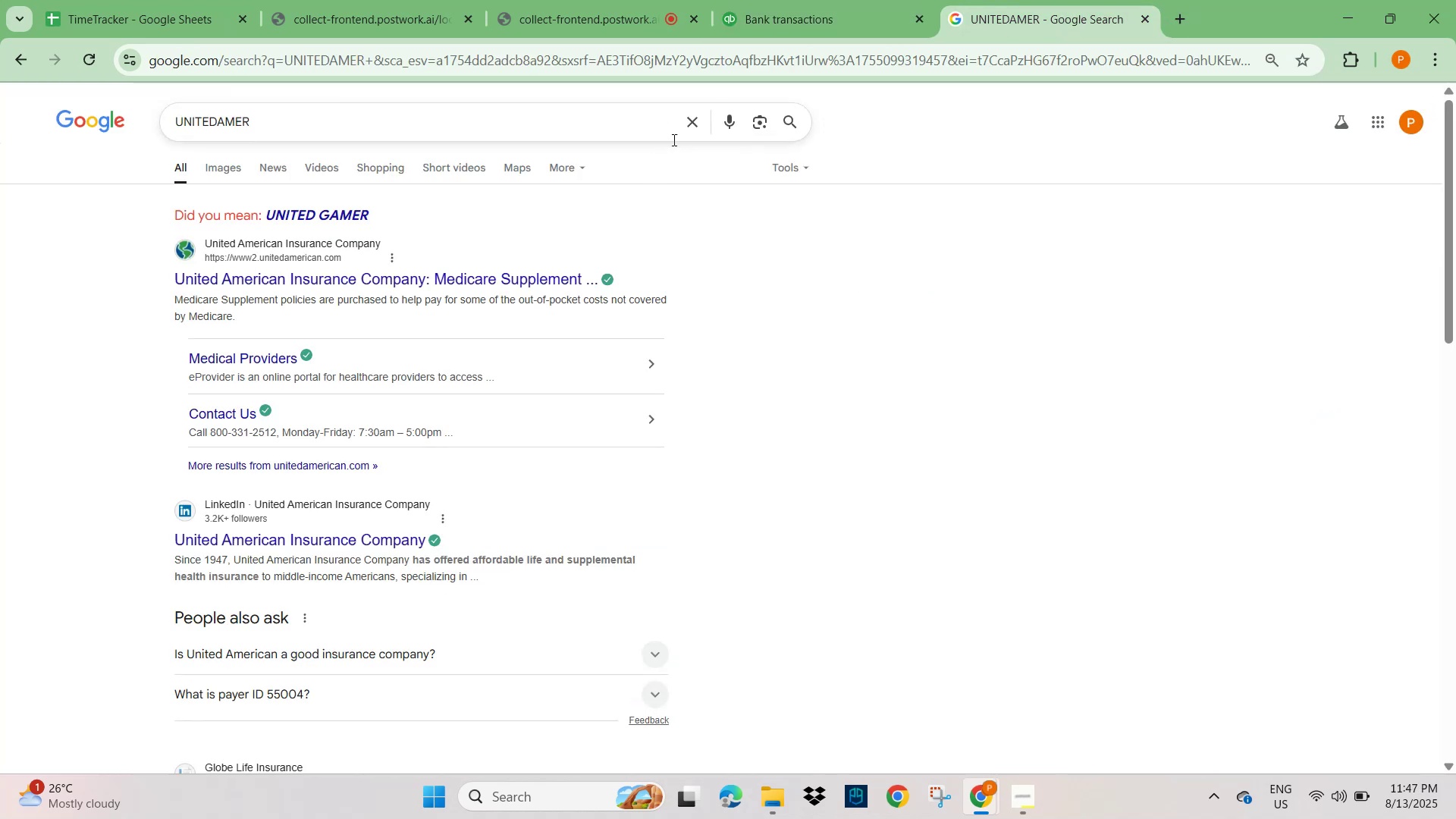 
left_click([683, 121])
 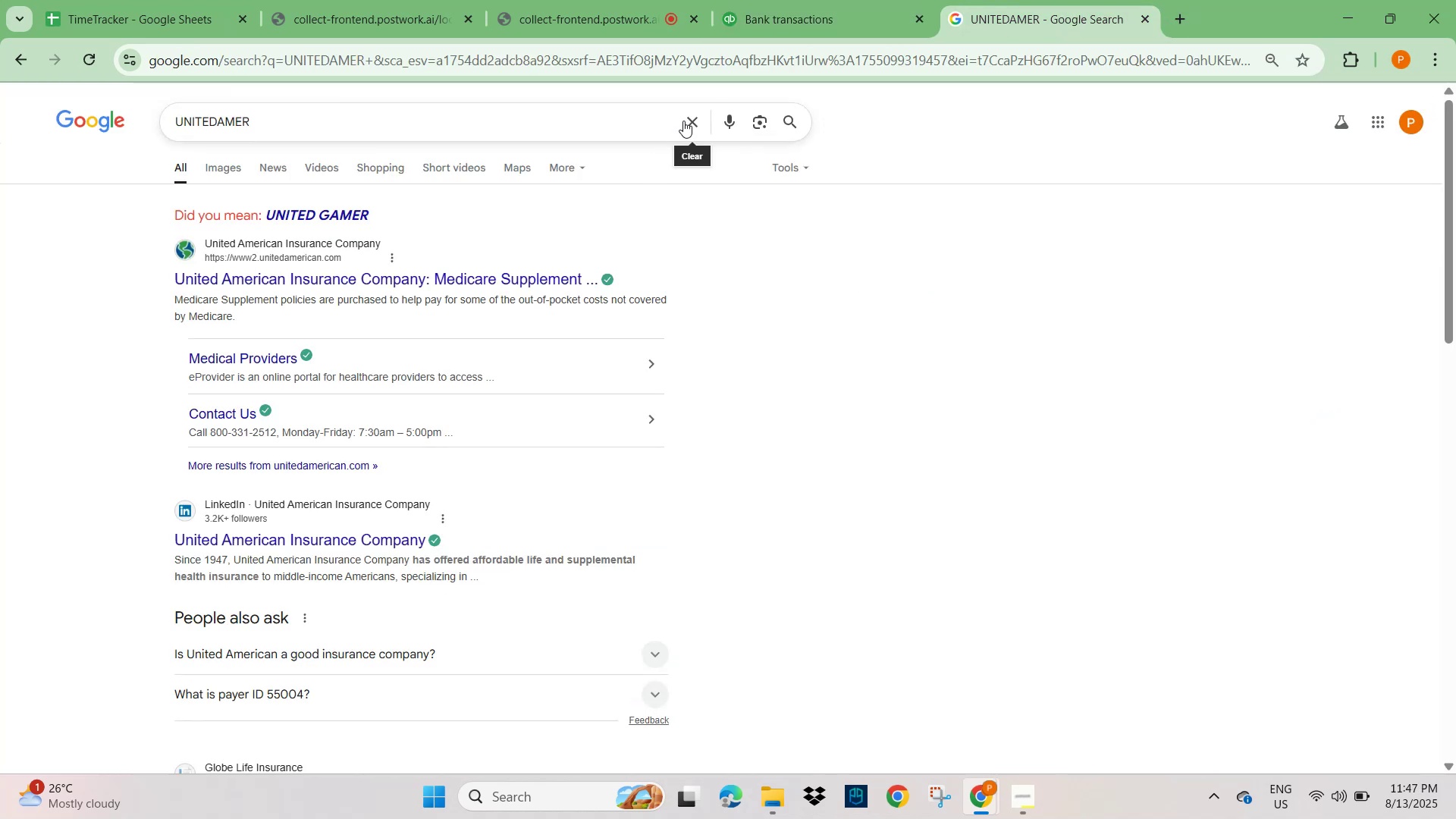 
key(Control+V)
 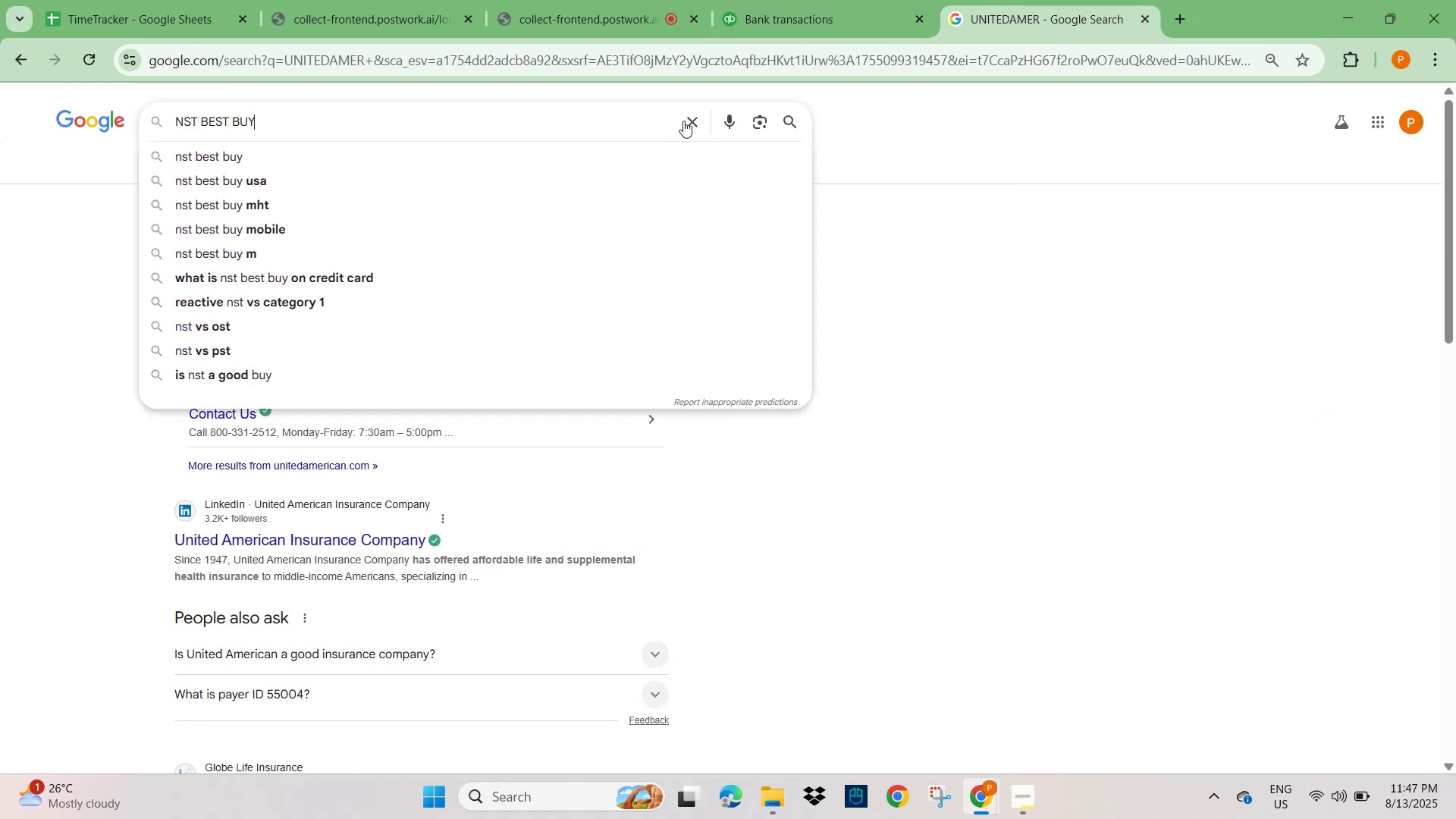 
key(NumpadEnter)
 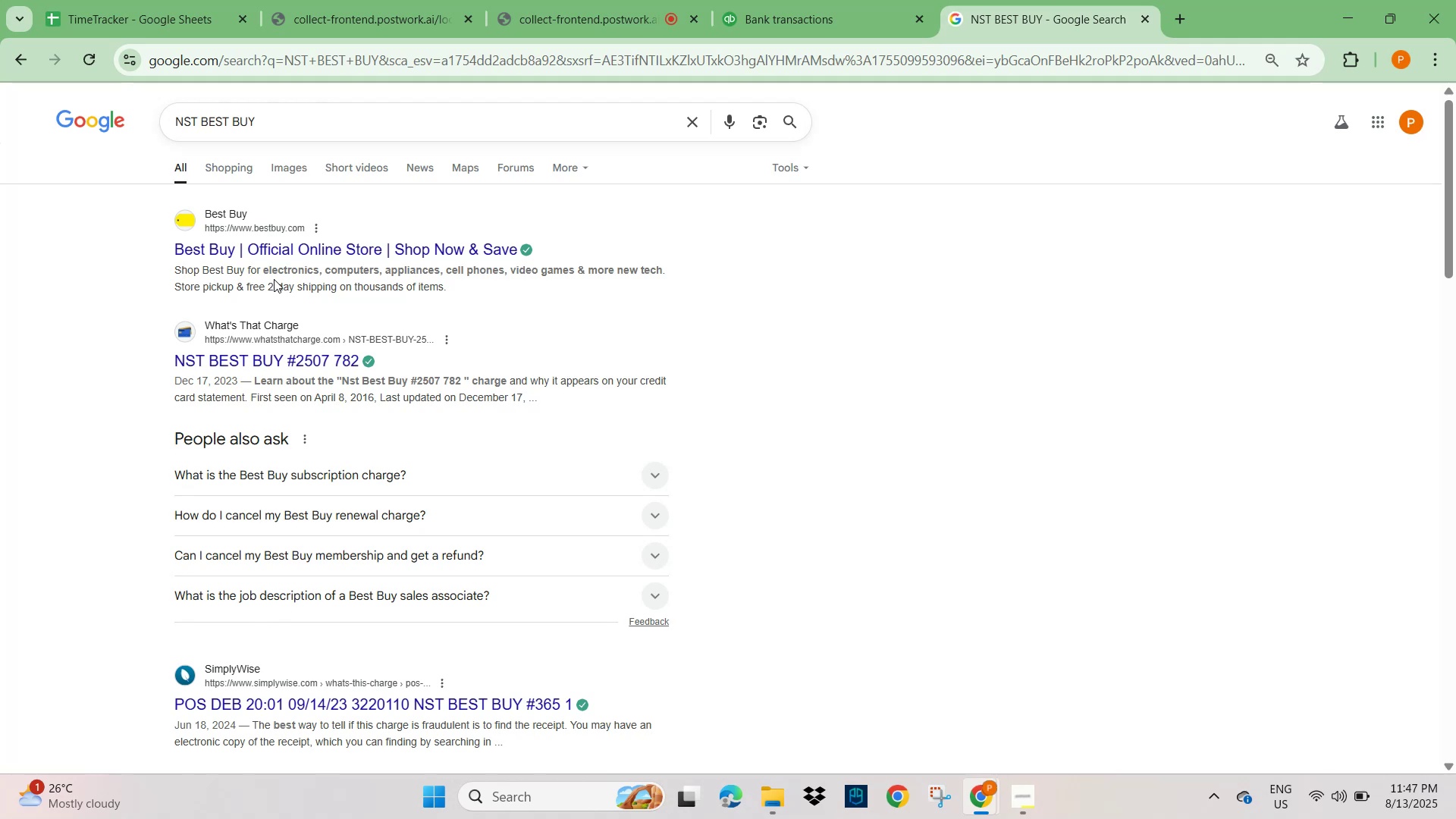 
wait(7.53)
 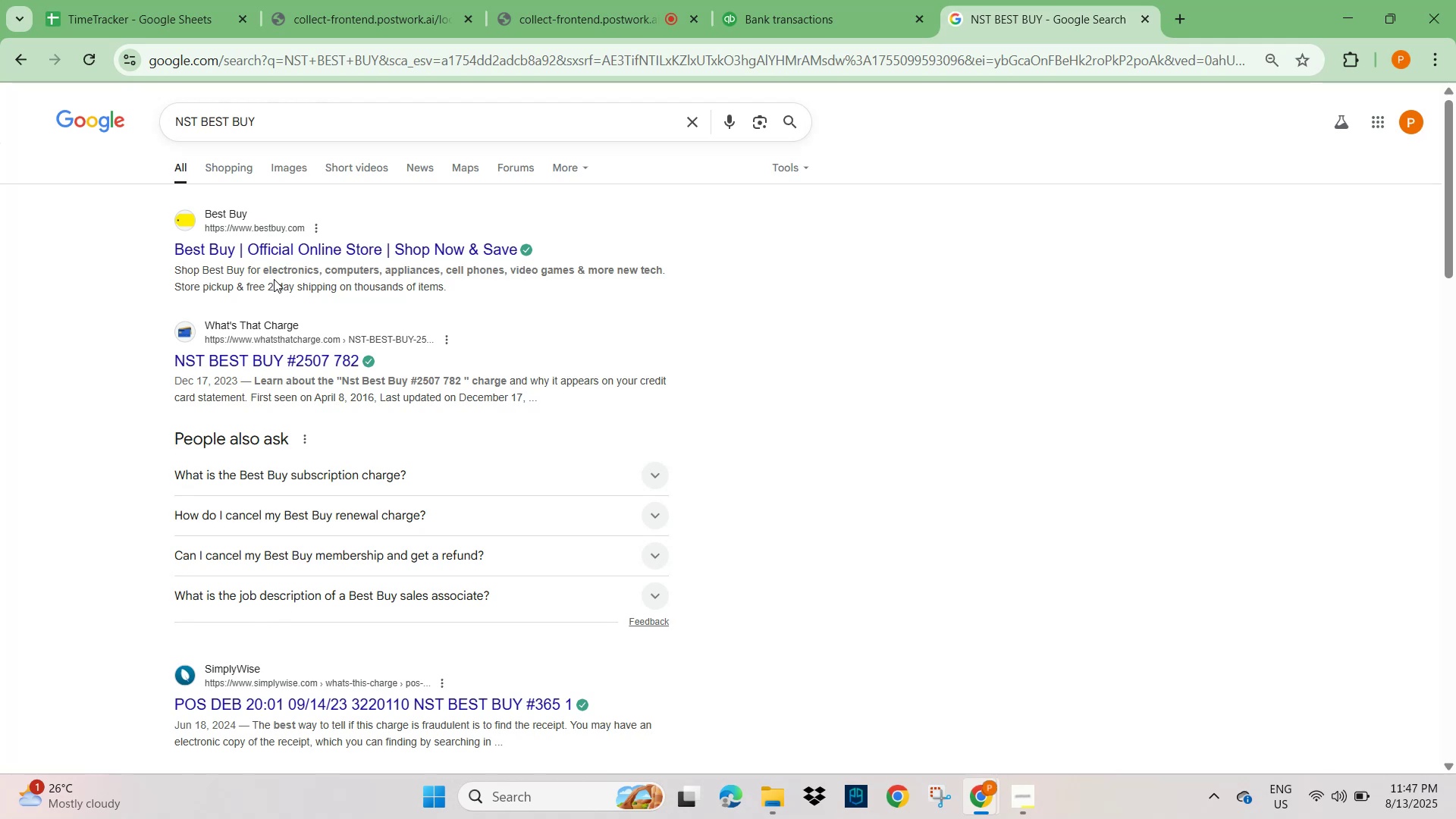 
left_click([803, 19])
 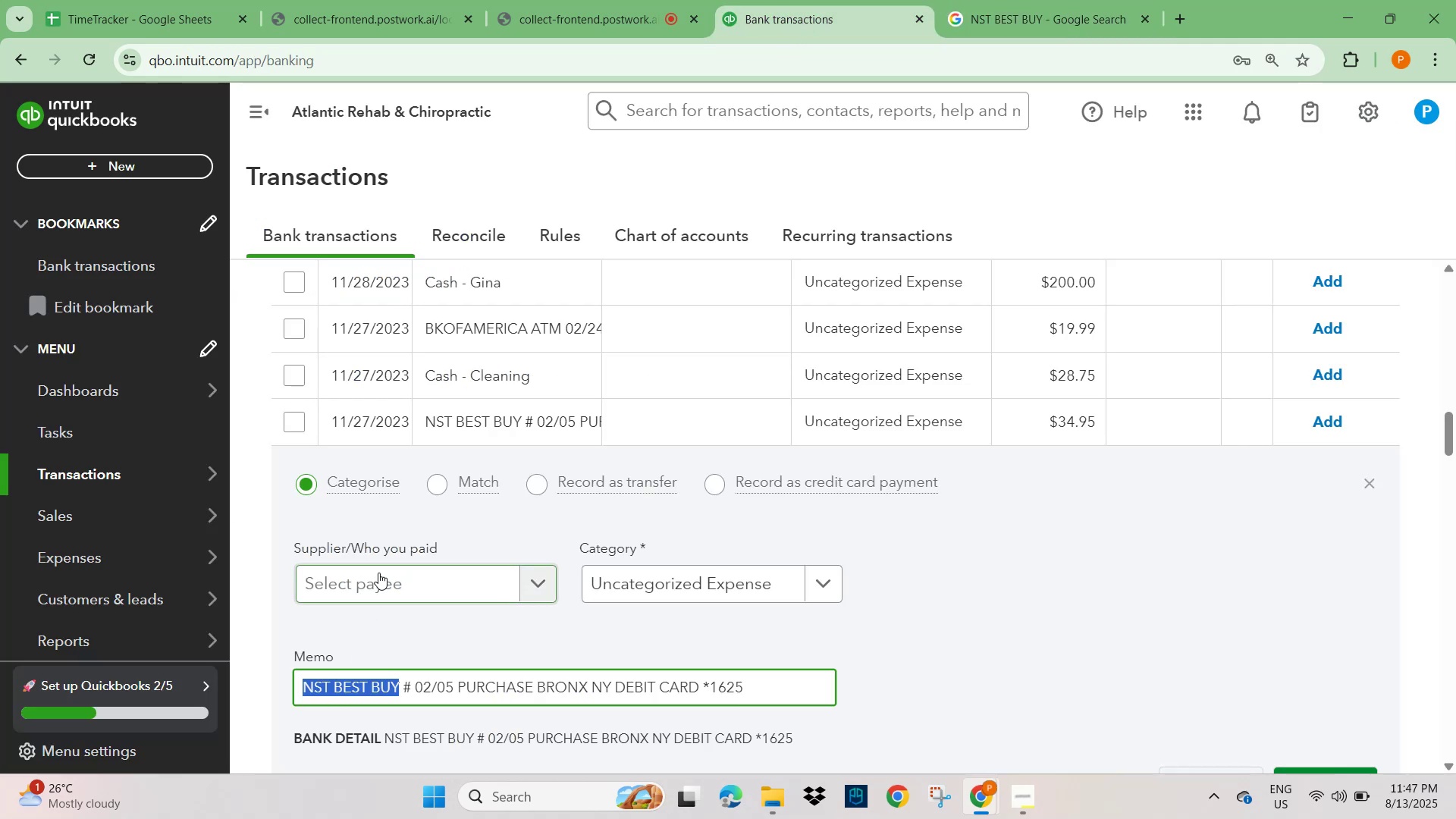 
left_click([364, 587])
 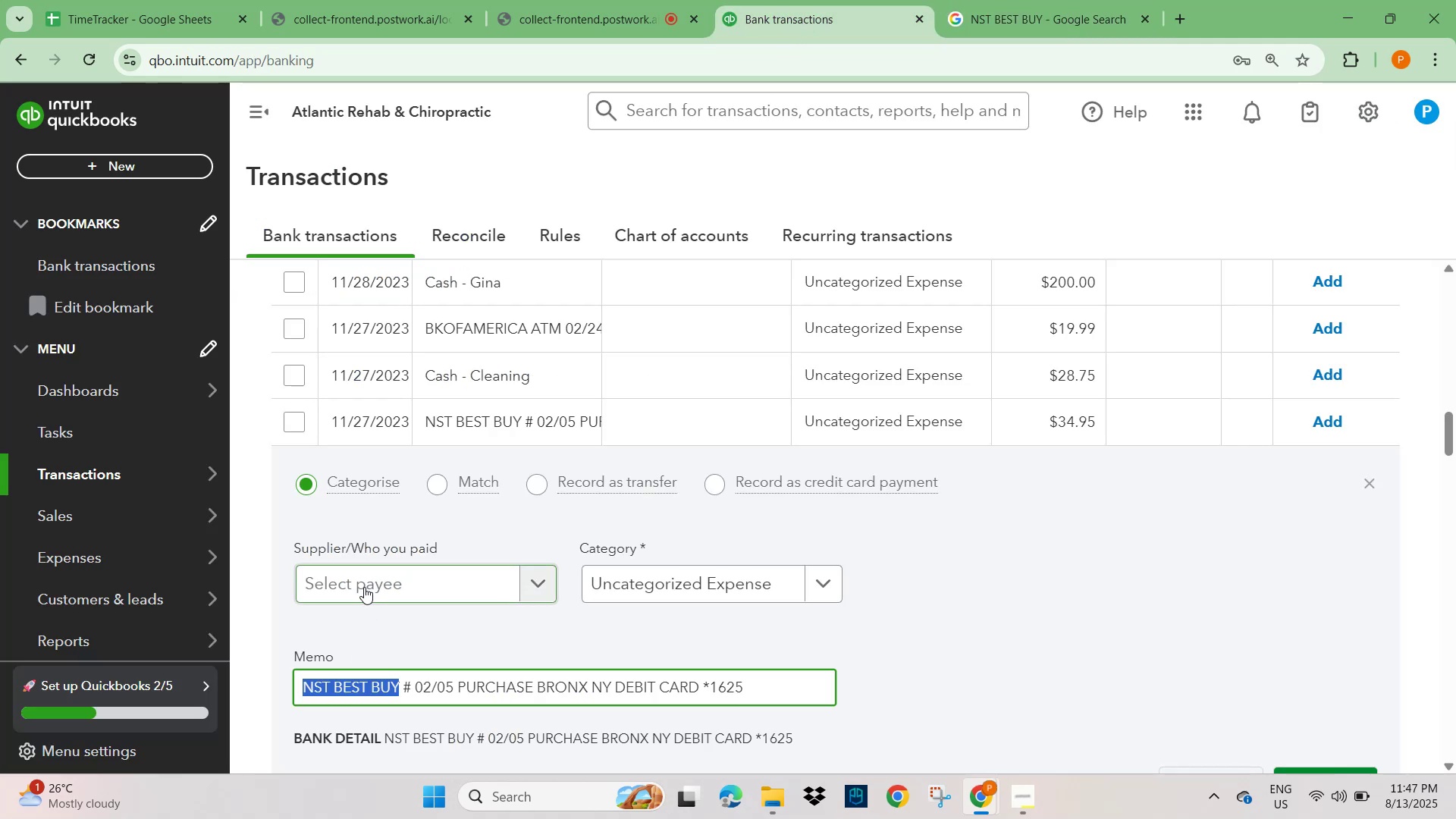 
key(Control+V)
 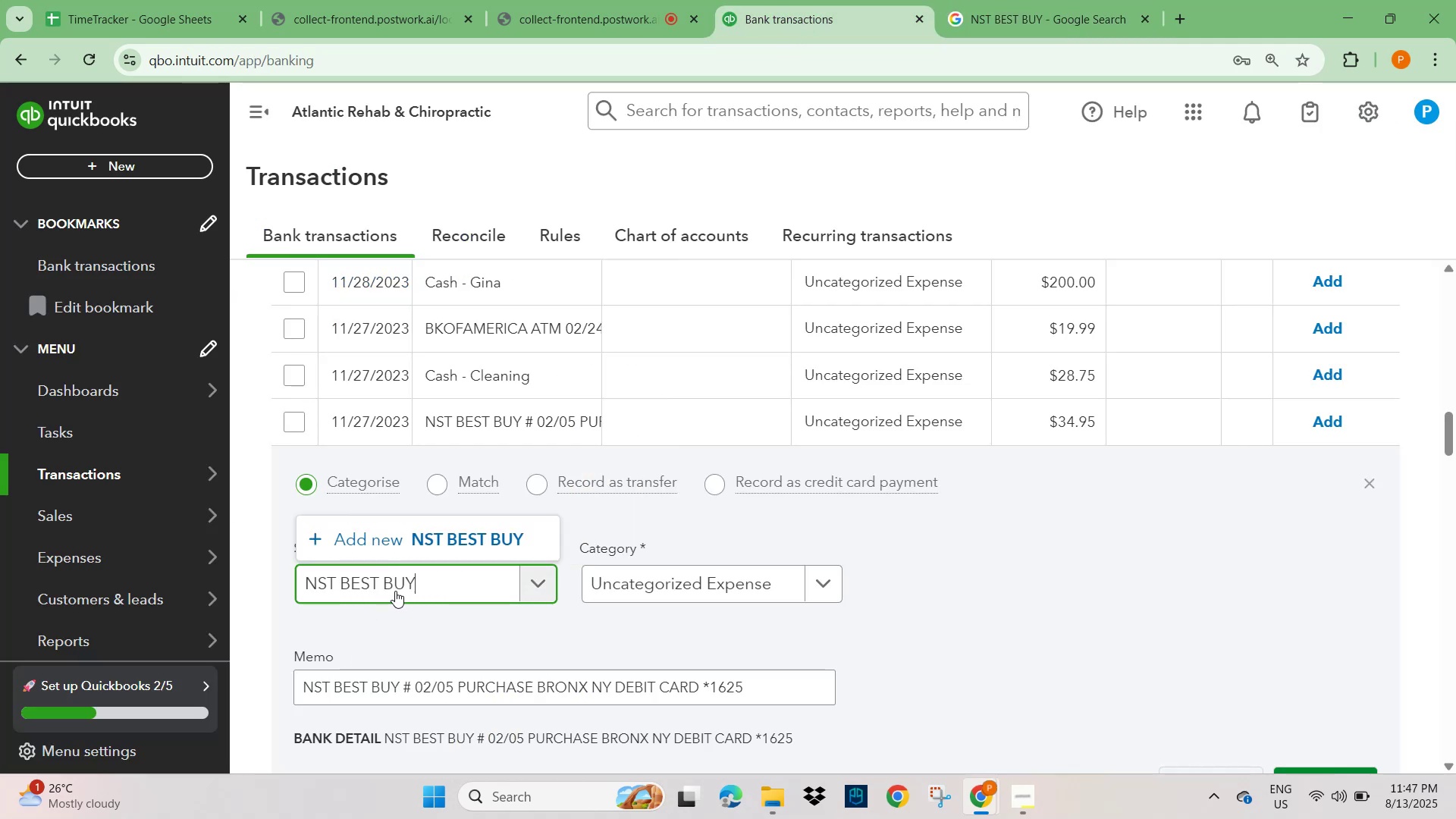 
left_click([475, 535])
 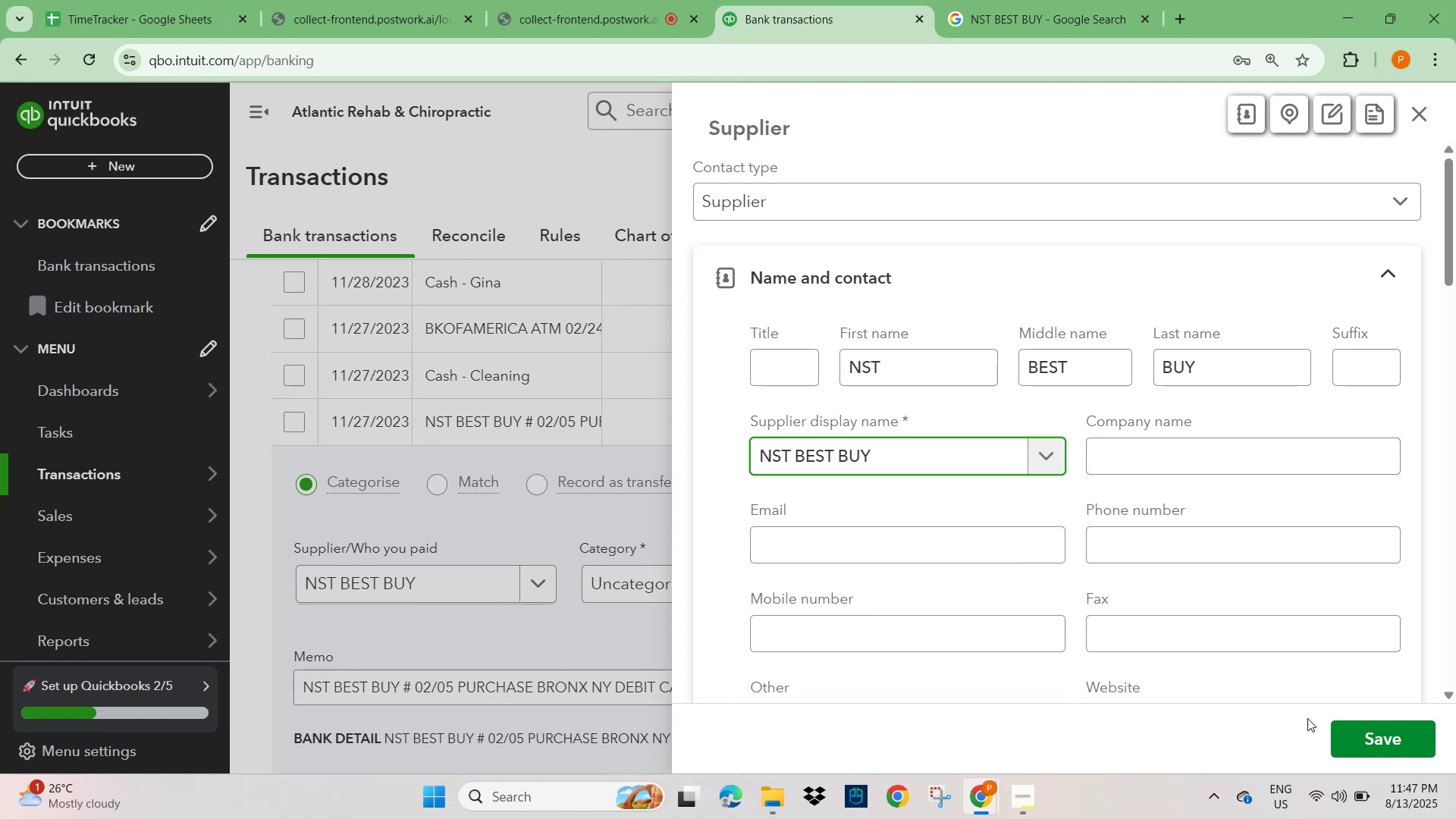 
left_click([1372, 738])
 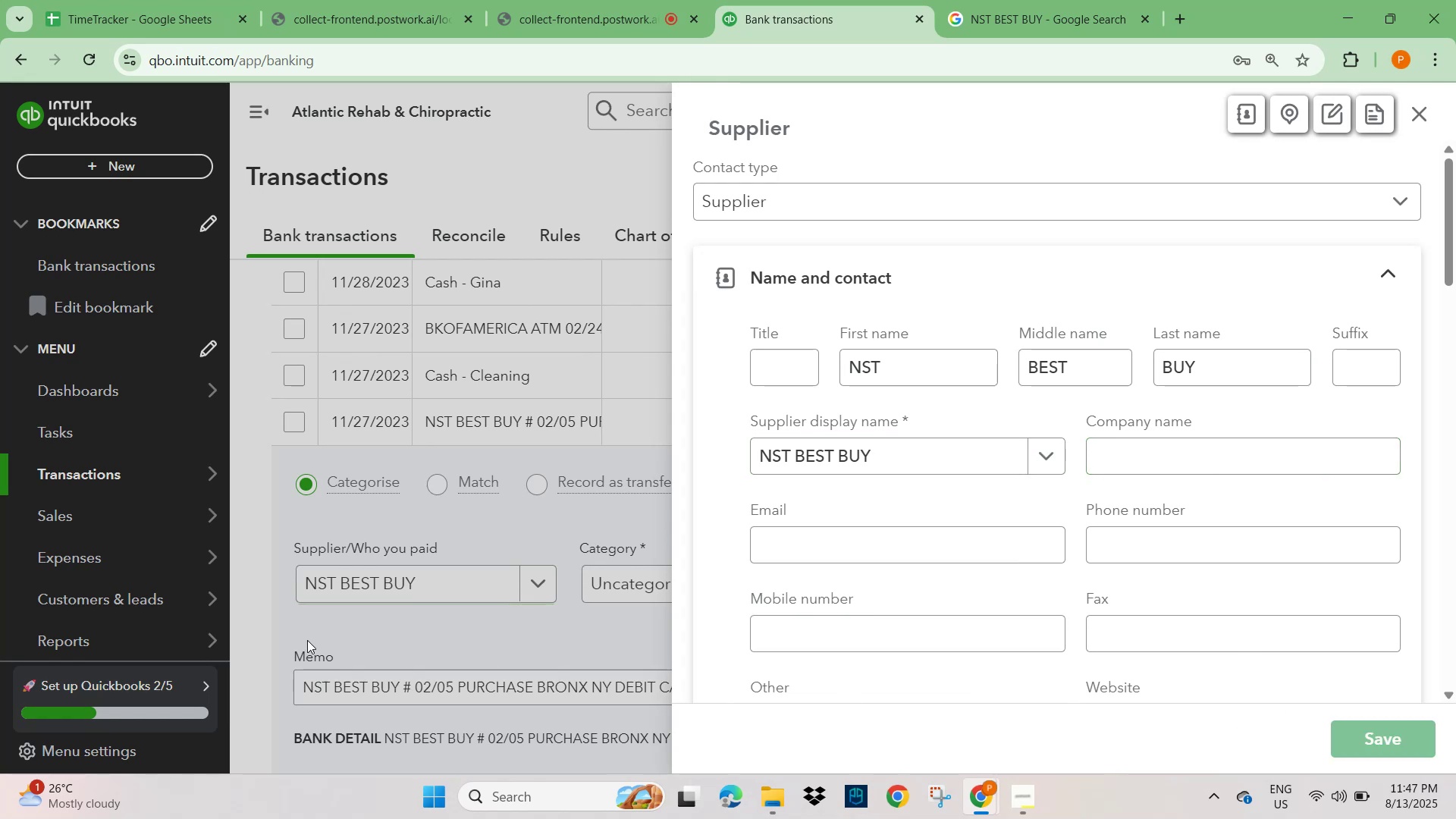 
scroll: coordinate [413, 617], scroll_direction: down, amount: 2.0
 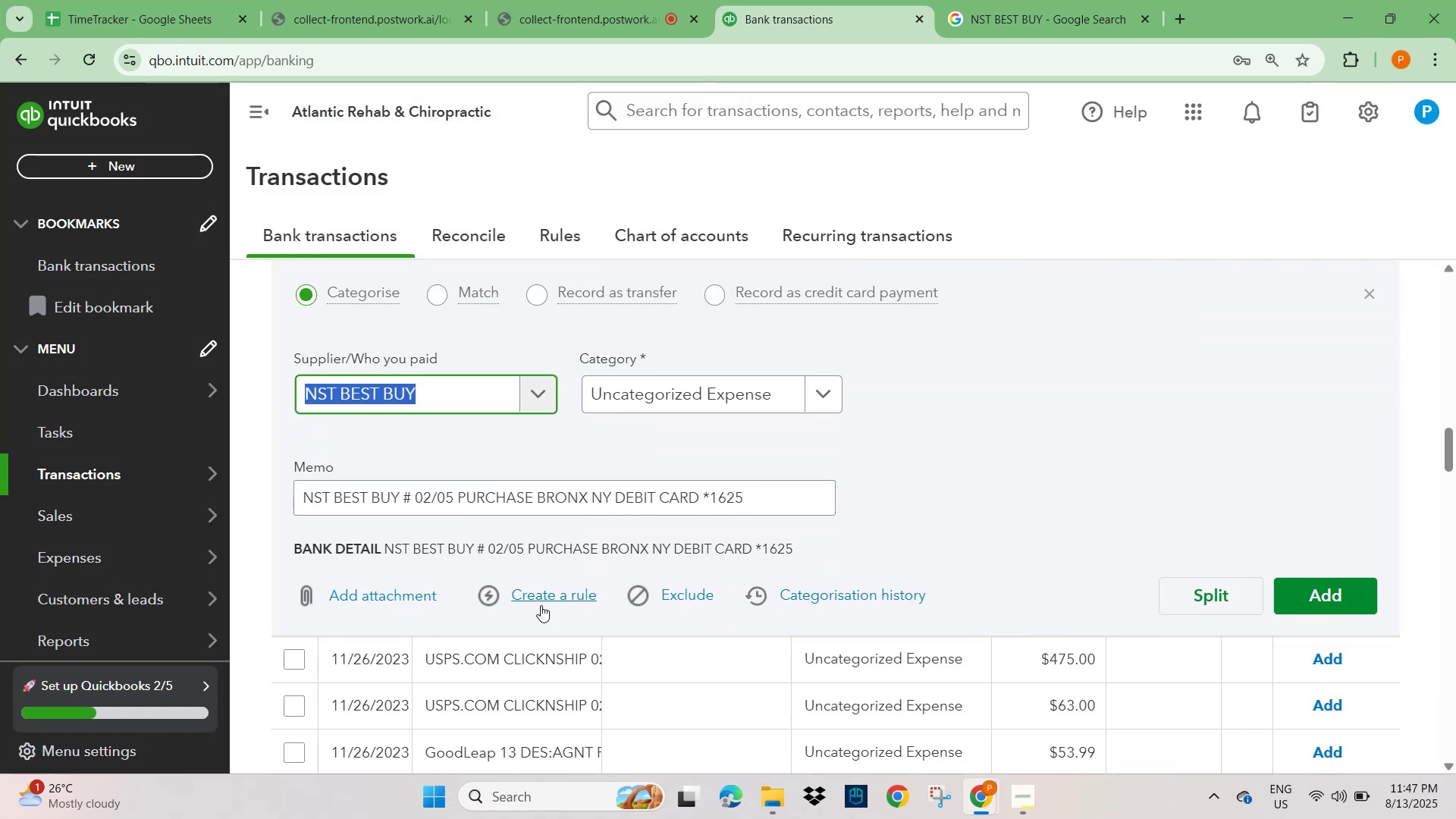 
left_click([541, 605])
 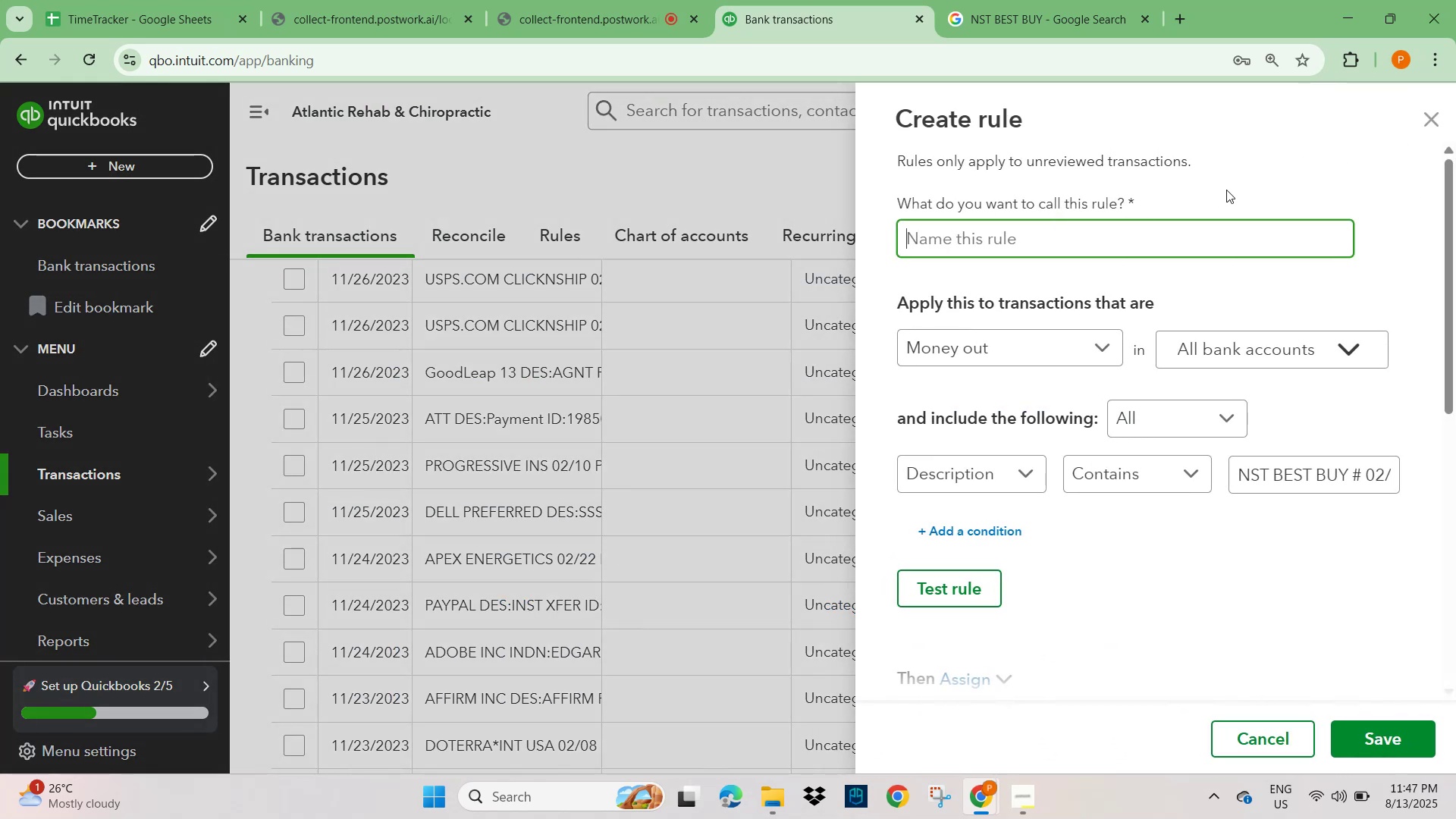 
left_click([1100, 244])
 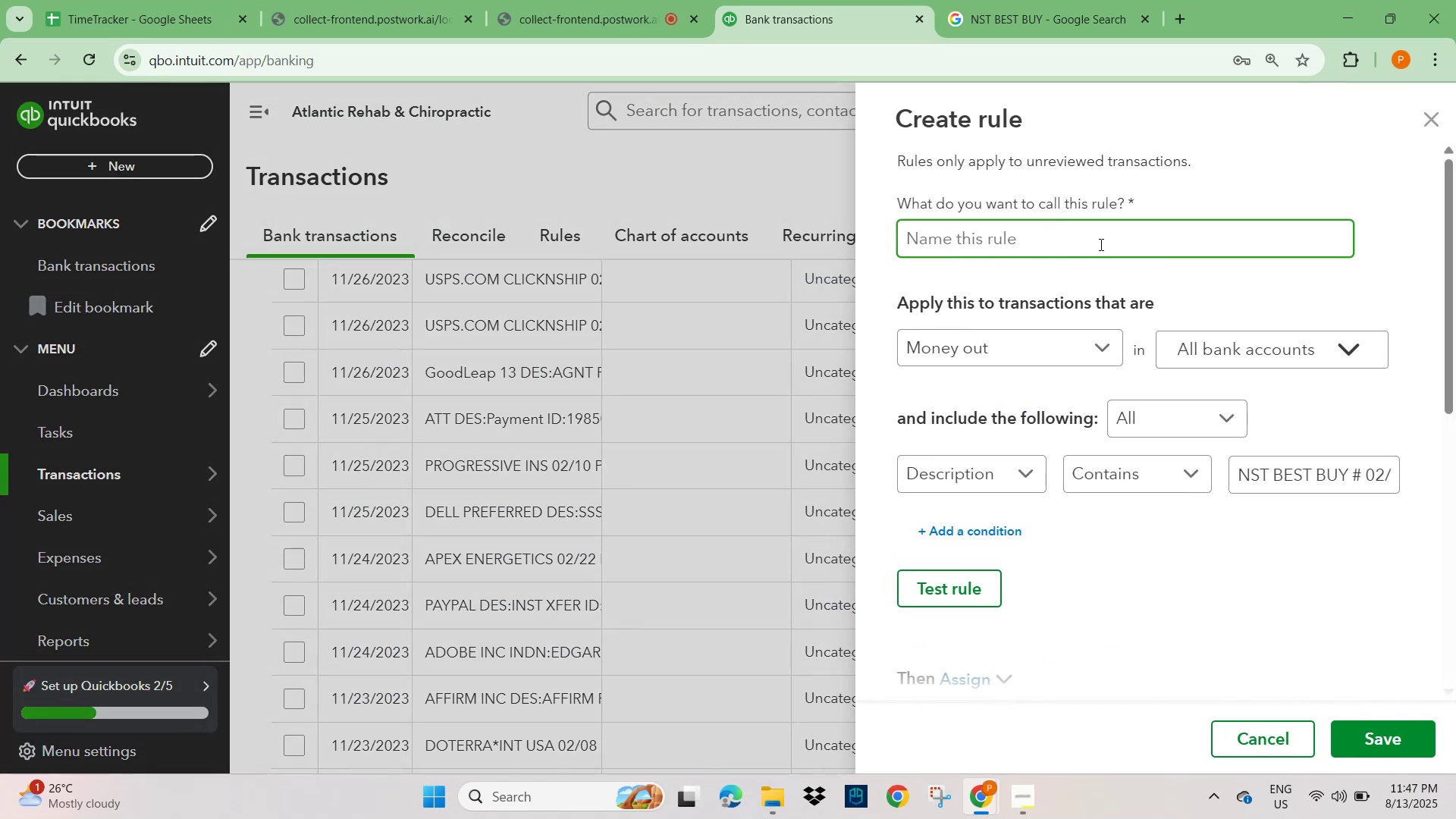 
key(Control+V)
 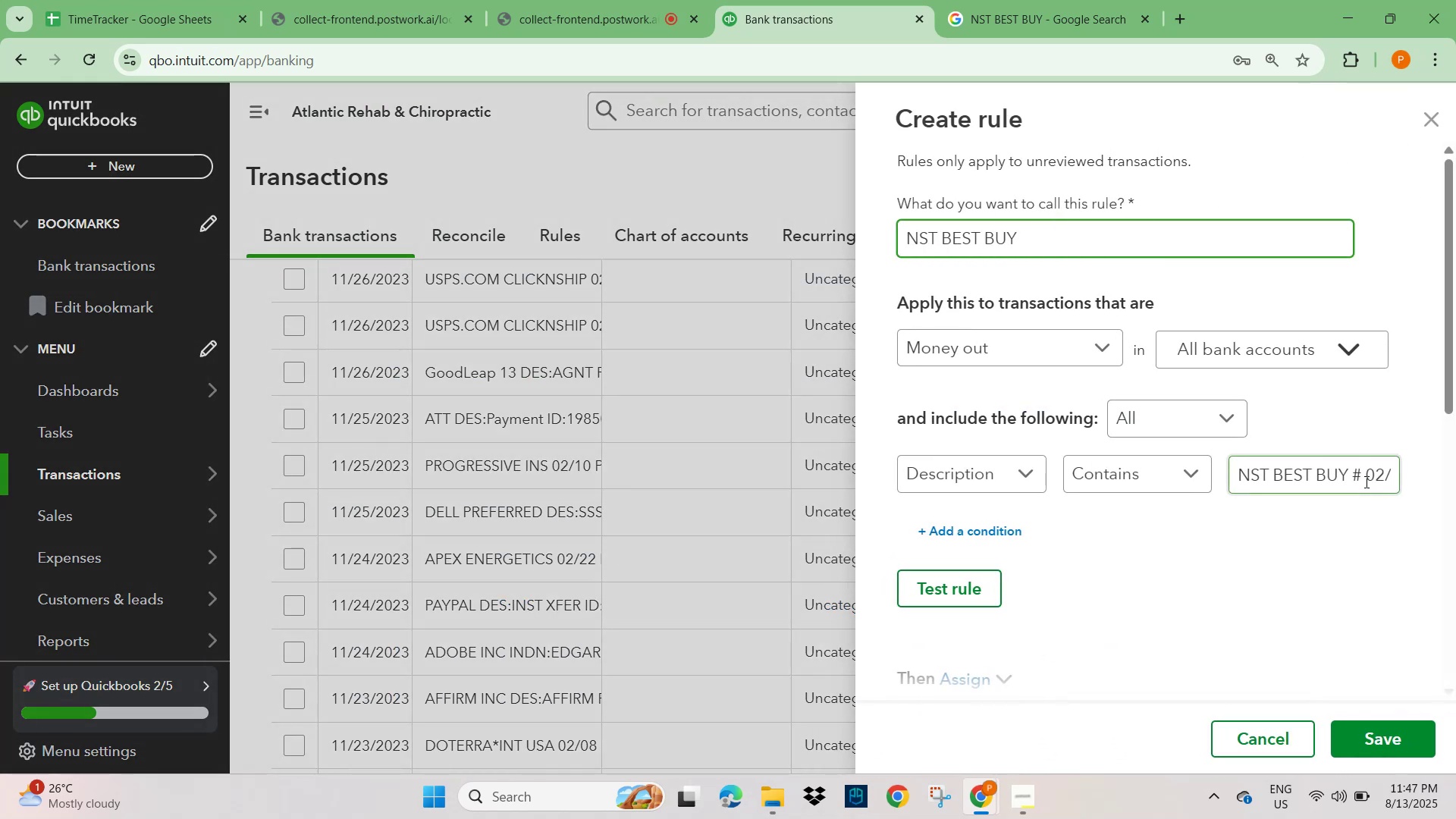 
left_click([1343, 472])
 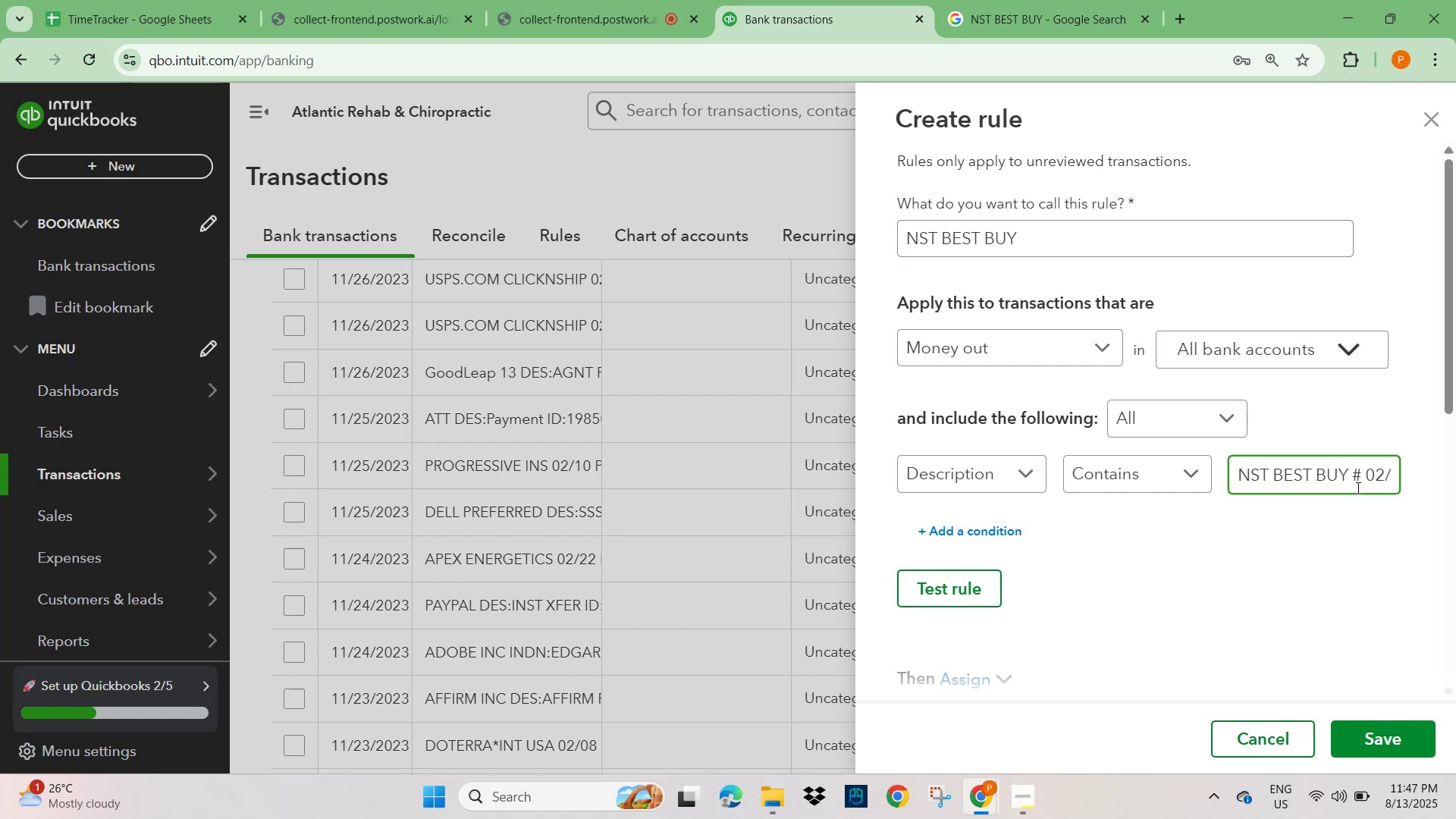 
key(ArrowRight)
 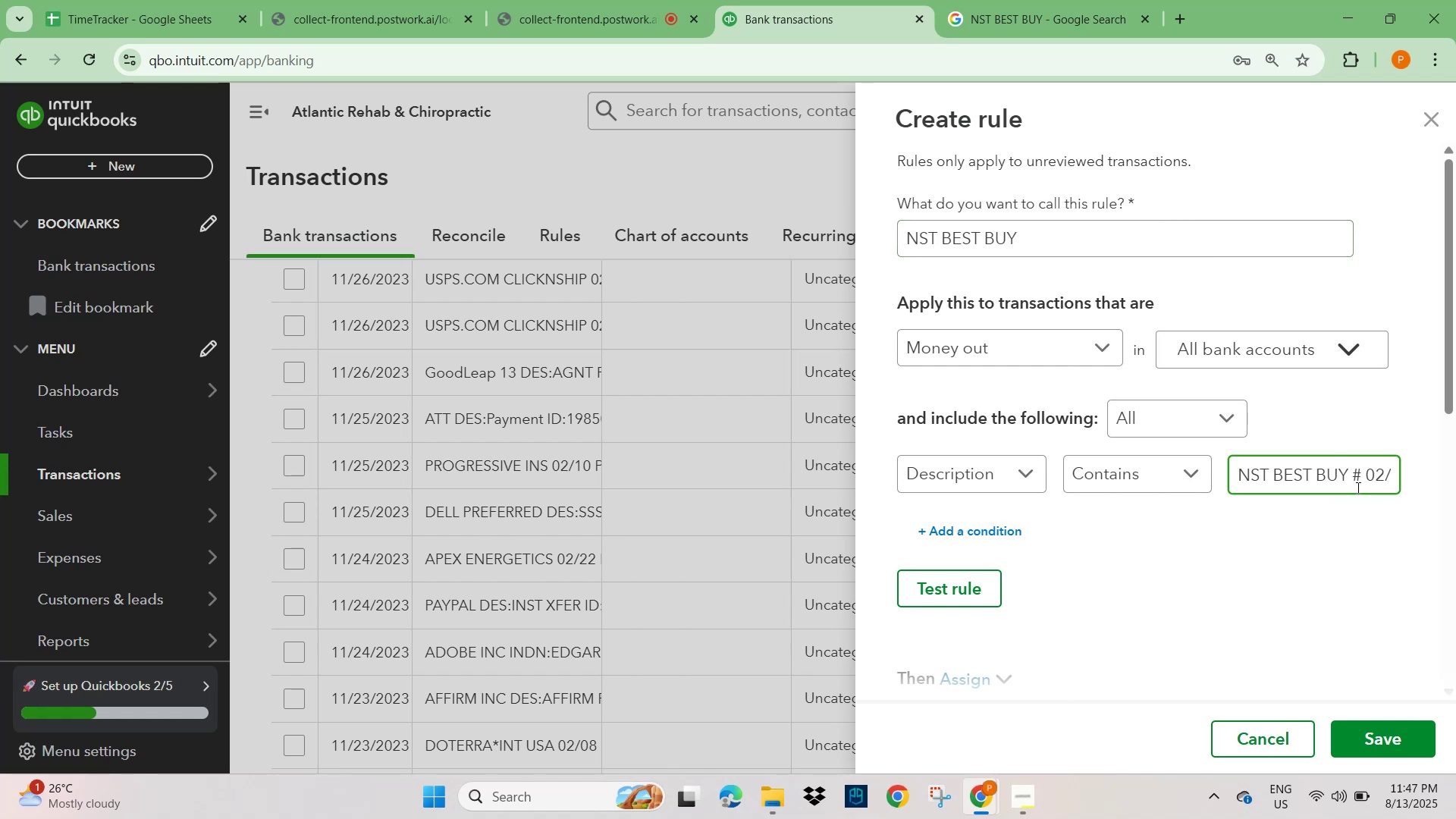 
hold_key(key=ShiftLeft, duration=2.51)
 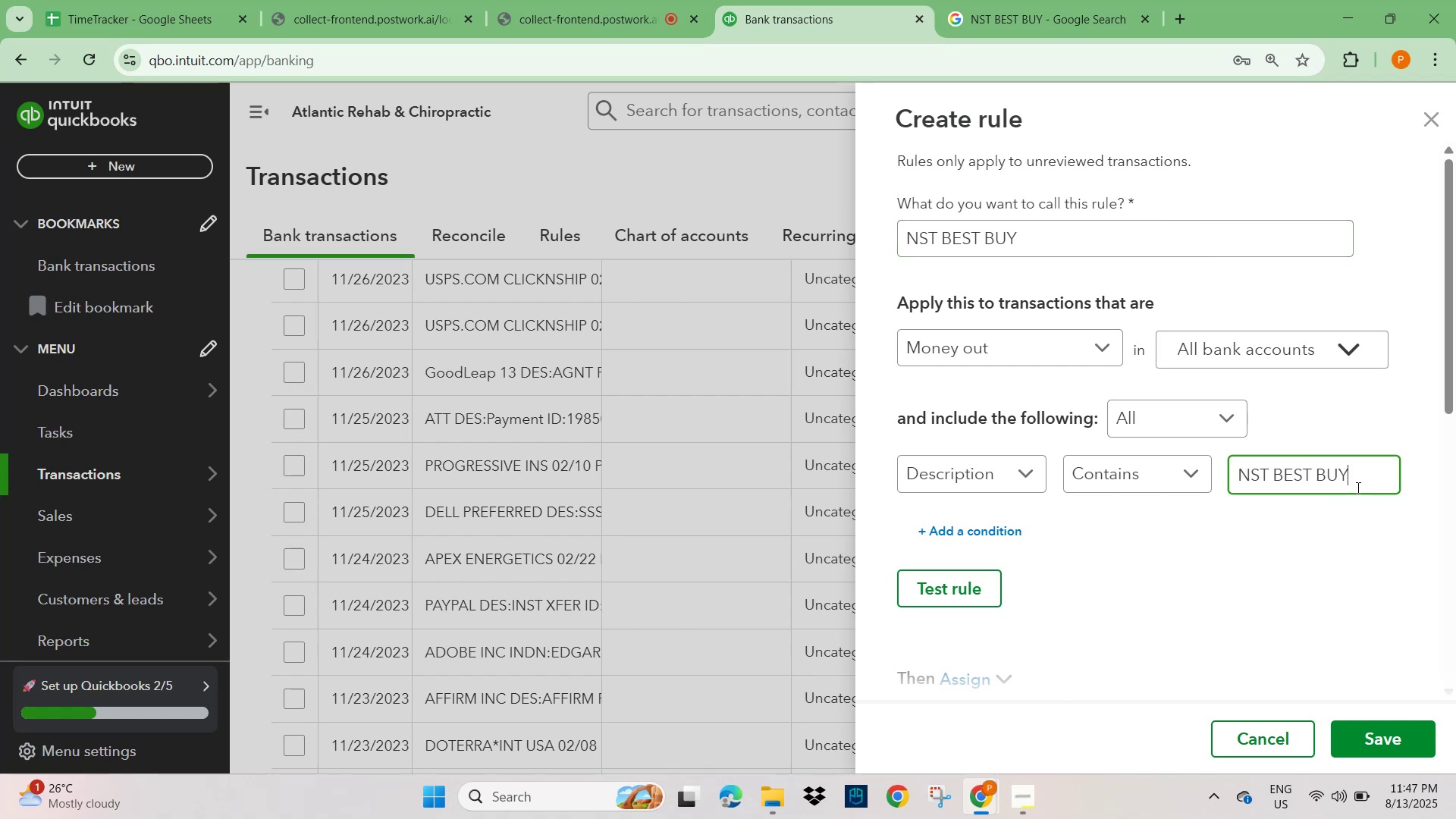 
hold_key(key=ArrowRight, duration=1.53)
 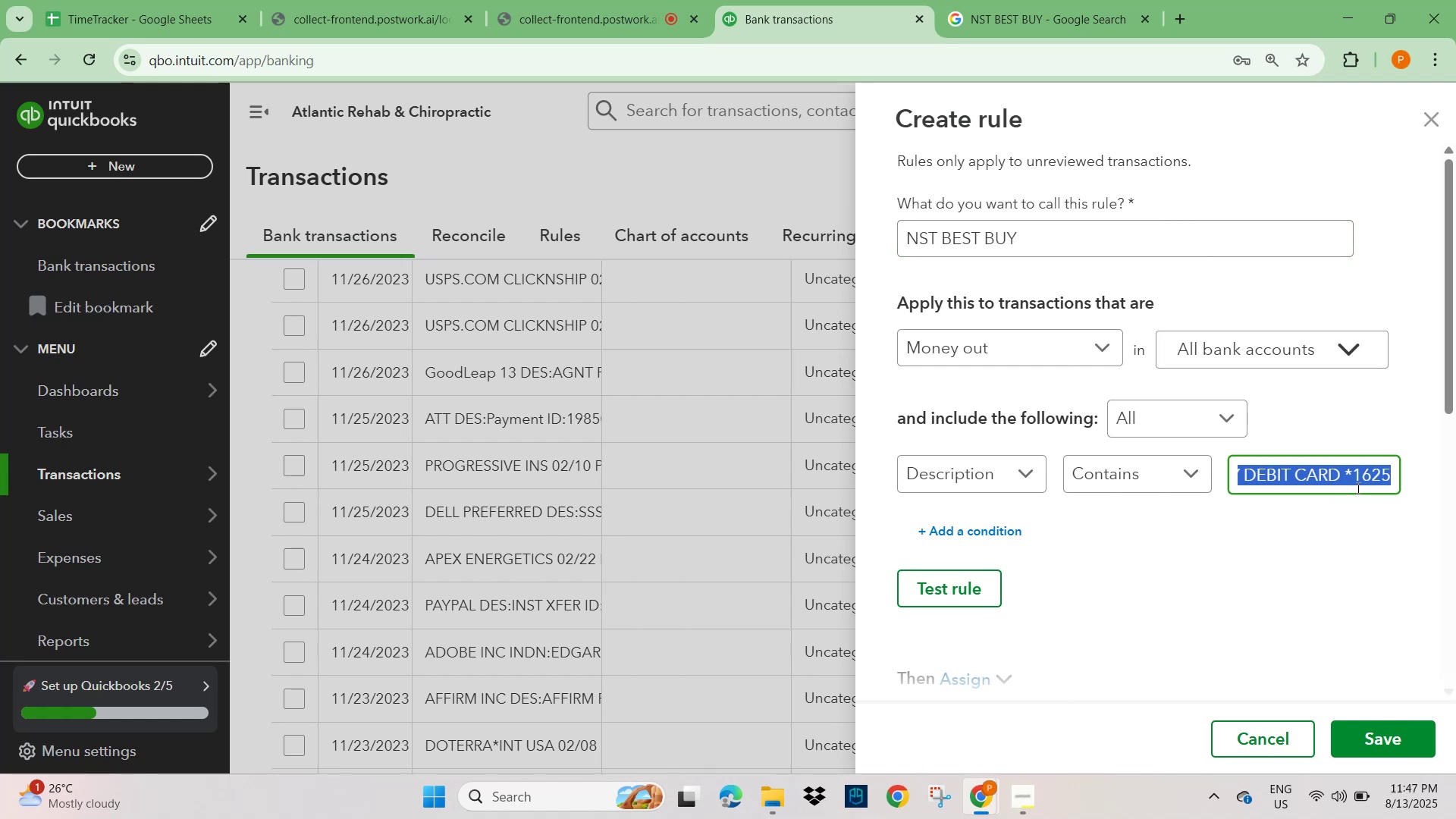 
hold_key(key=ArrowRight, duration=0.85)
 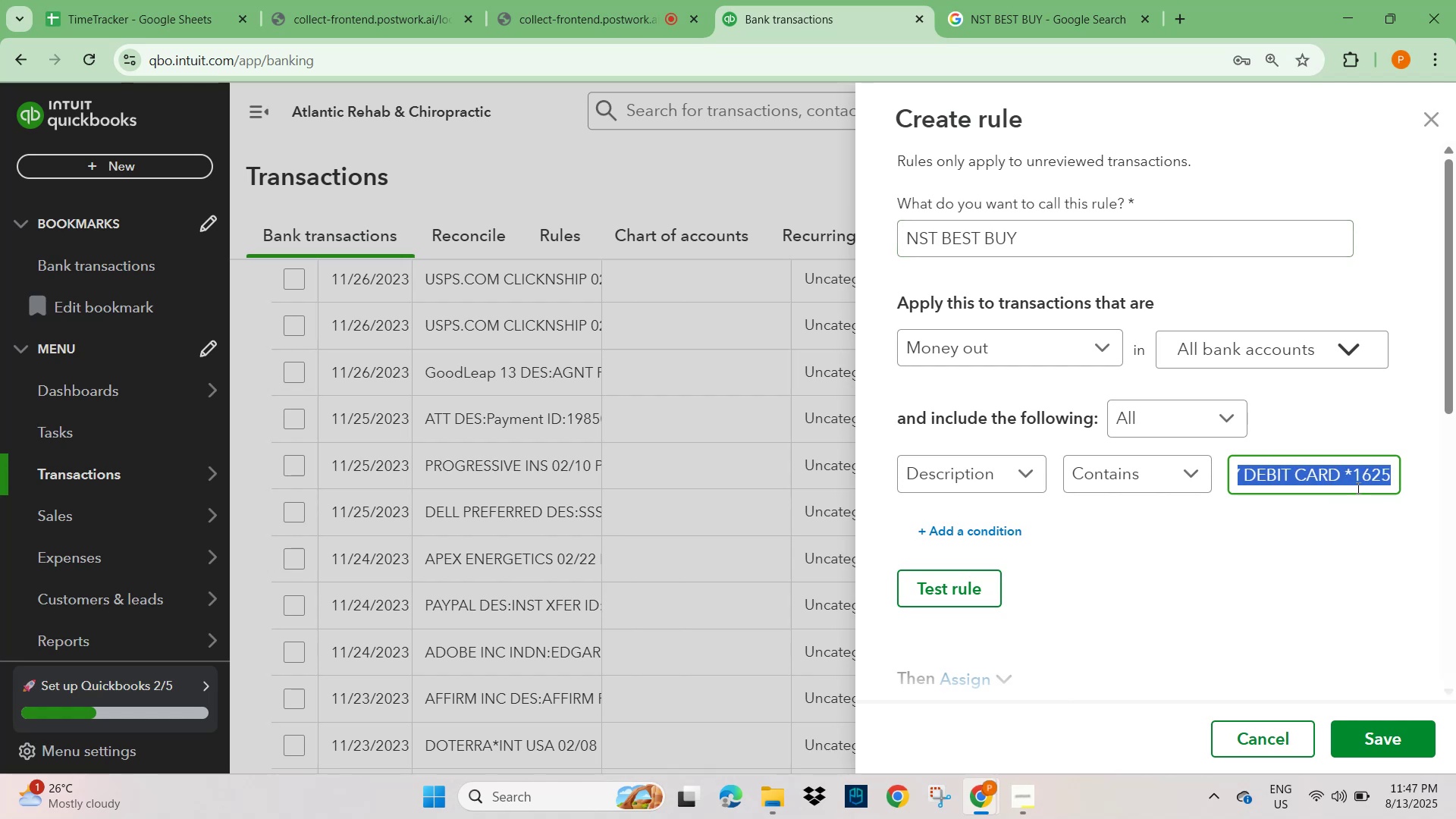 
key(Backspace)
 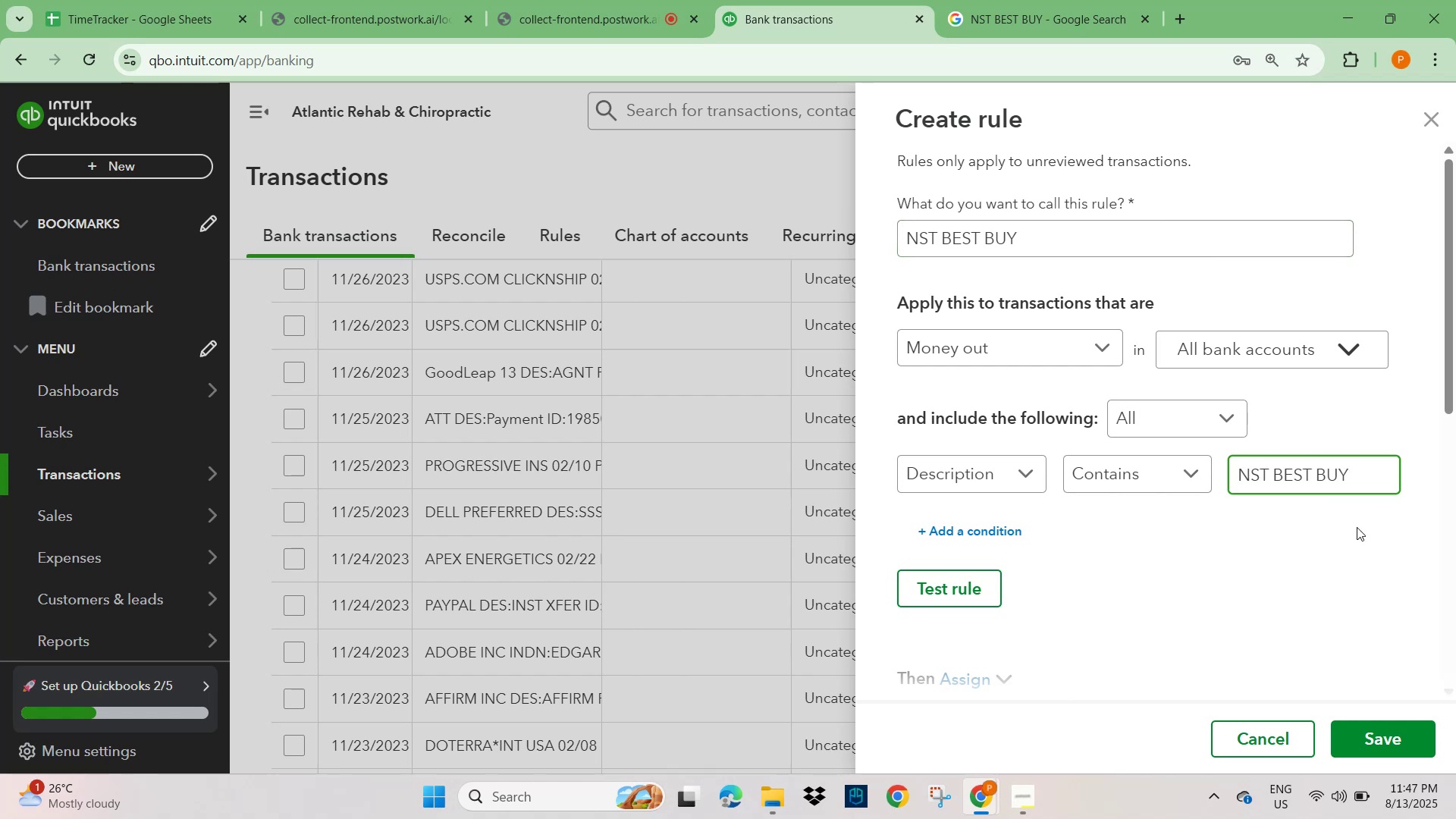 
left_click([1346, 580])
 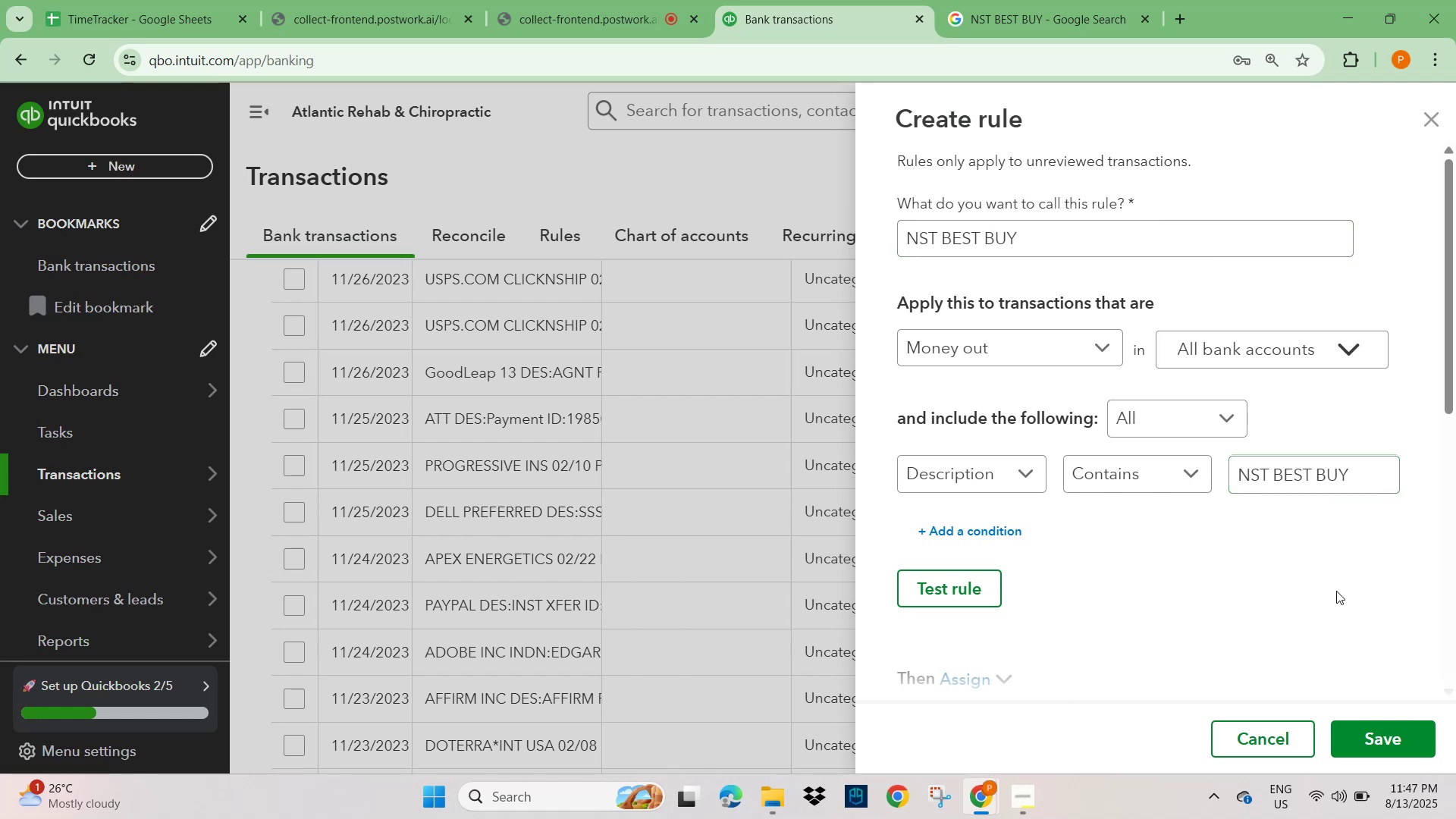 
scroll: coordinate [1306, 604], scroll_direction: down, amount: 3.0
 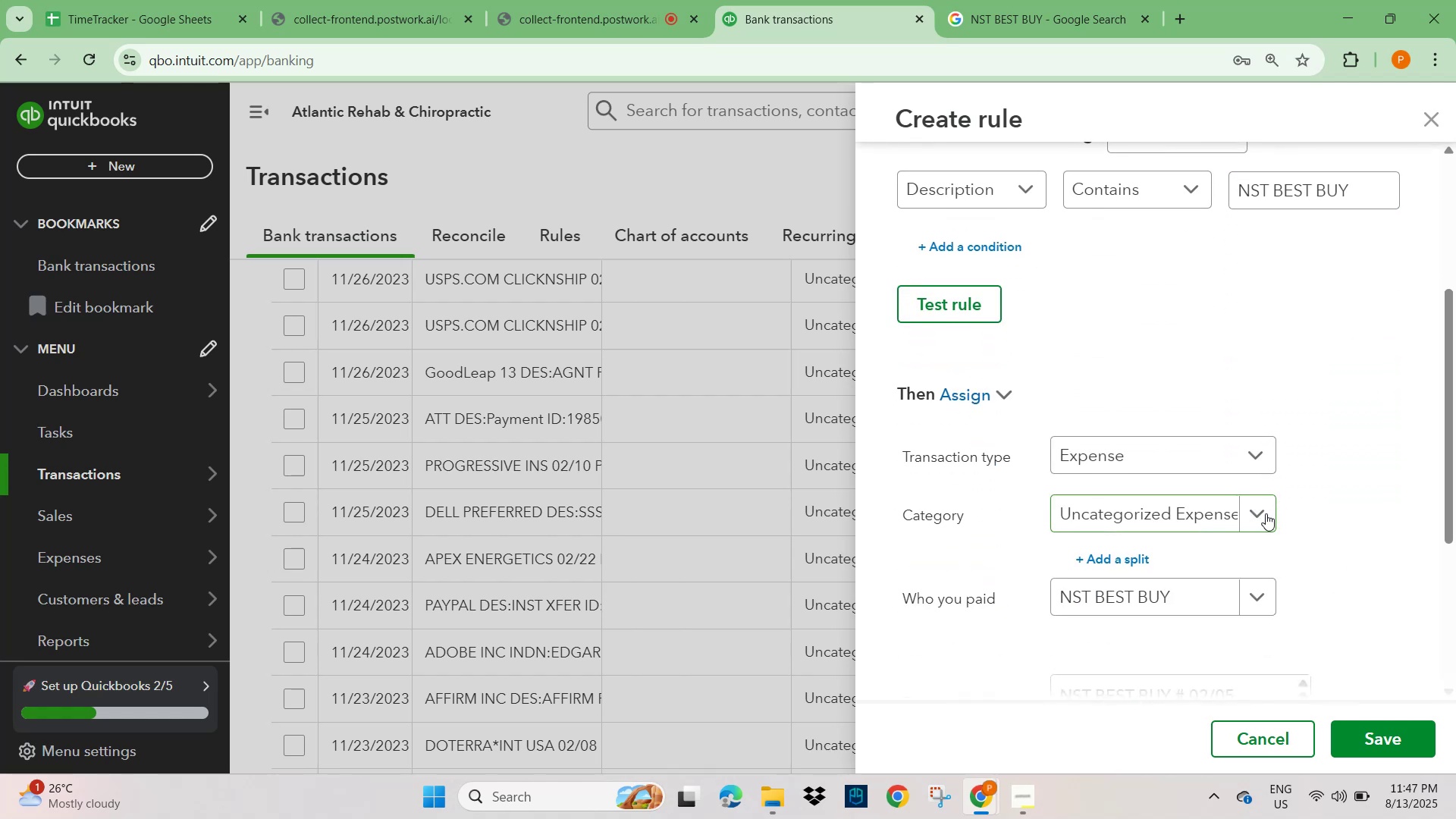 
wait(5.55)
 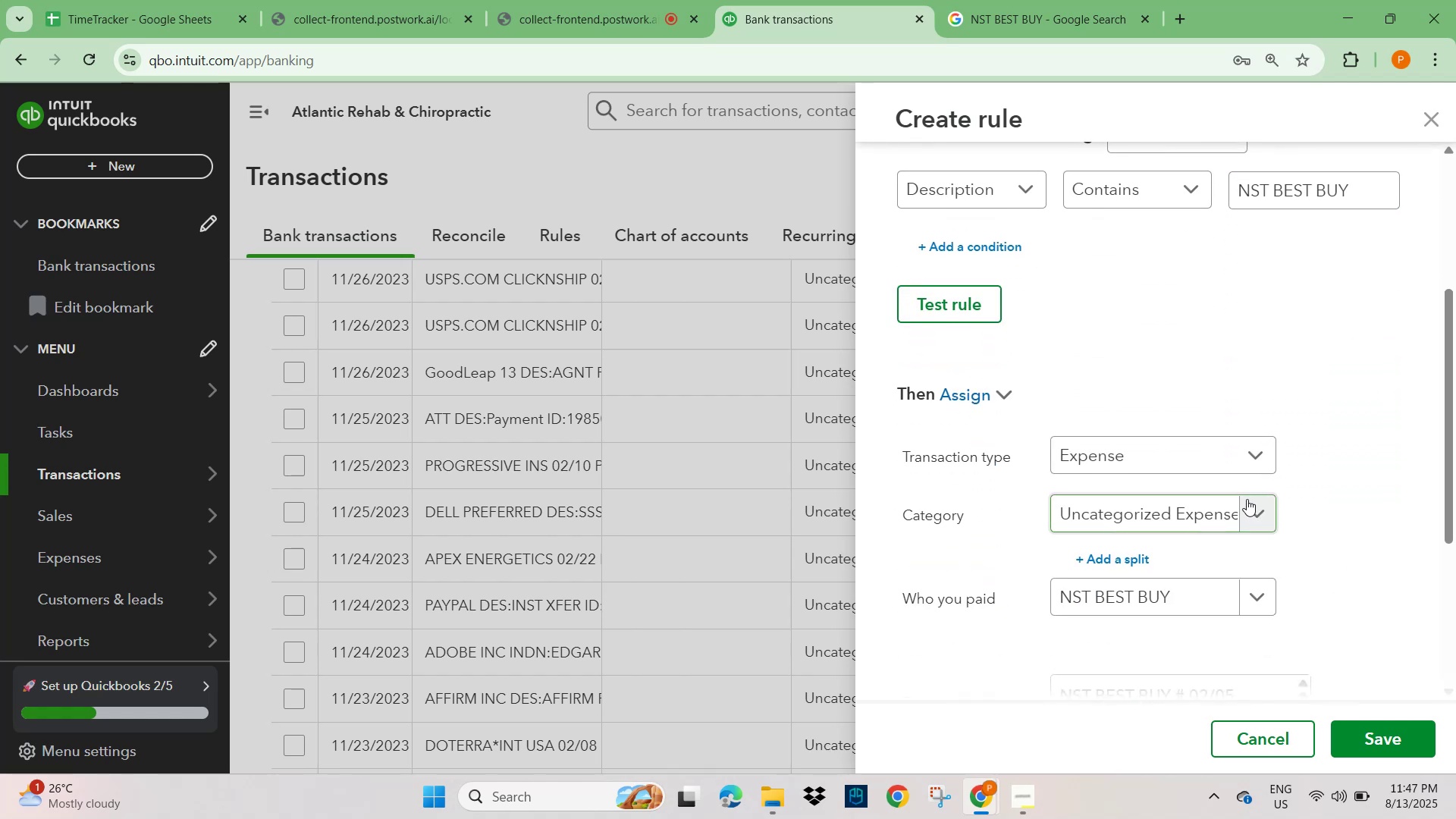 
left_click([1266, 513])
 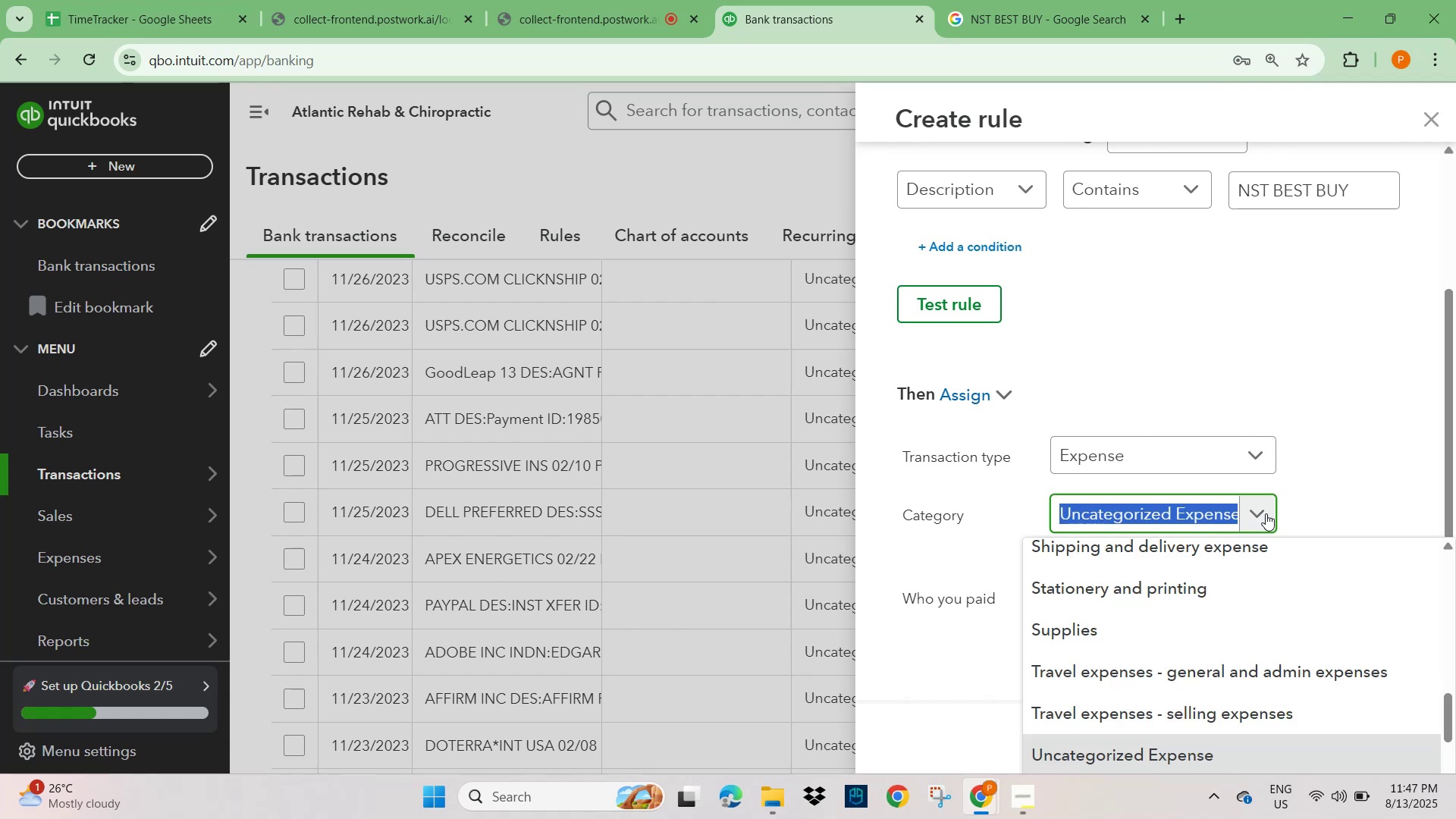 
scroll: coordinate [1231, 625], scroll_direction: down, amount: 1.0
 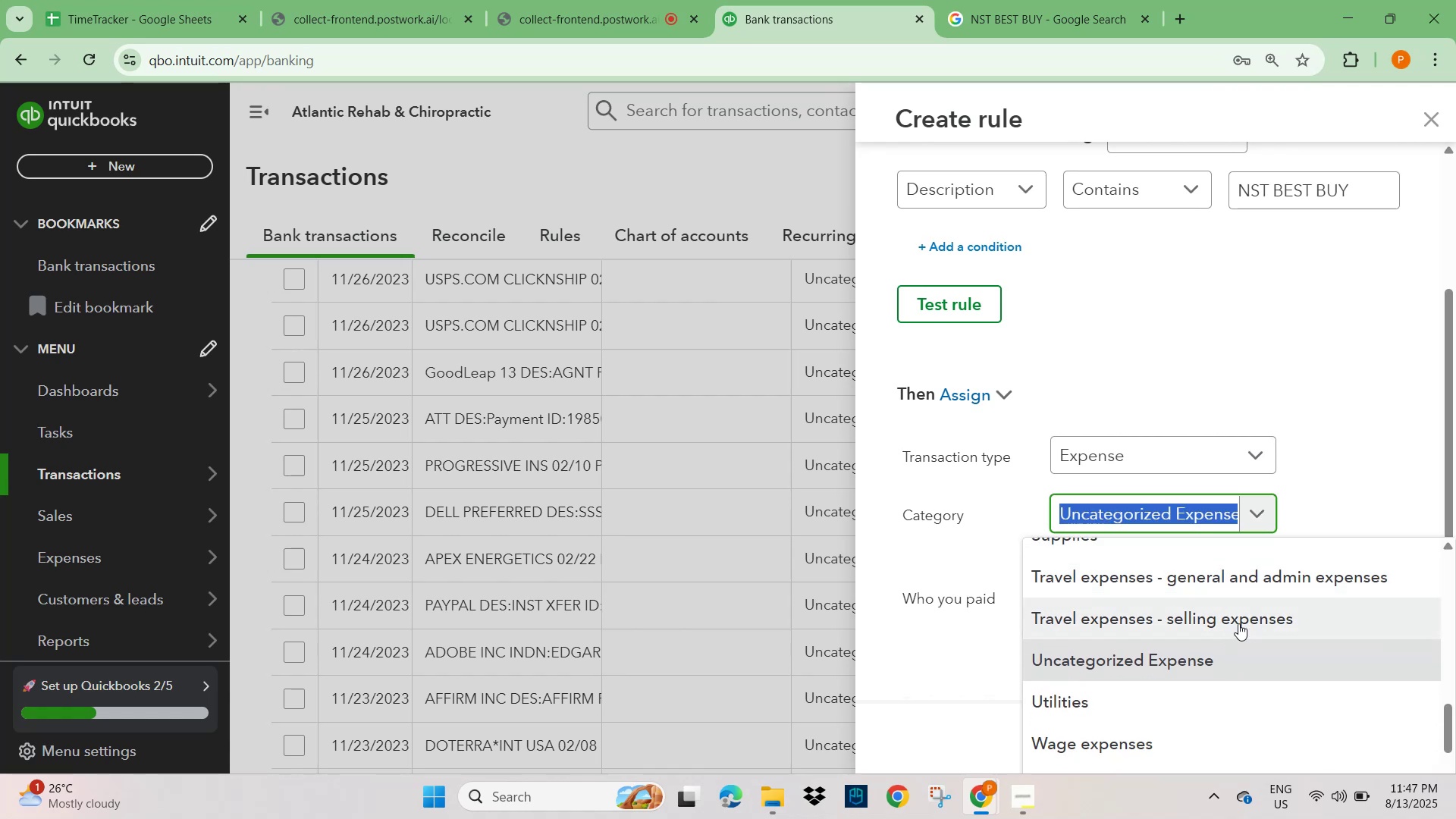 
wait(5.72)
 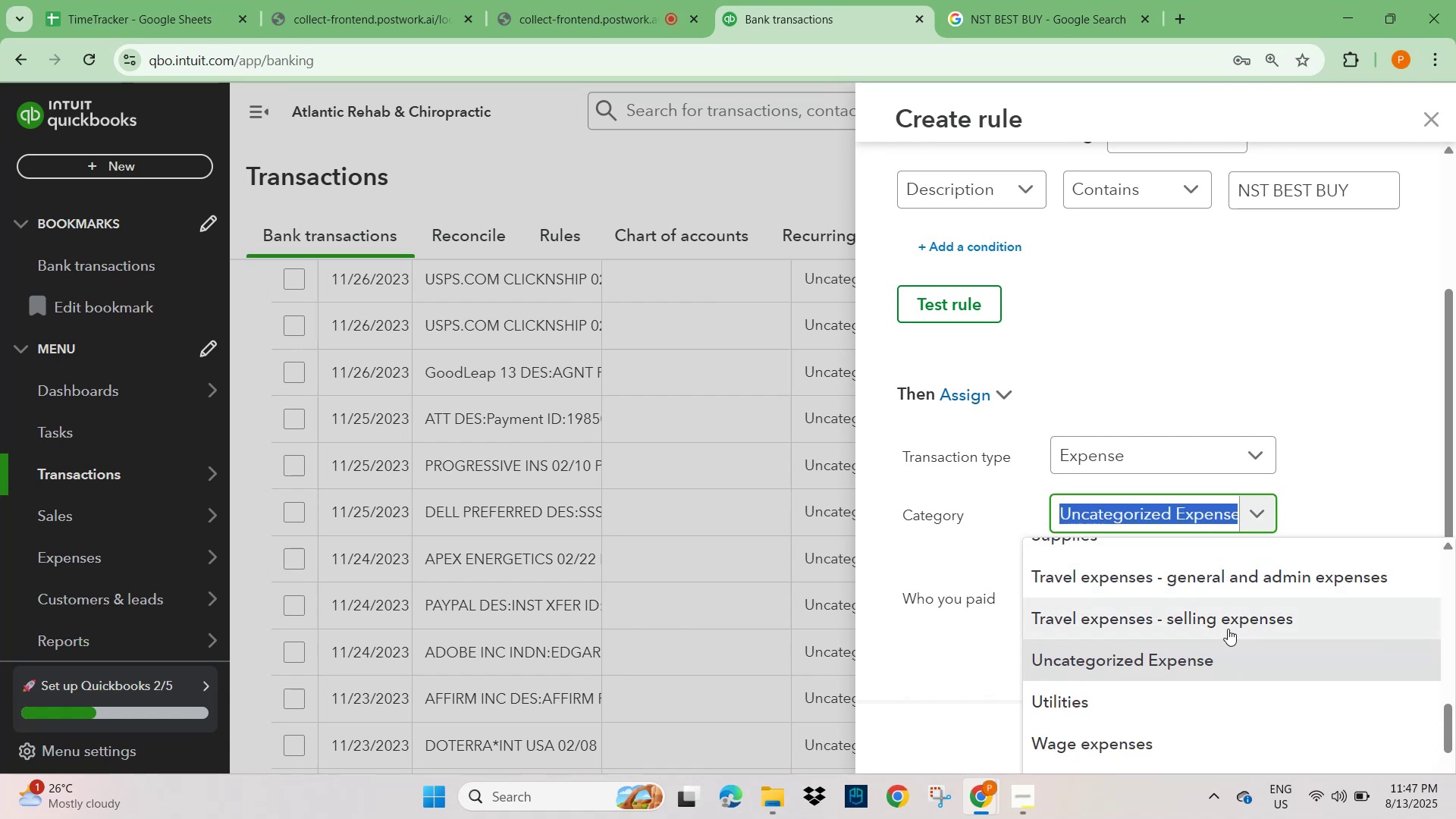 
type(genera)
 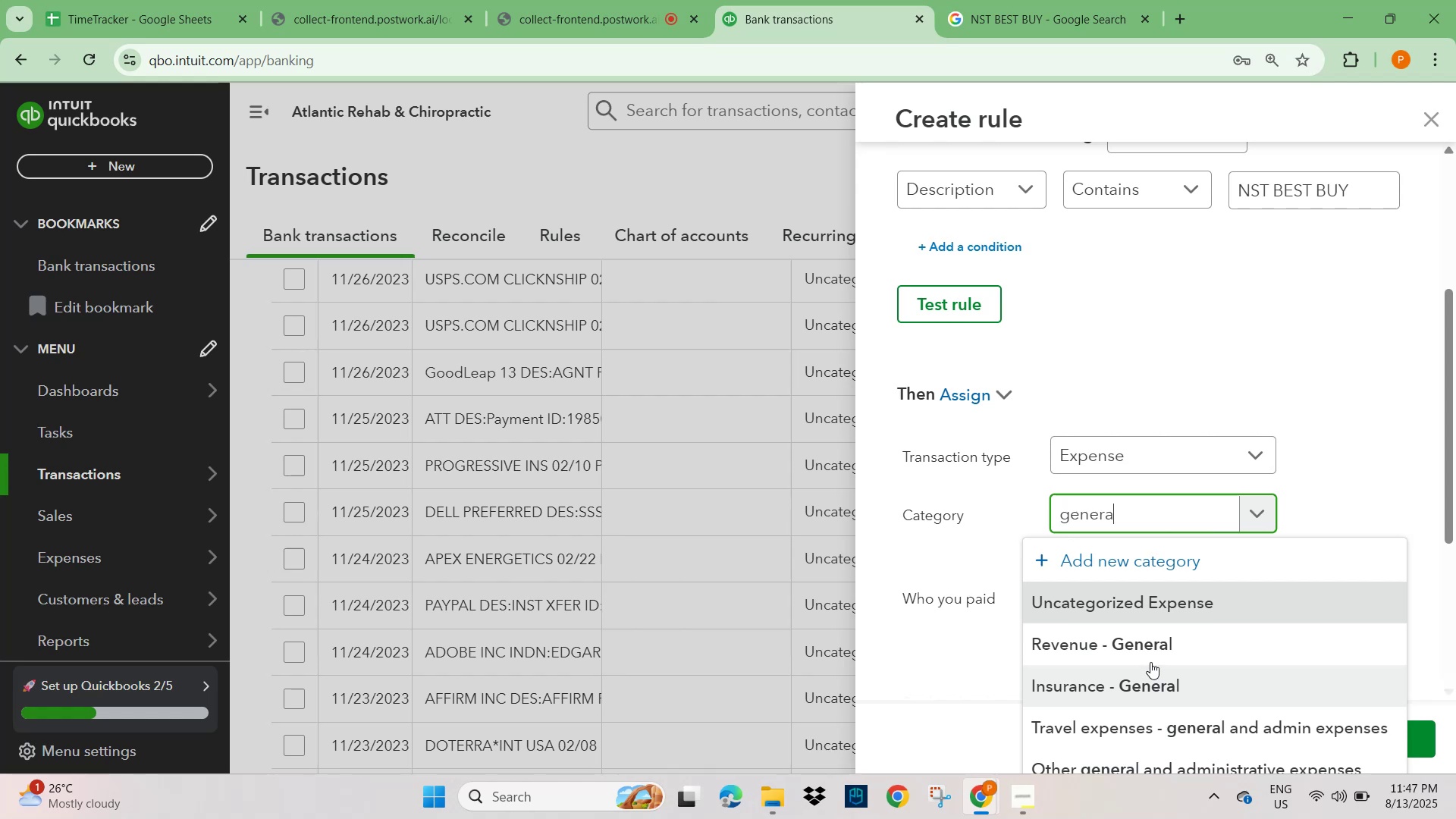 
scroll: coordinate [1150, 626], scroll_direction: down, amount: 1.0
 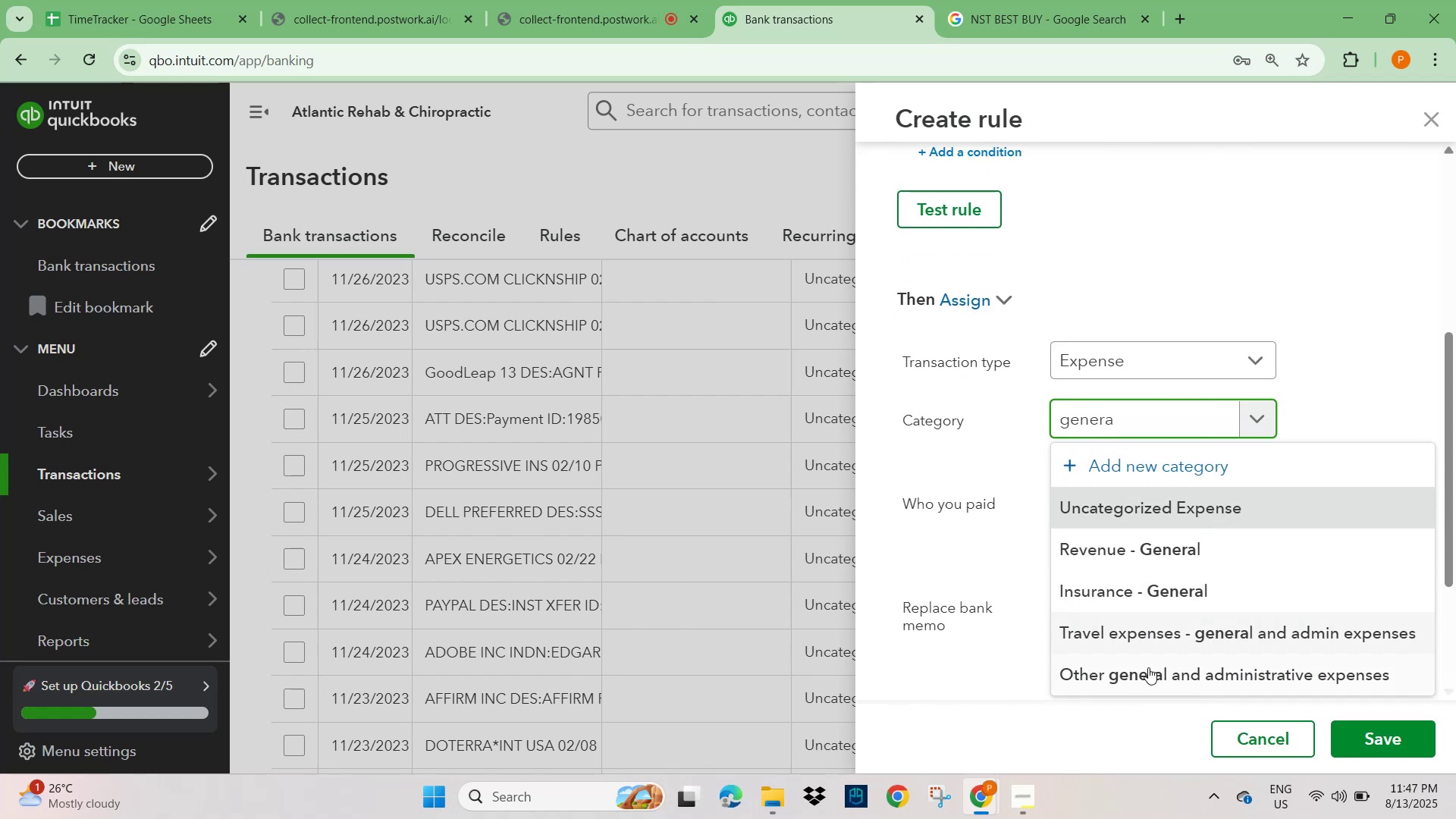 
left_click([1148, 670])
 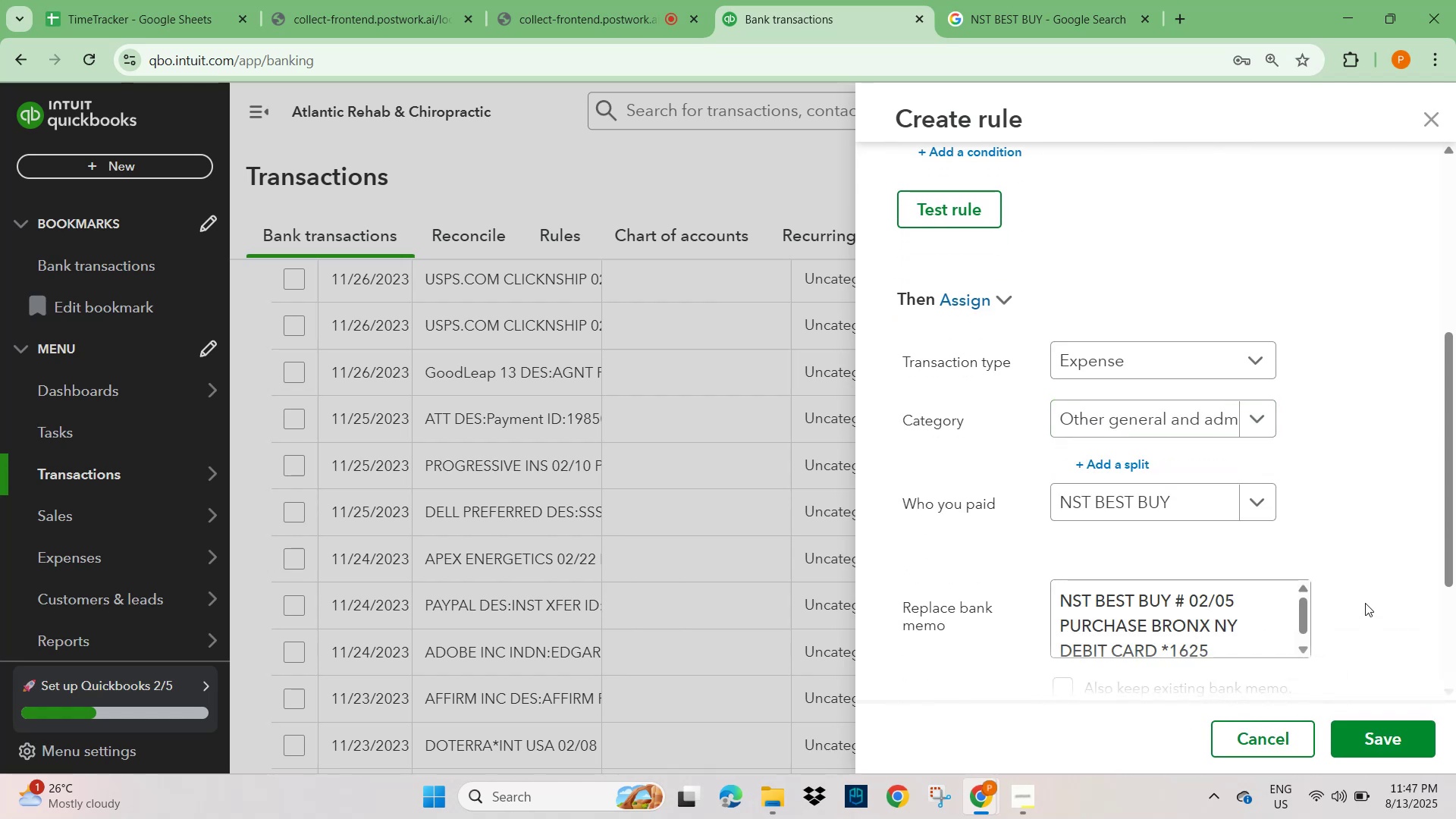 
scroll: coordinate [1392, 605], scroll_direction: down, amount: 1.0
 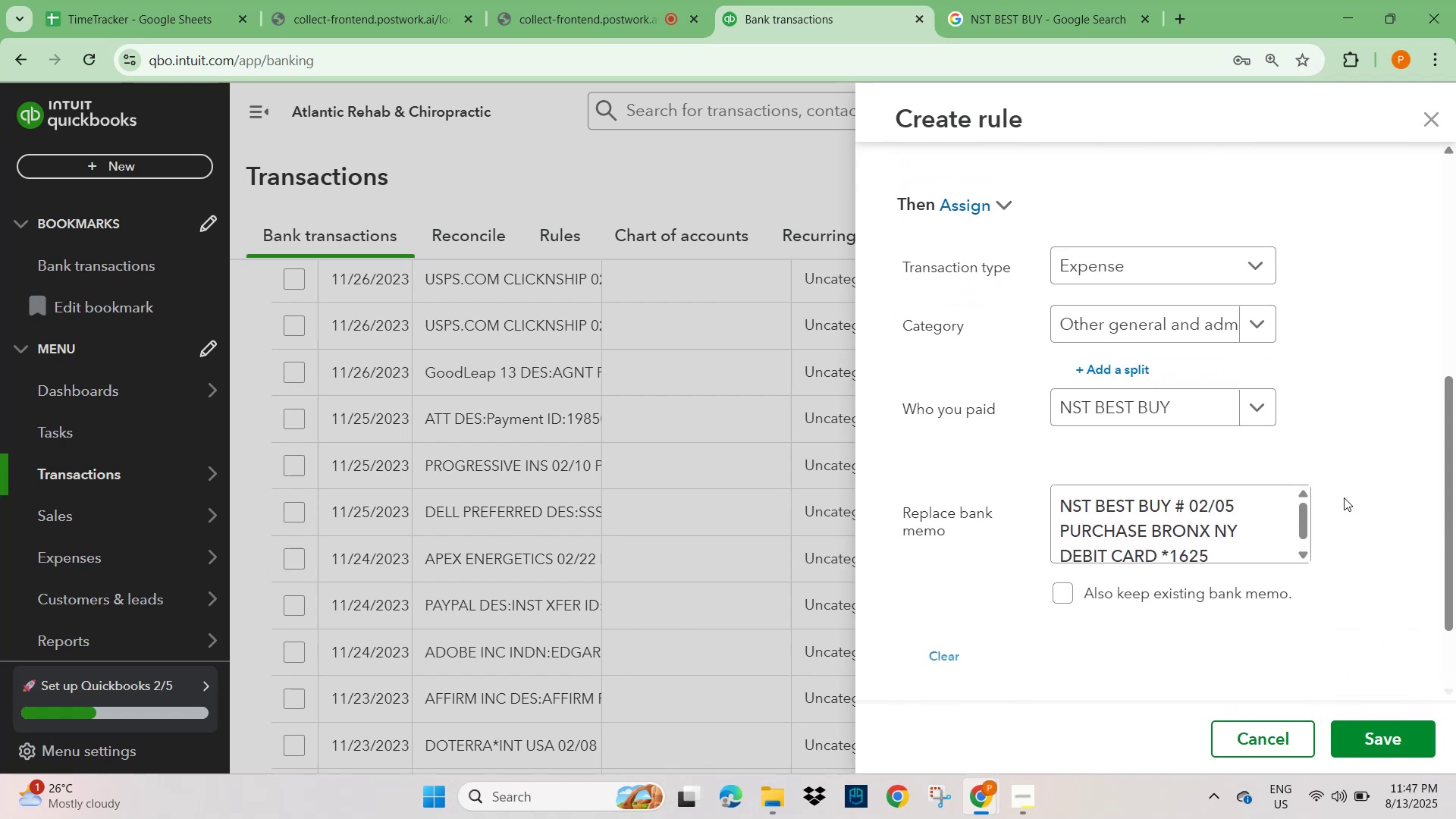 
left_click([1034, 17])
 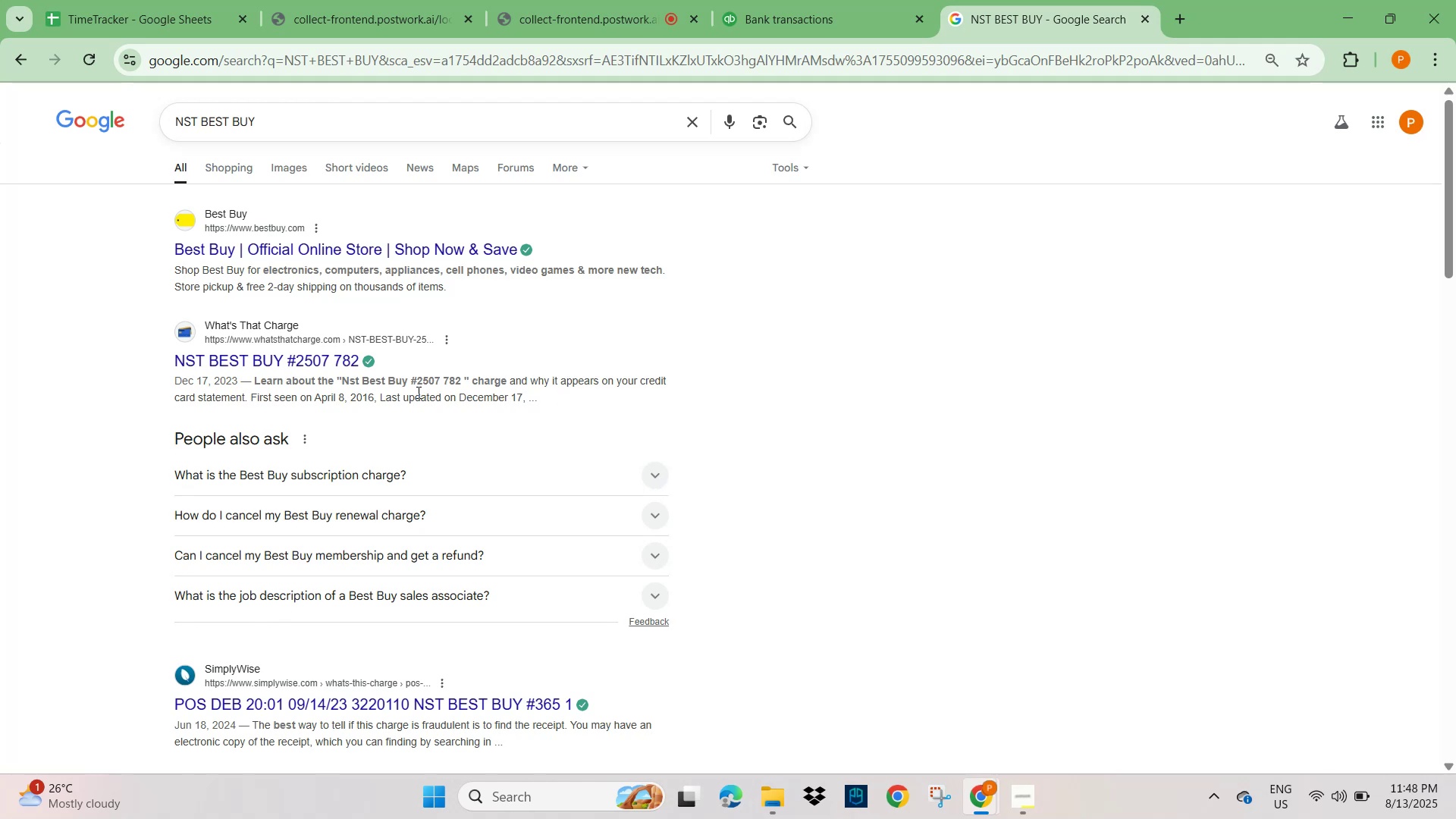 
wait(27.73)
 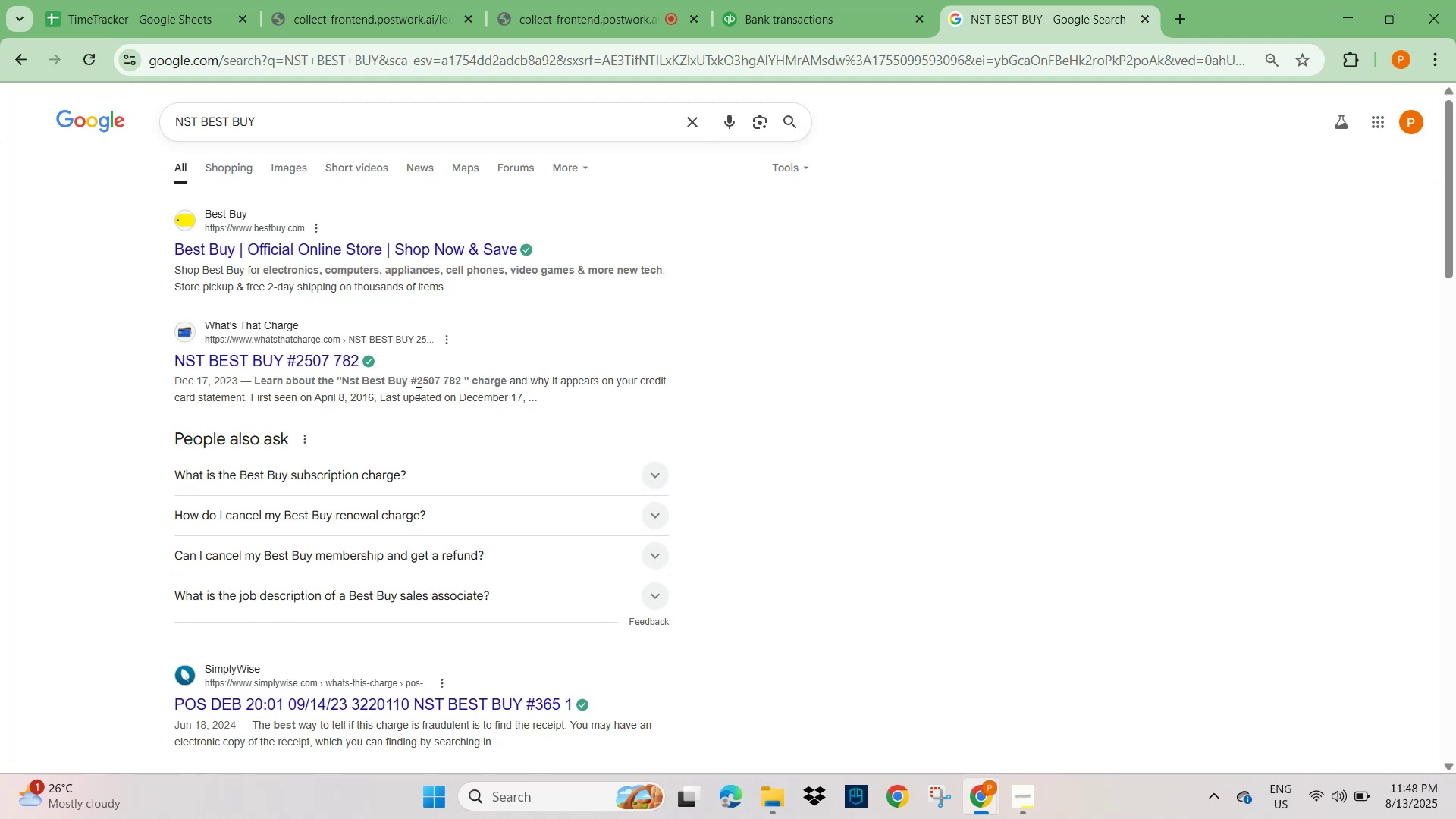 
scroll: coordinate [300, 431], scroll_direction: down, amount: 3.0
 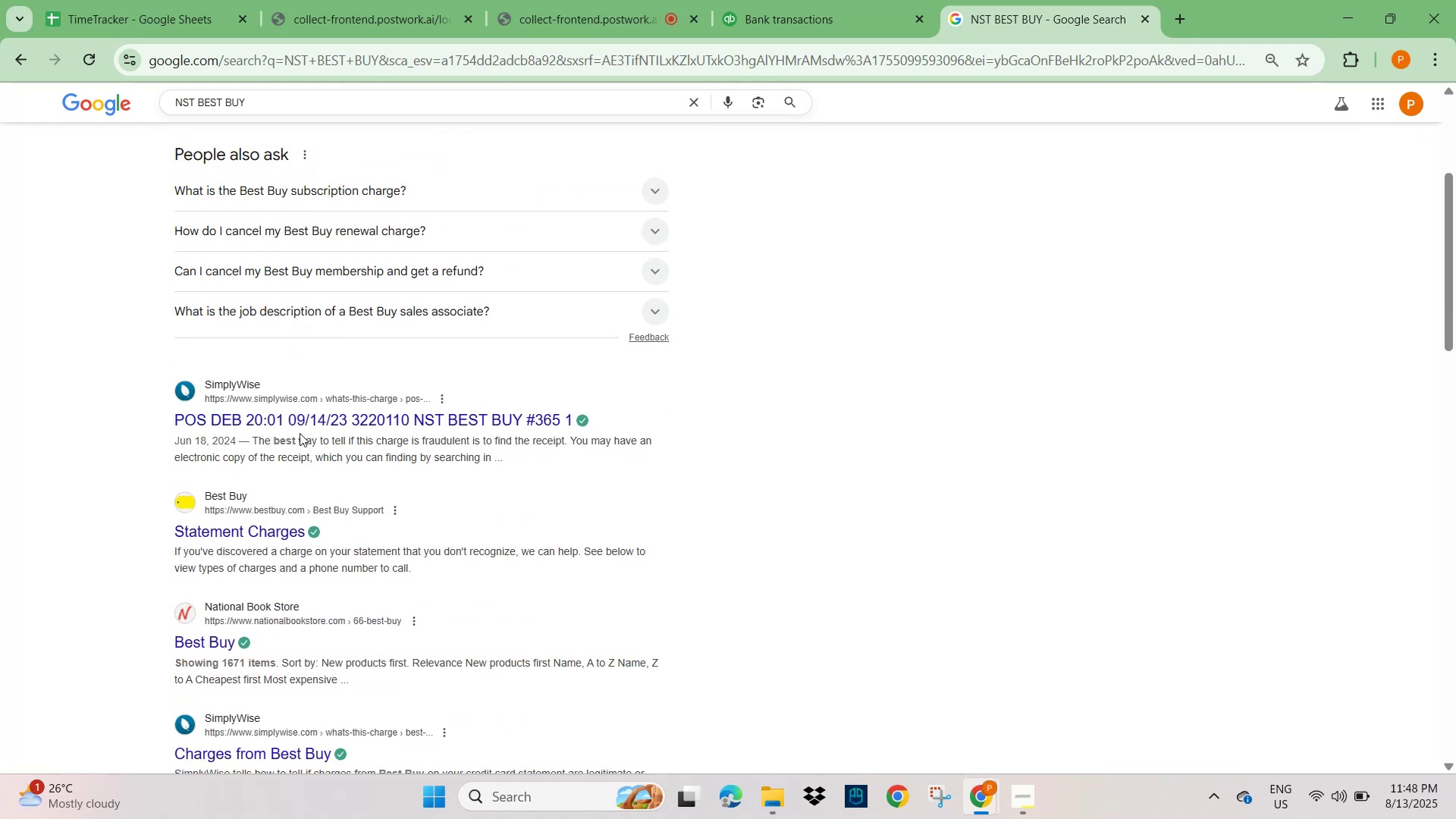 
wait(9.0)
 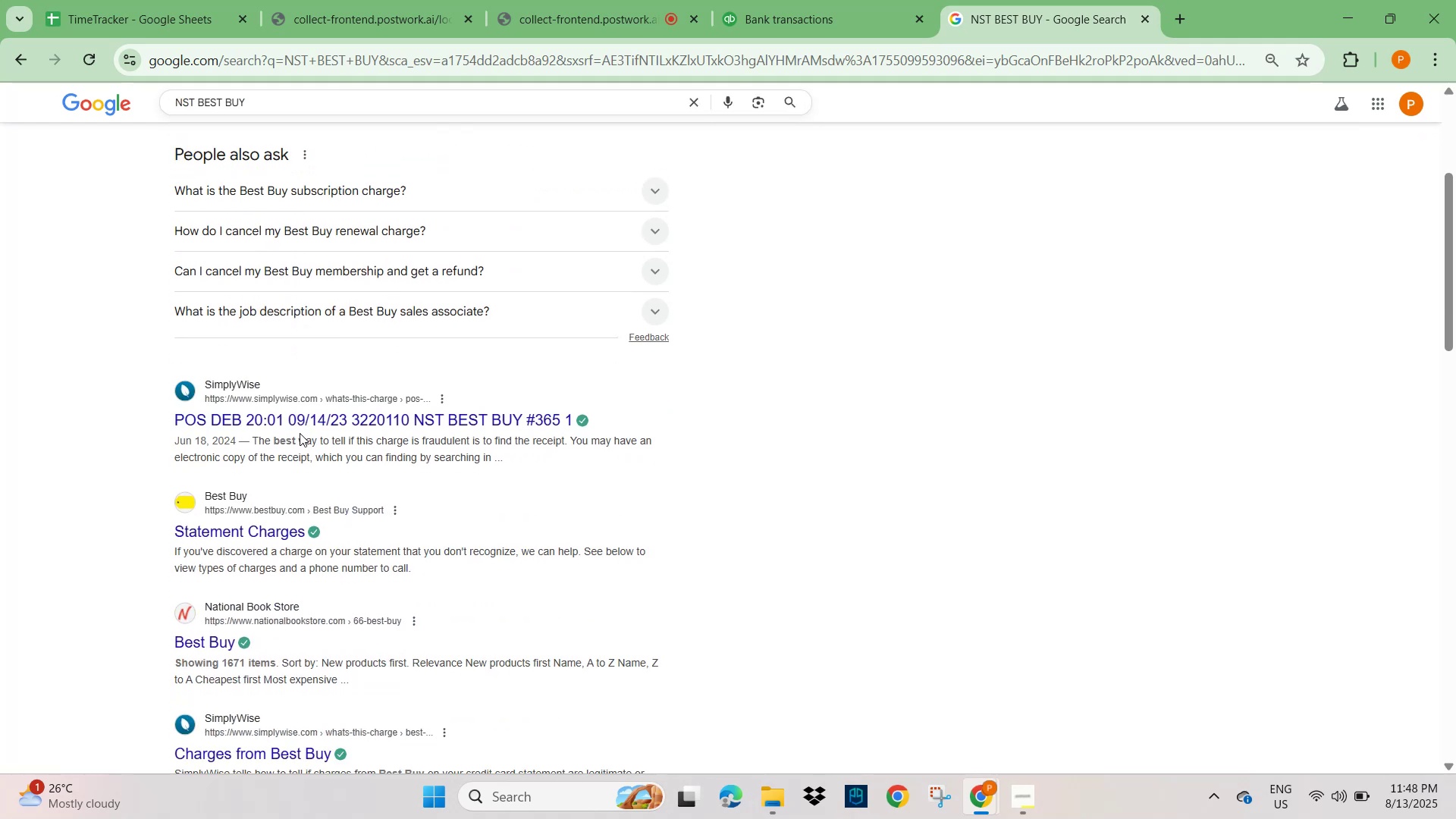 
scroll: coordinate [268, 638], scroll_direction: down, amount: 1.0
 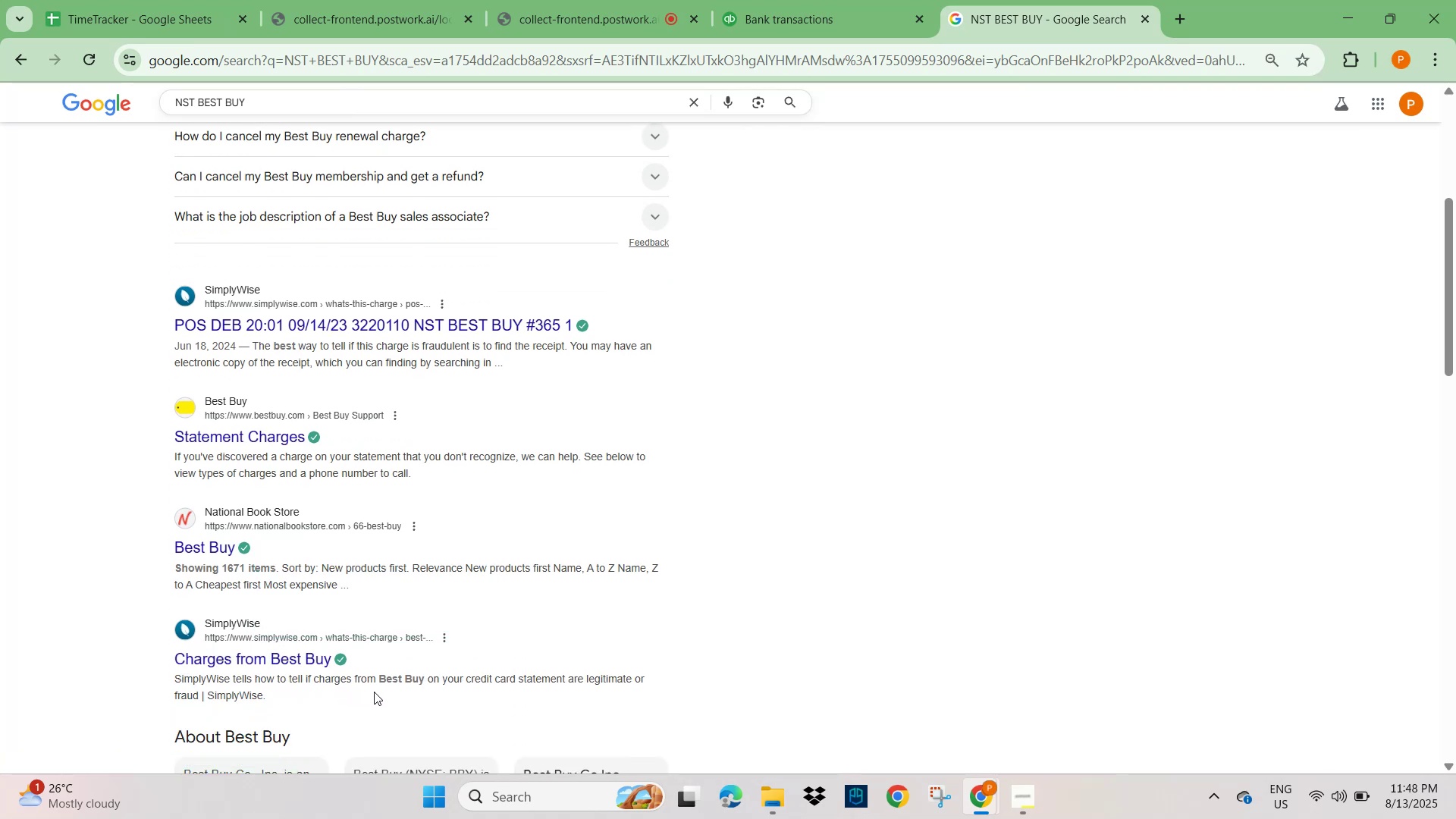 
wait(7.96)
 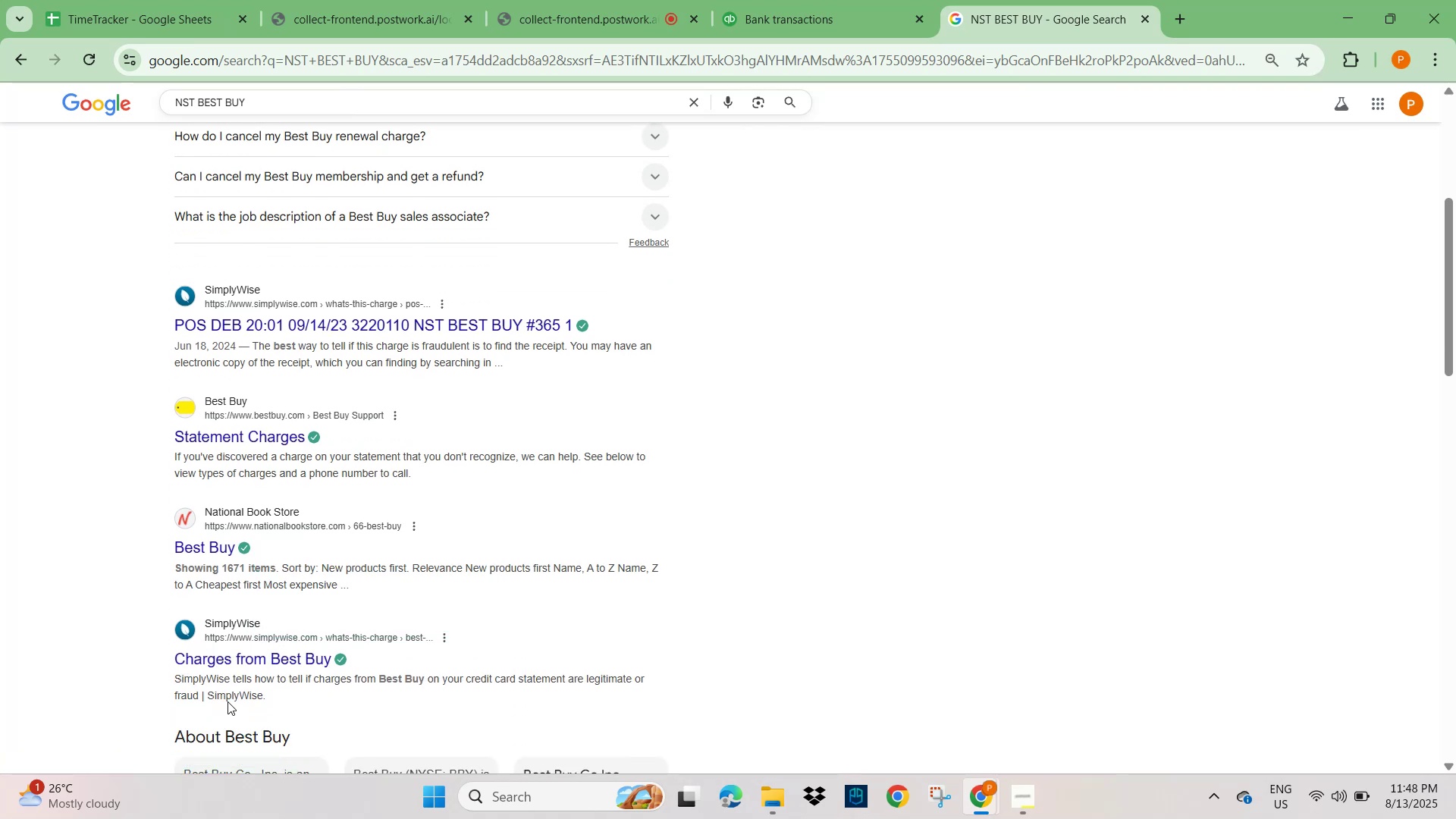 
scroll: coordinate [374, 692], scroll_direction: down, amount: 3.0
 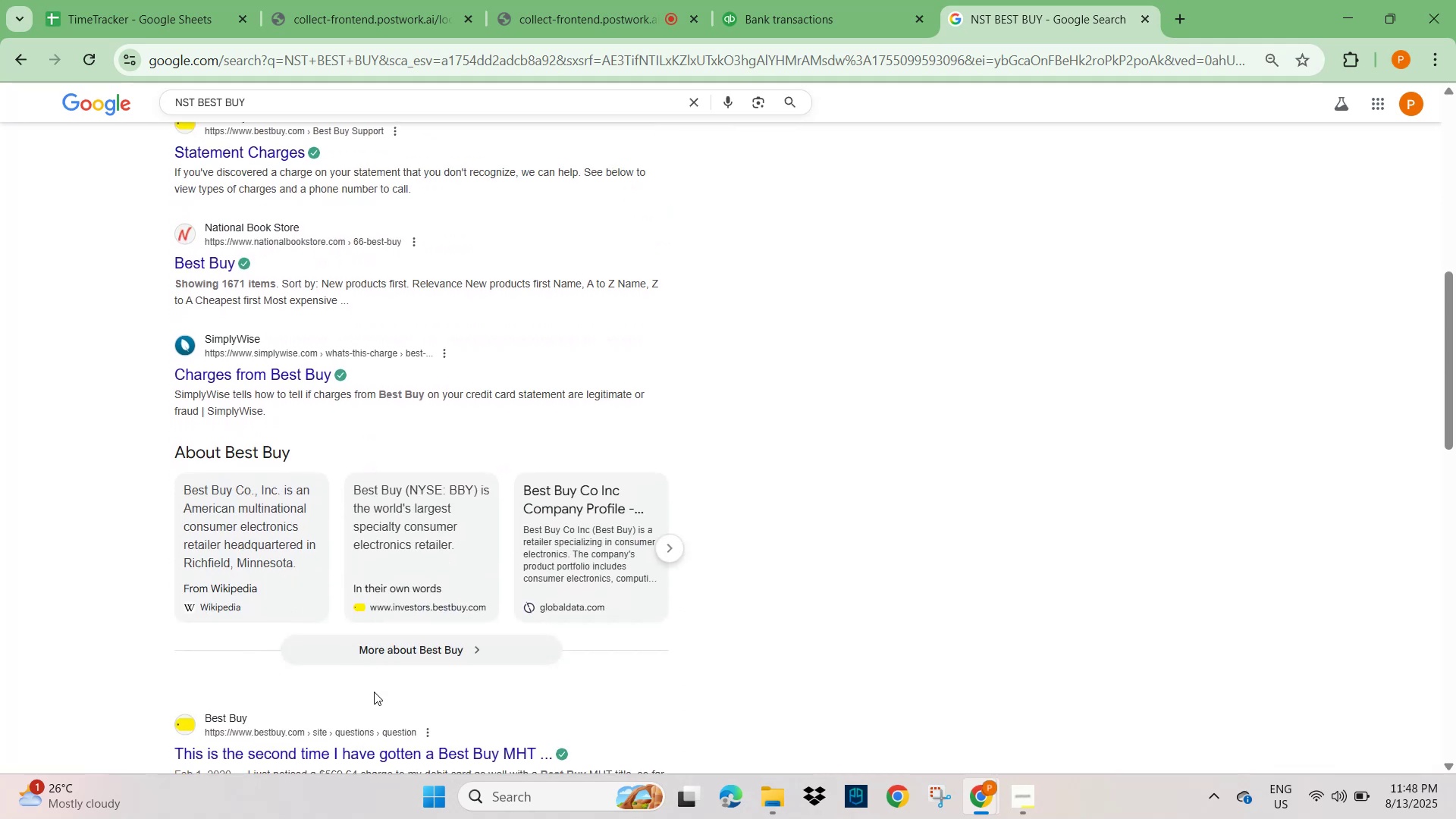 
wait(10.8)
 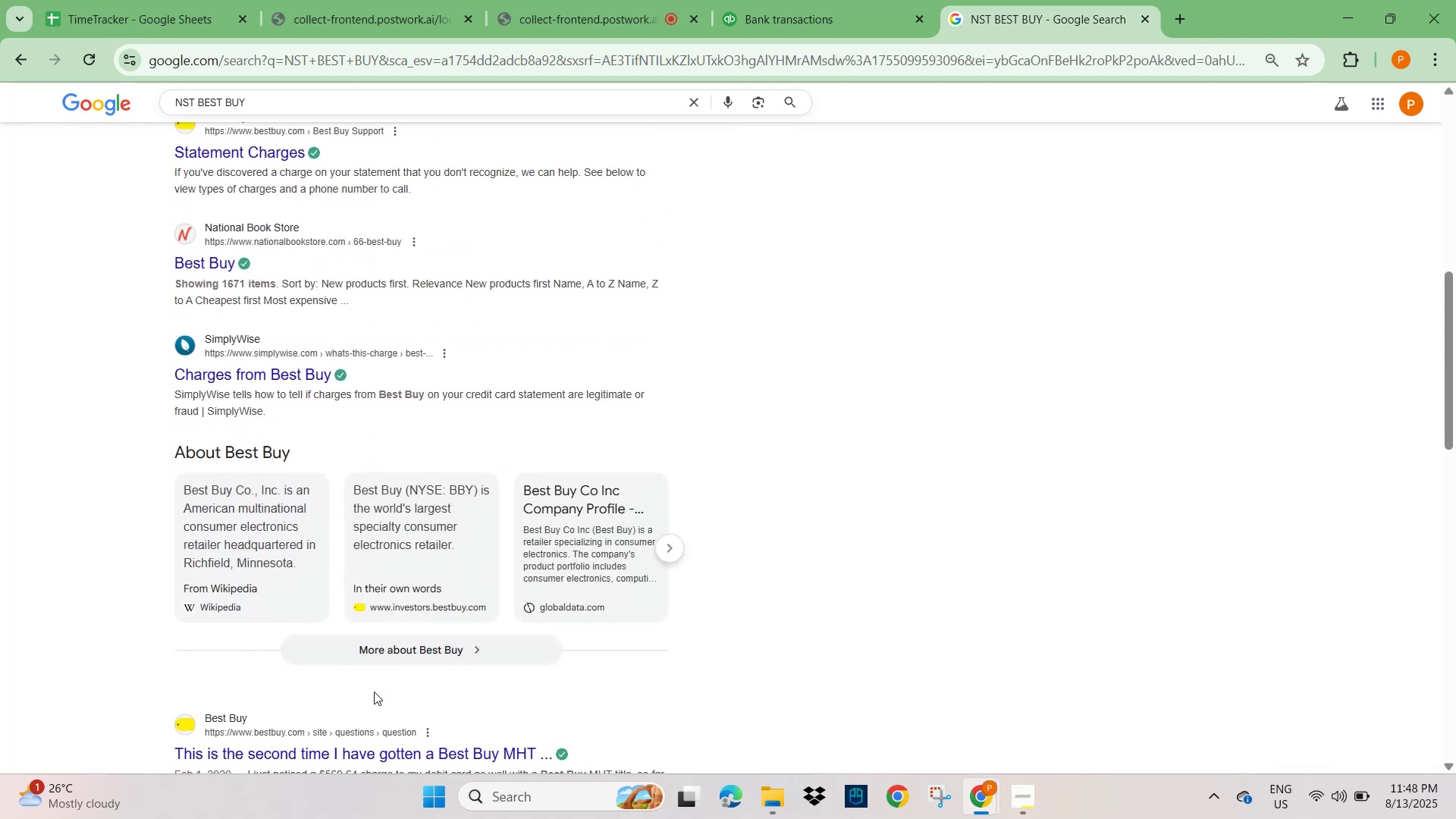 
scroll: coordinate [477, 425], scroll_direction: up, amount: 8.0
 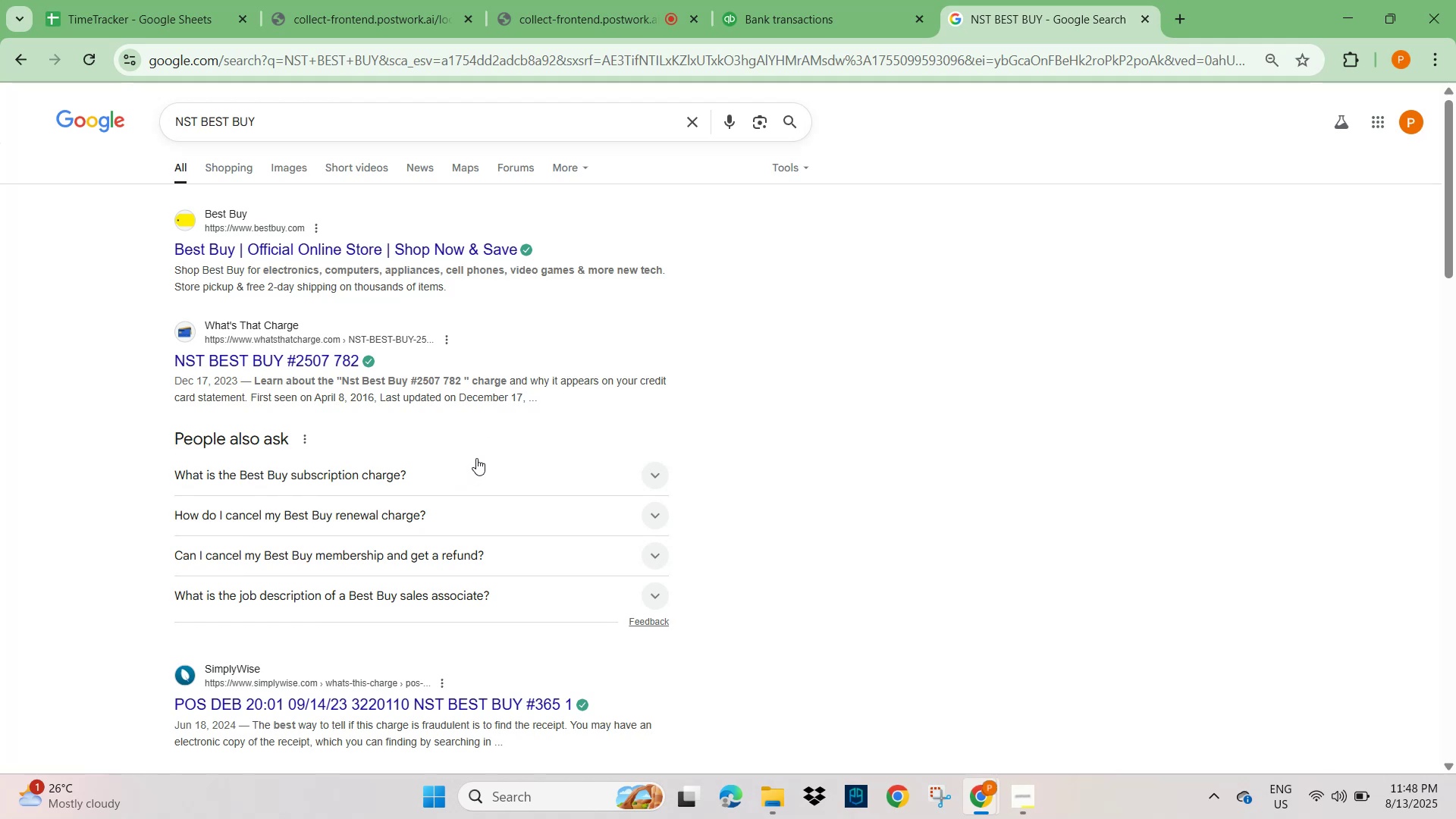 
wait(6.98)
 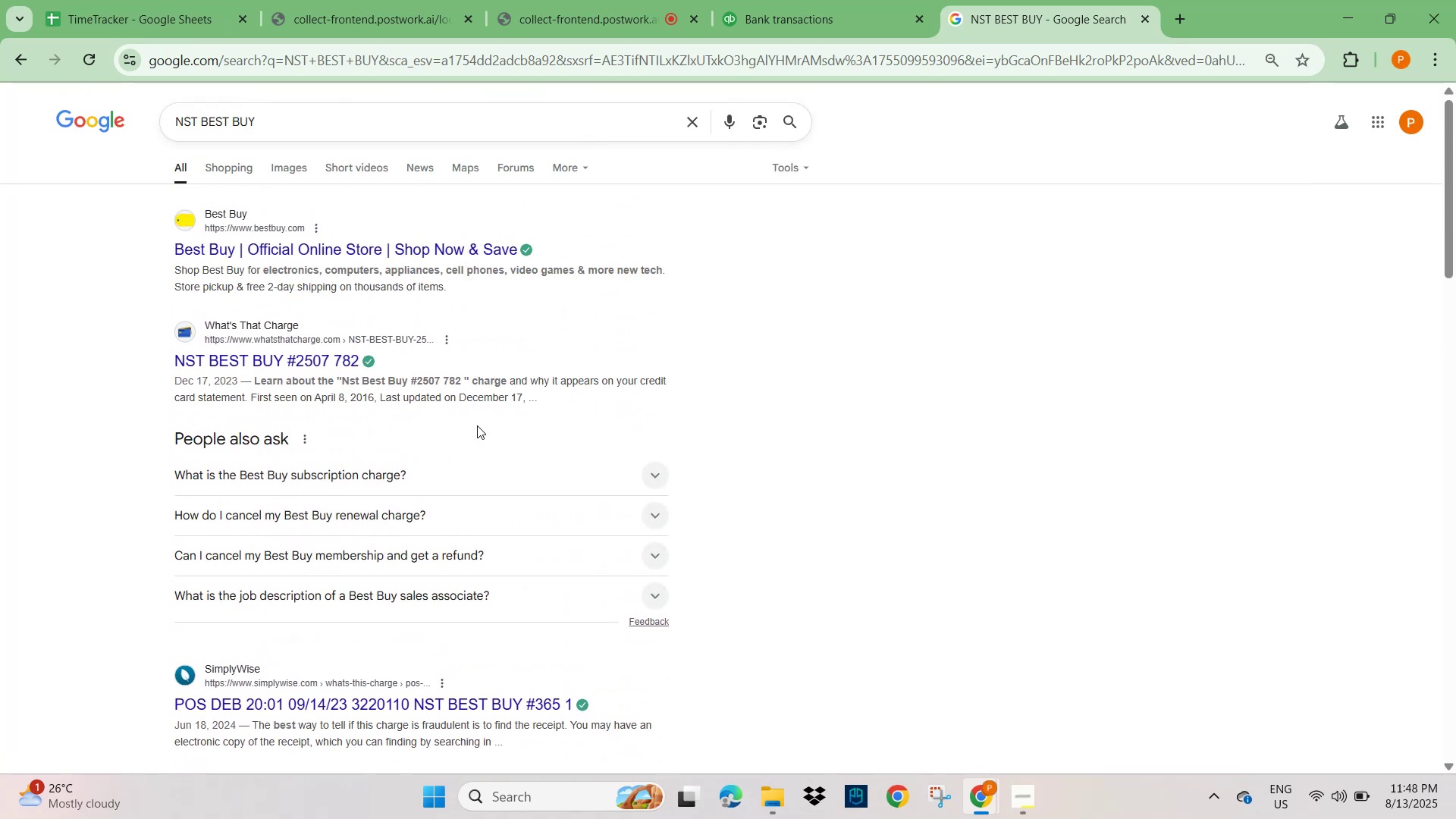 
left_click([783, 13])
 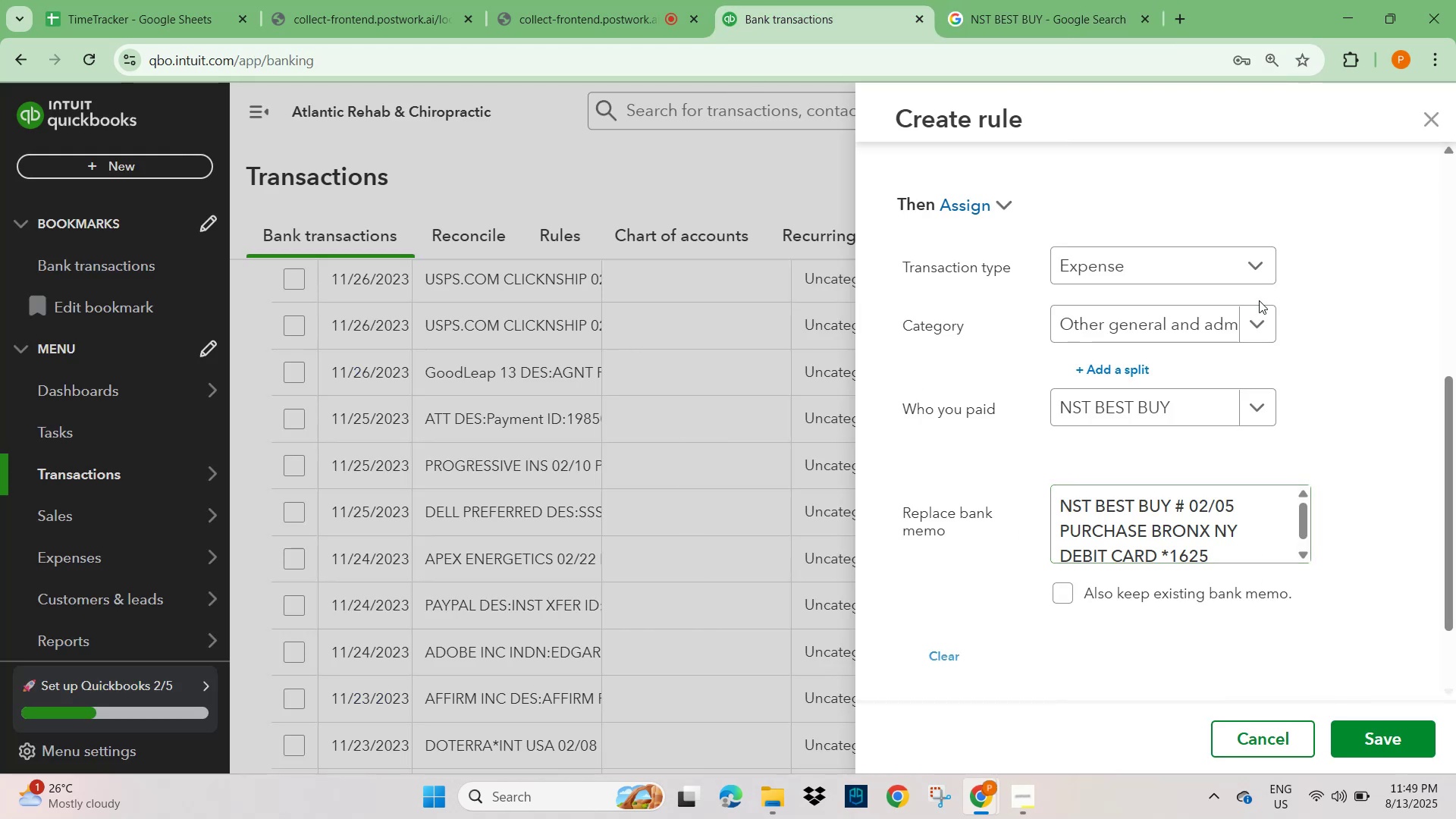 
wait(9.38)
 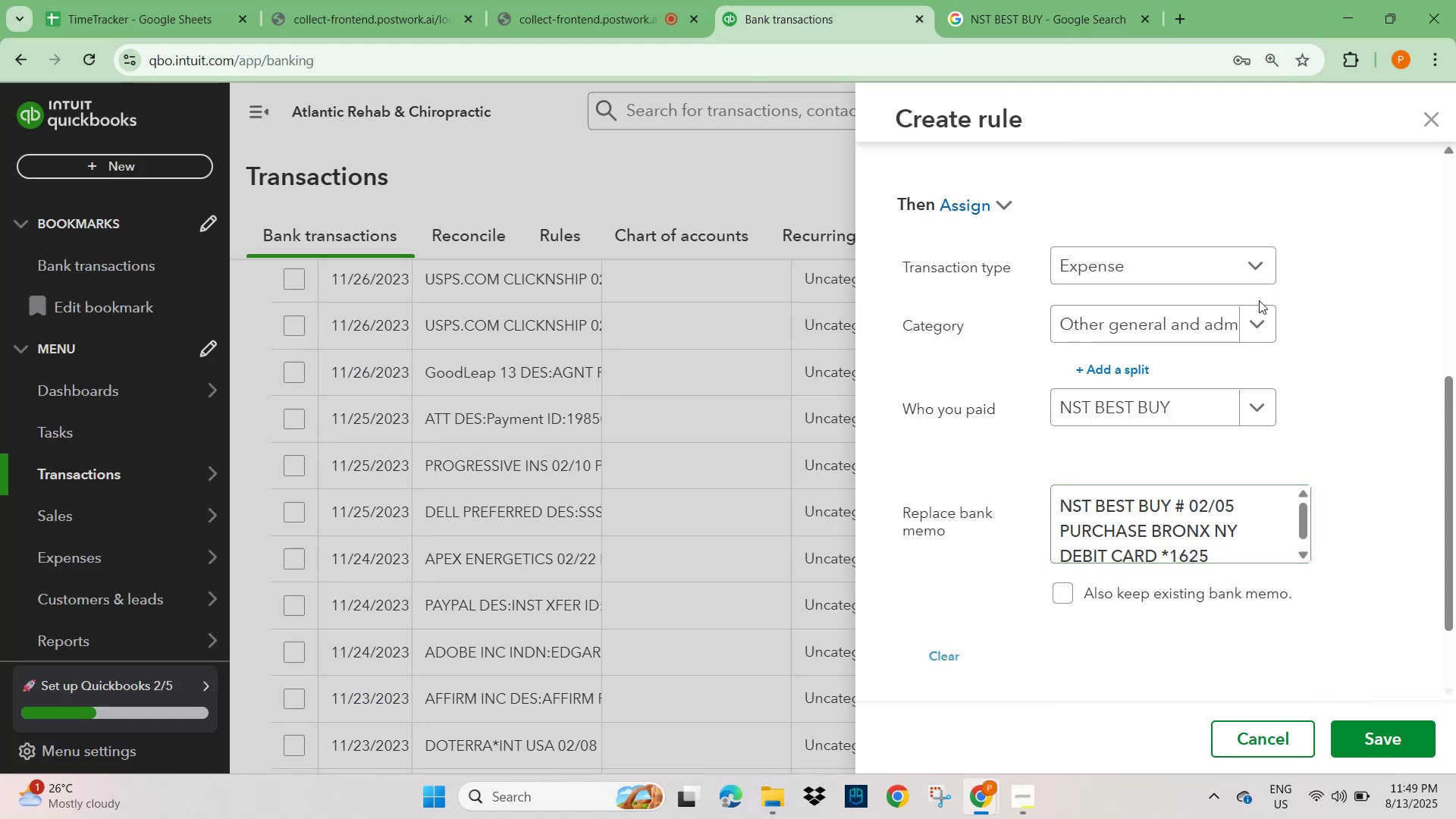 
left_click([652, 171])
 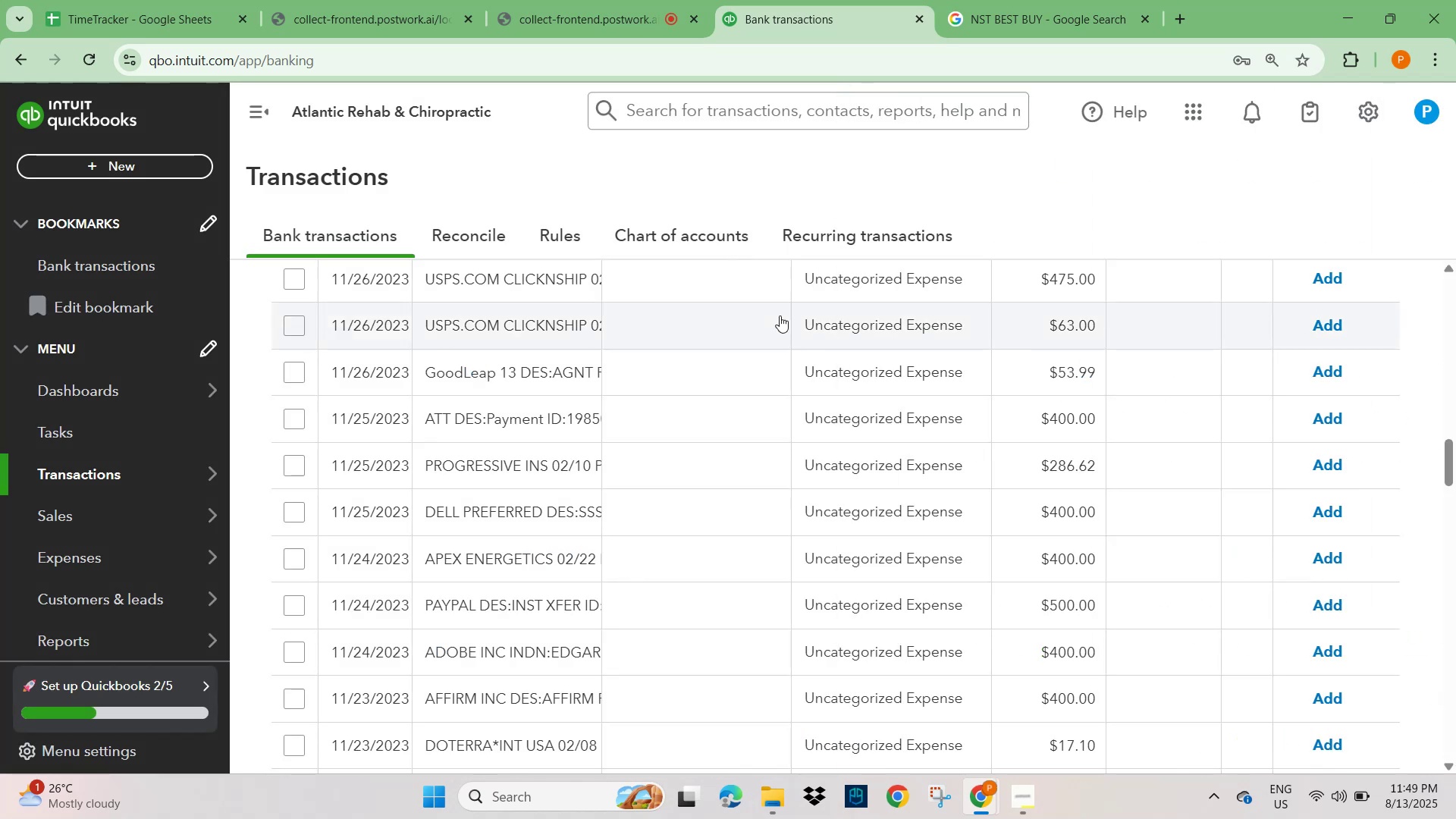 
scroll: coordinate [784, 466], scroll_direction: up, amount: 19.0
 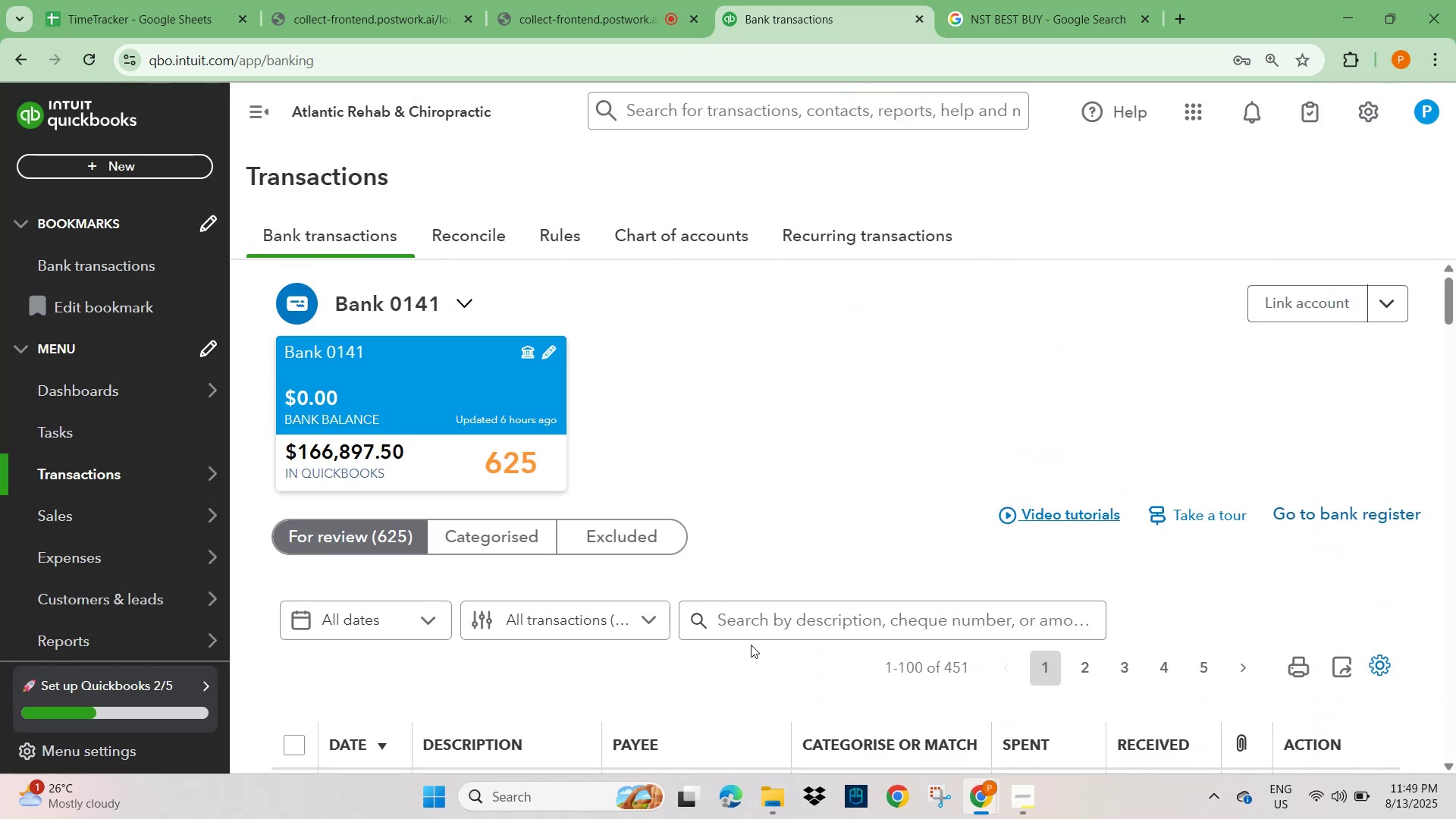 
left_click([754, 619])
 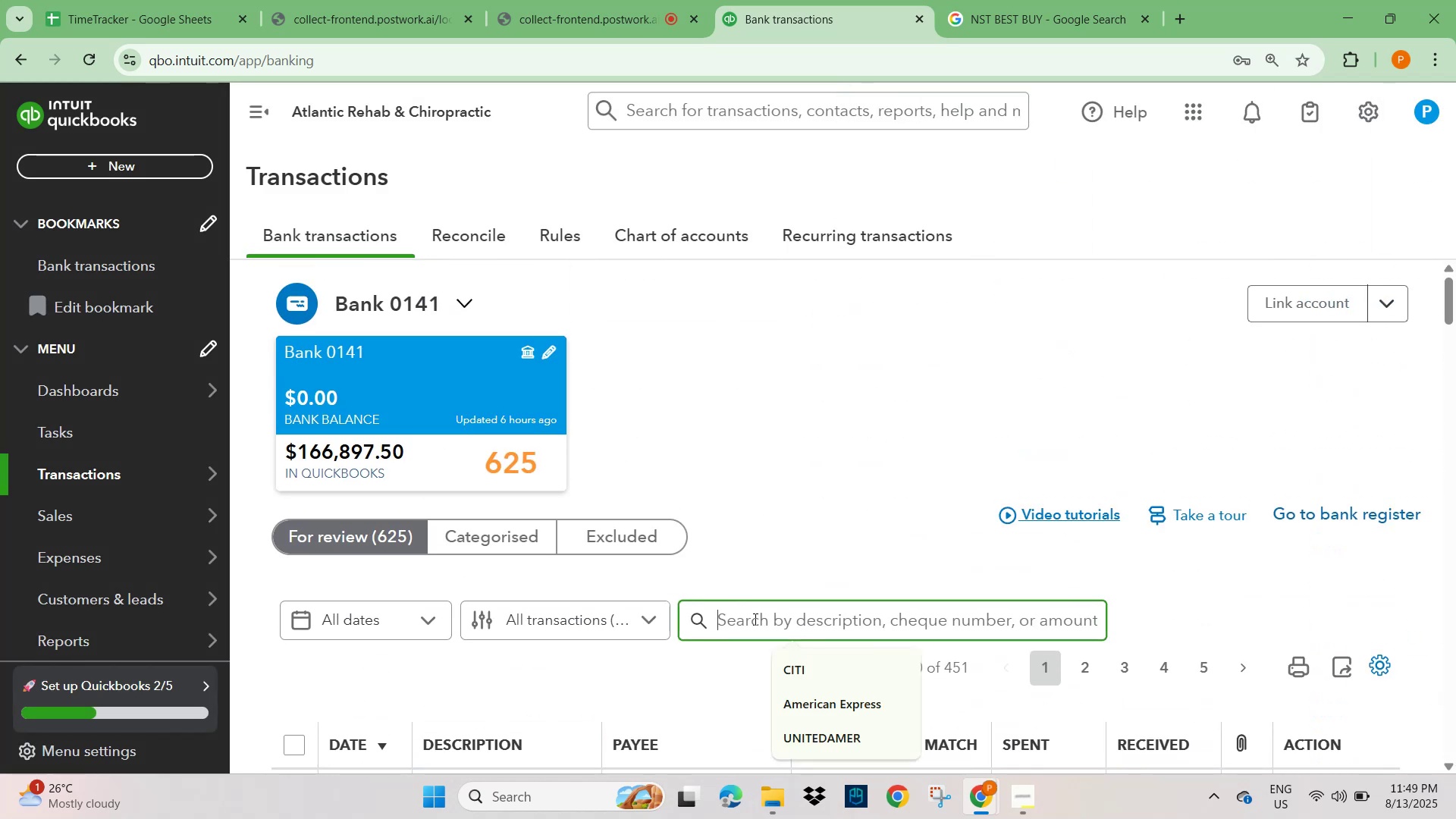 
key(Control+V)
 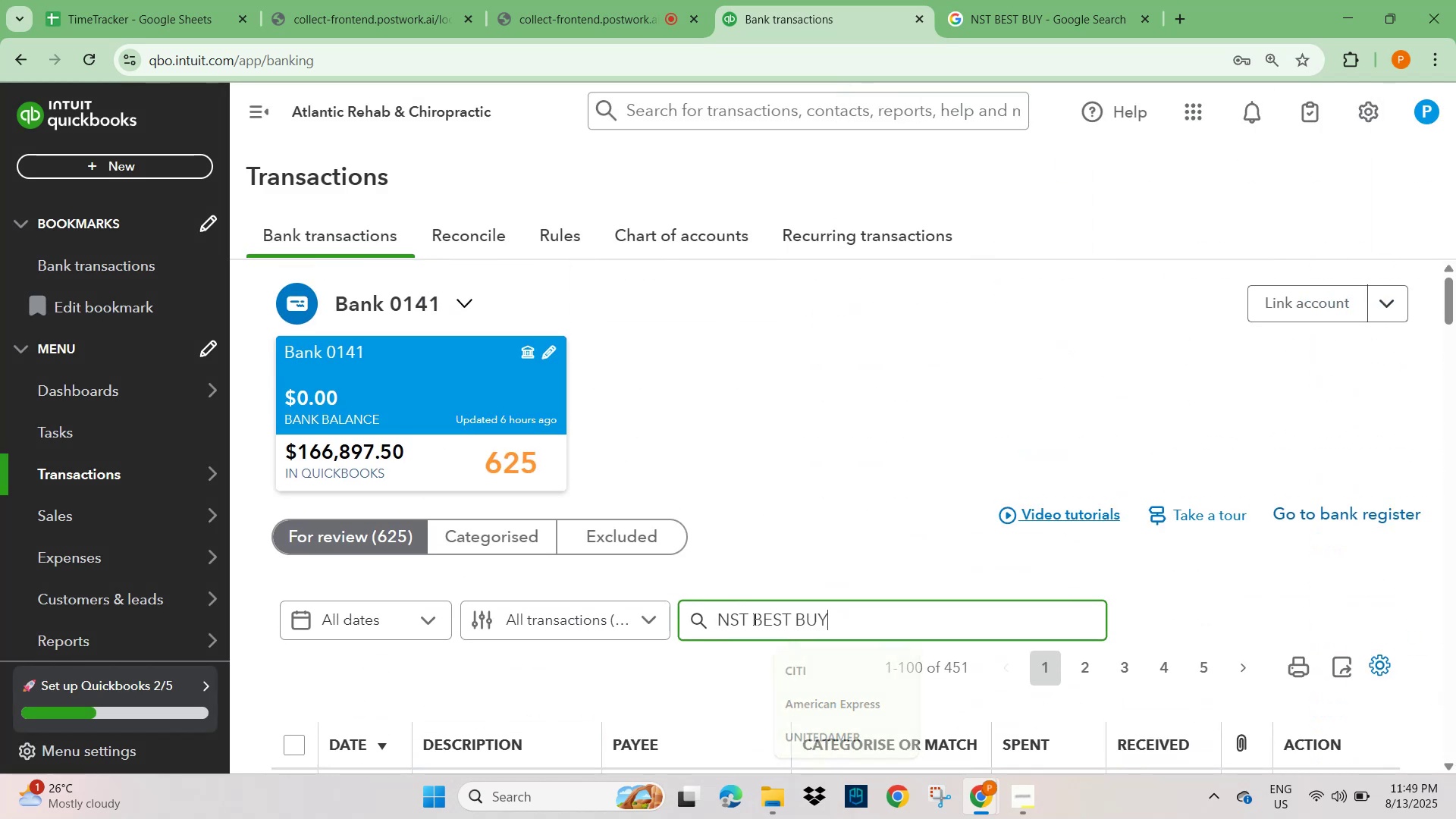 
key(NumpadEnter)
 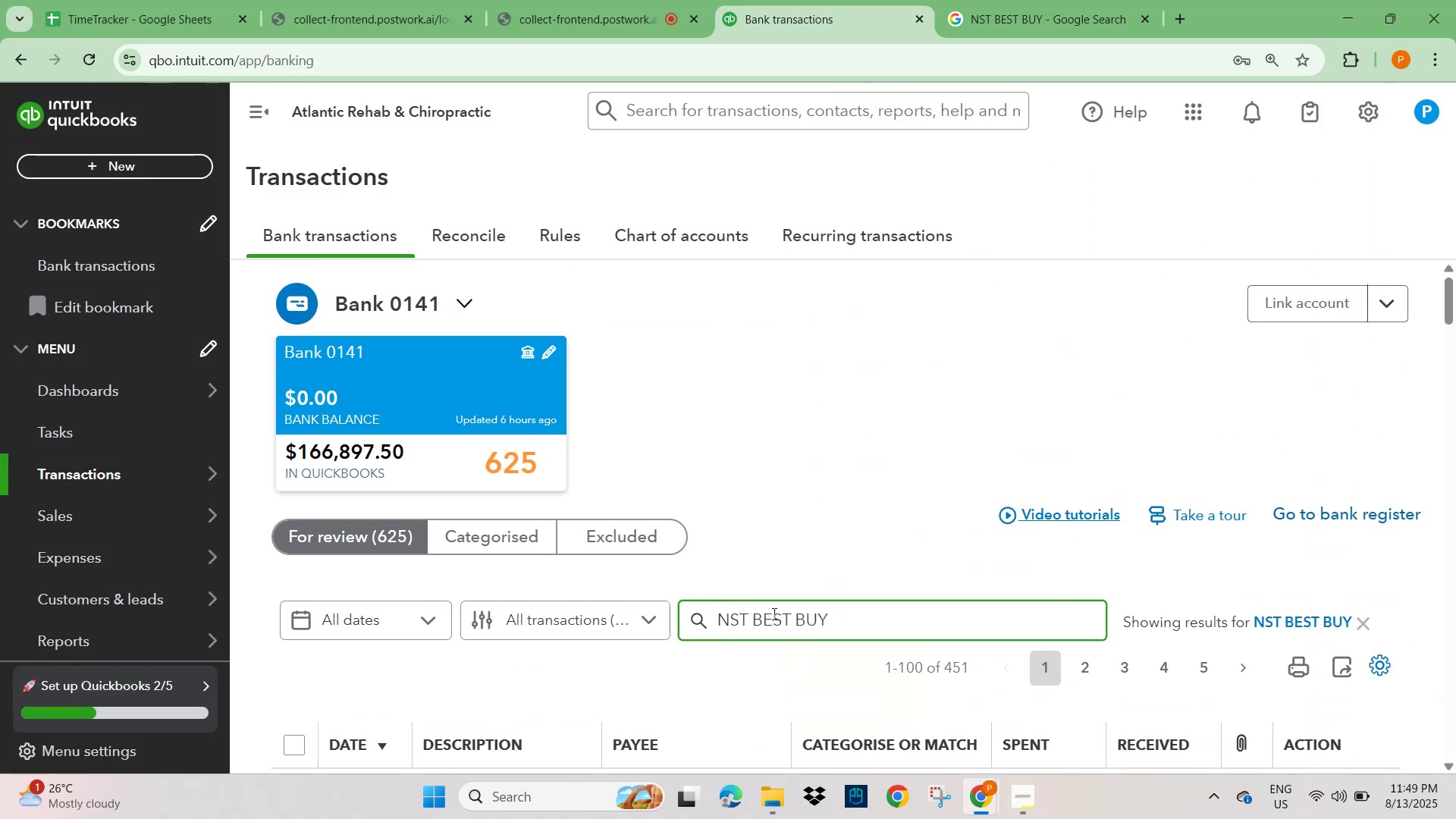 
scroll: coordinate [450, 625], scroll_direction: down, amount: 10.0
 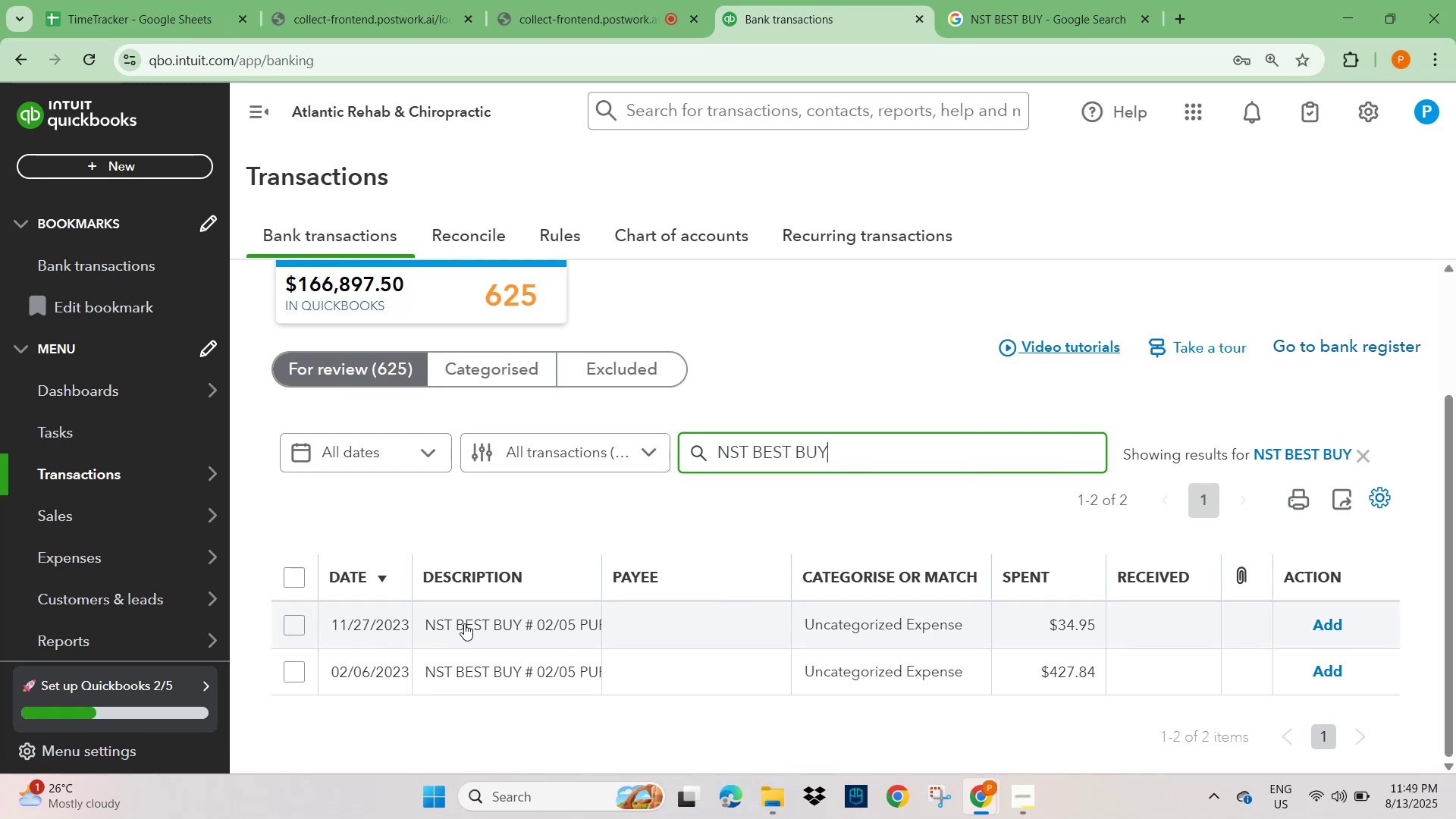 
left_click([464, 623])
 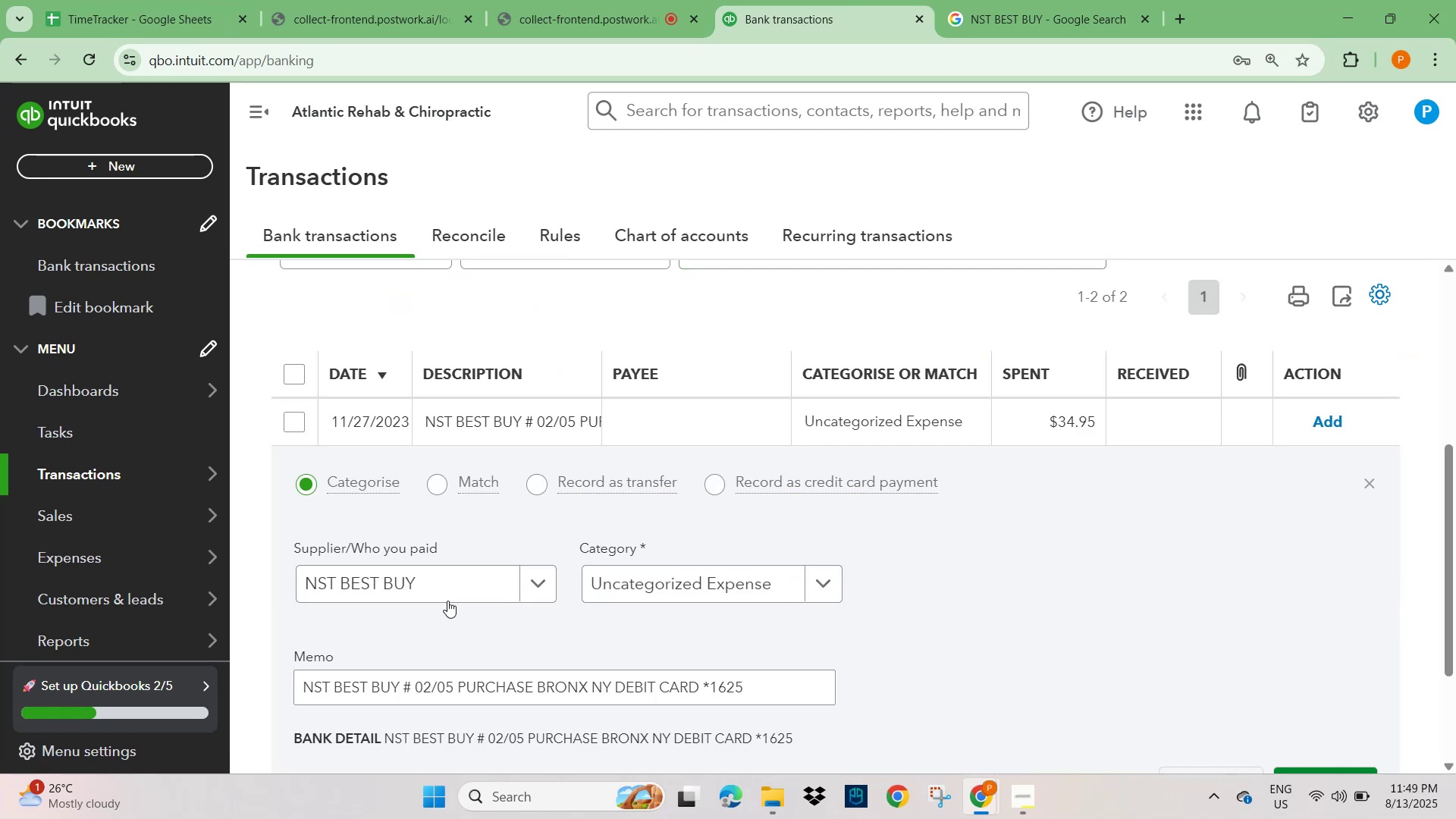 
scroll: coordinate [444, 609], scroll_direction: down, amount: 2.0
 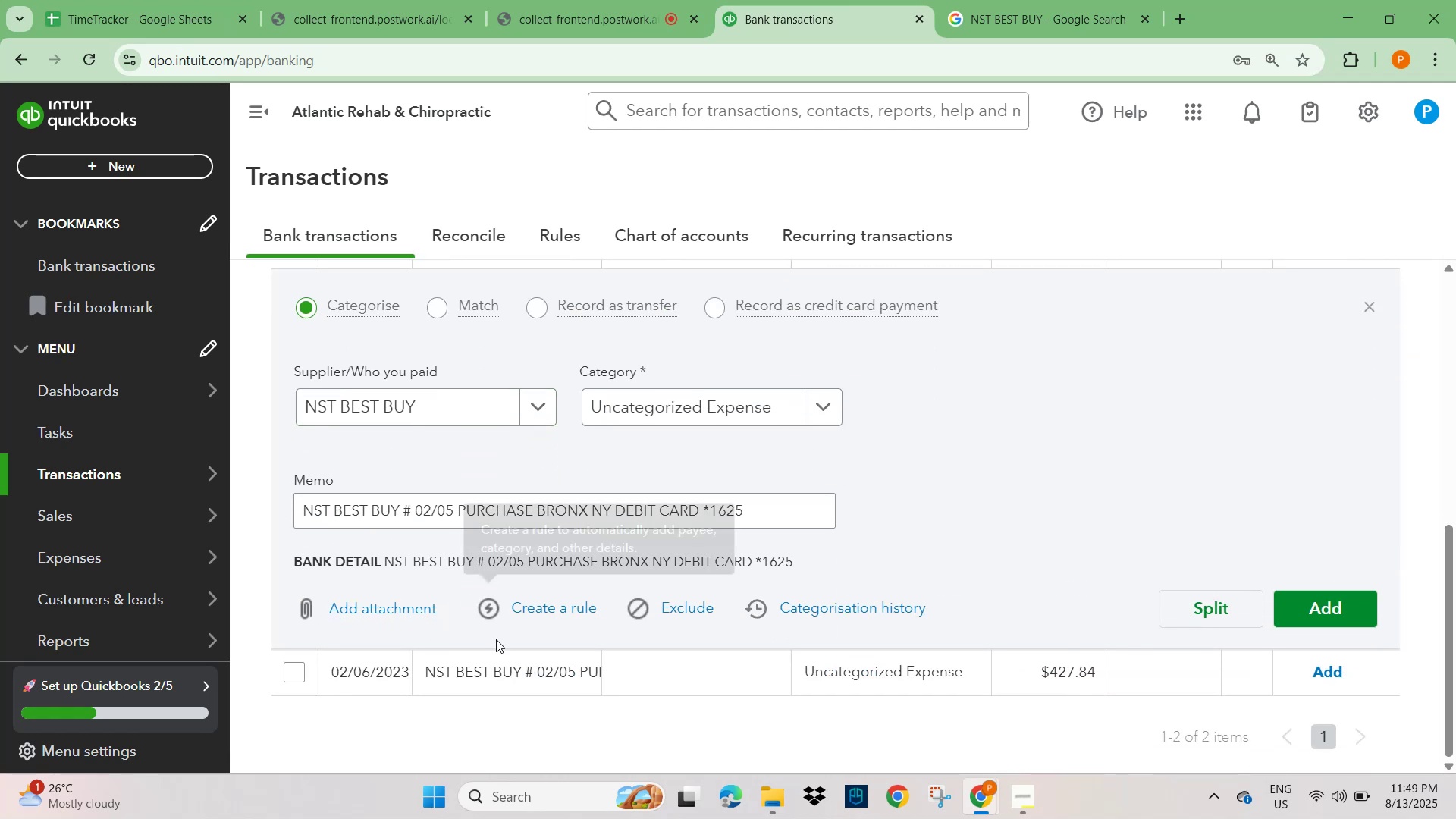 
left_click([538, 620])
 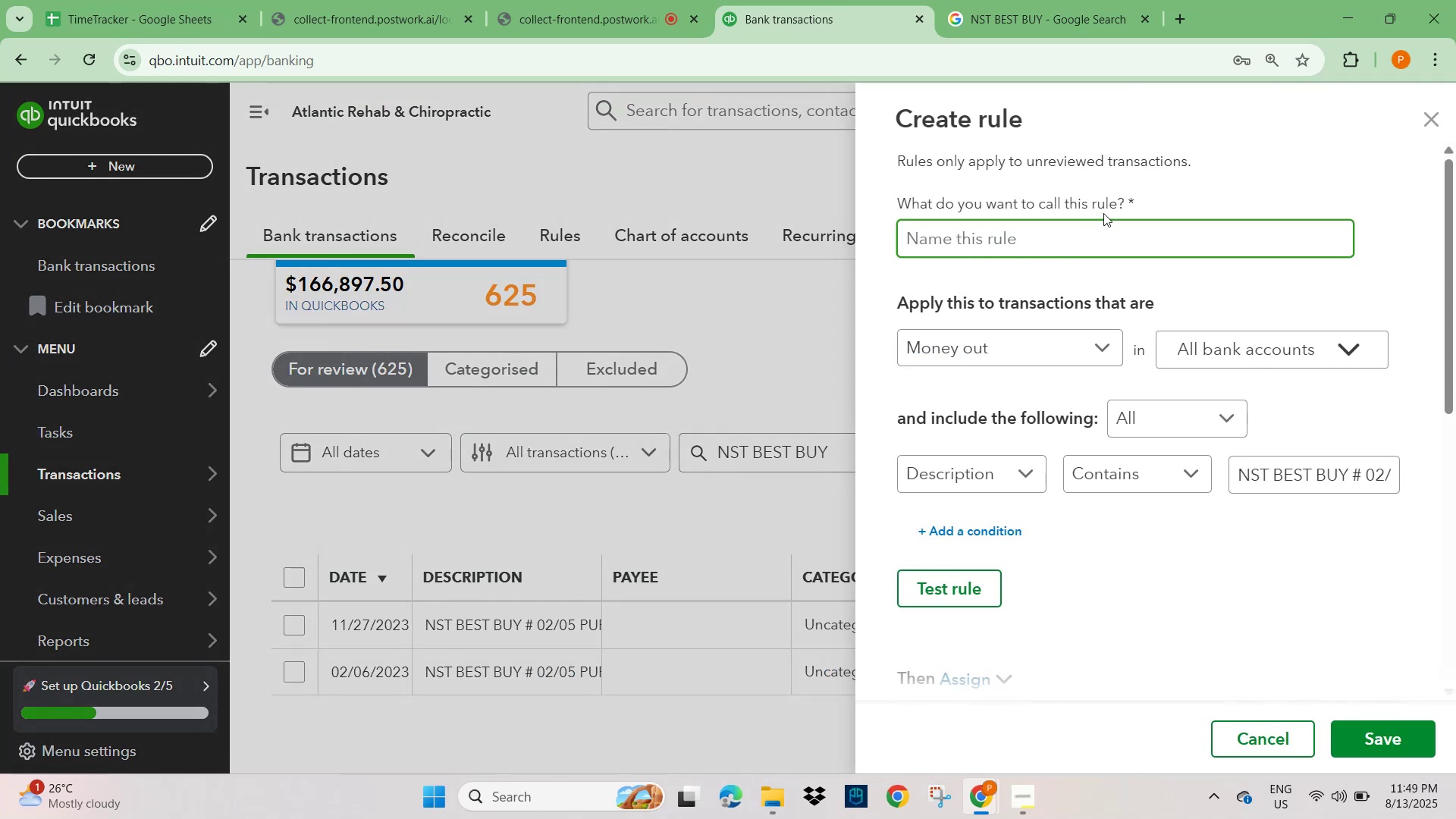 
left_click([1075, 233])
 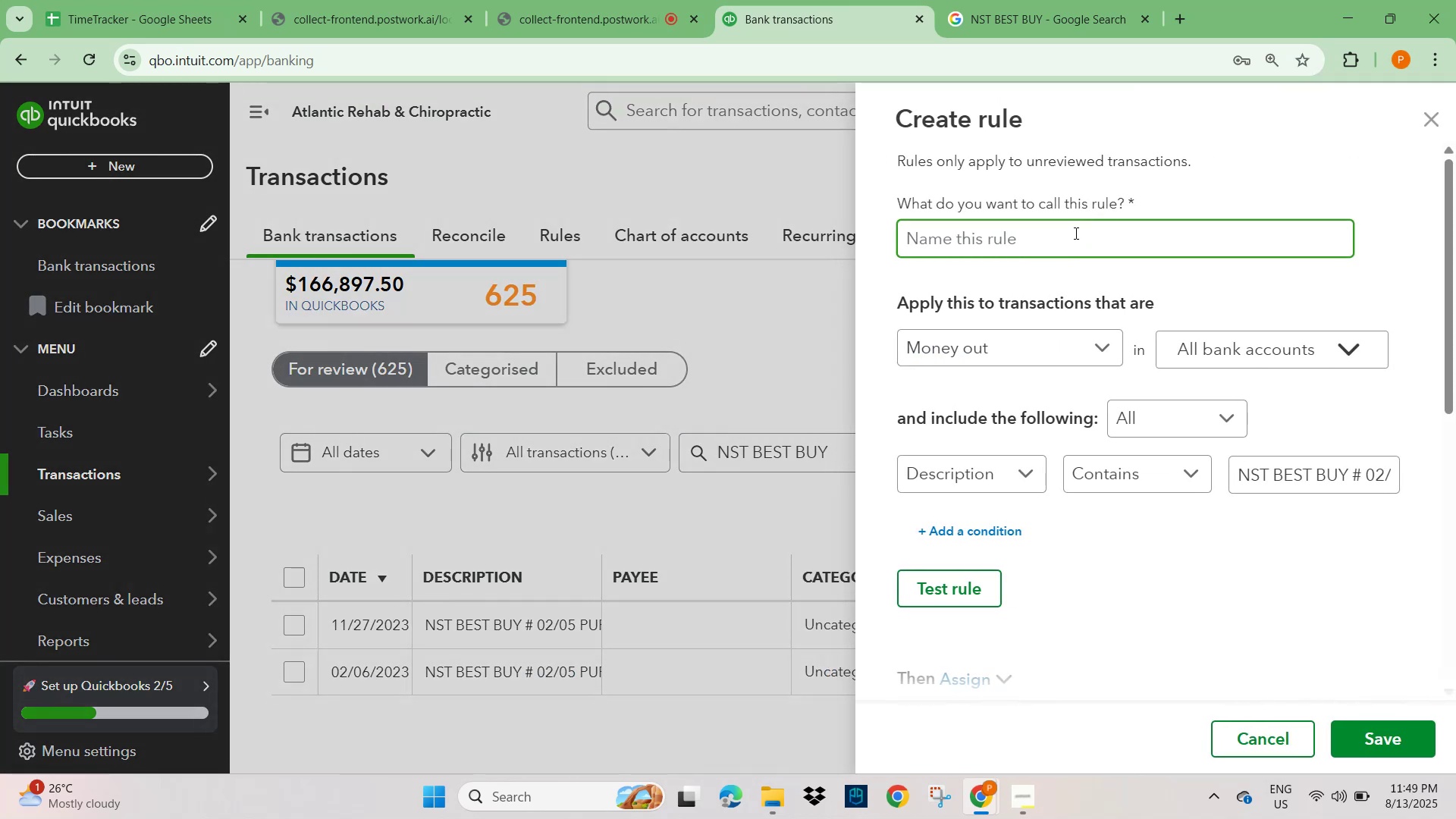 
key(Control+V)
 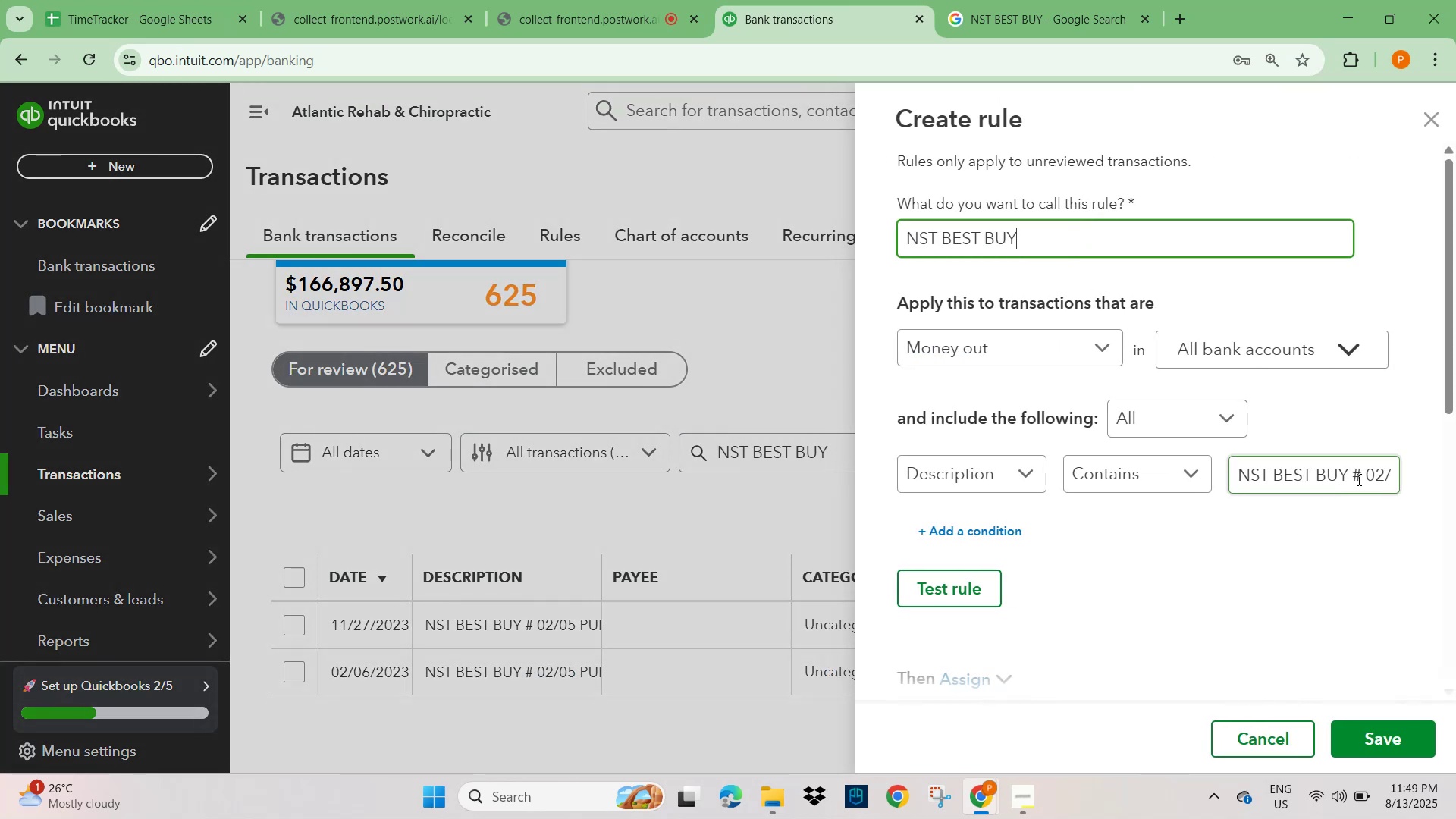 
left_click_drag(start_coordinate=[1351, 472], to_coordinate=[1455, 502])
 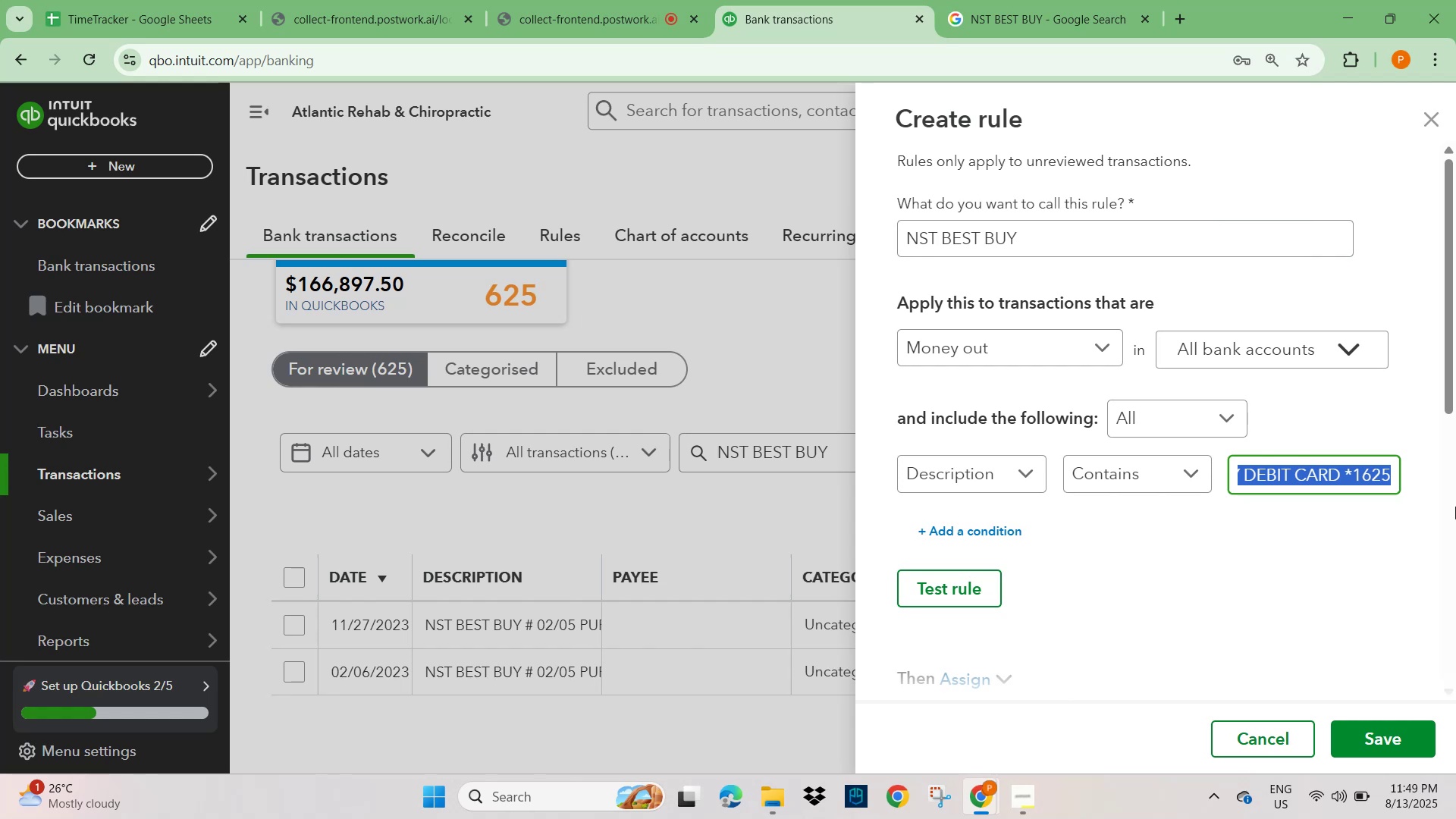 
key(Backspace)
 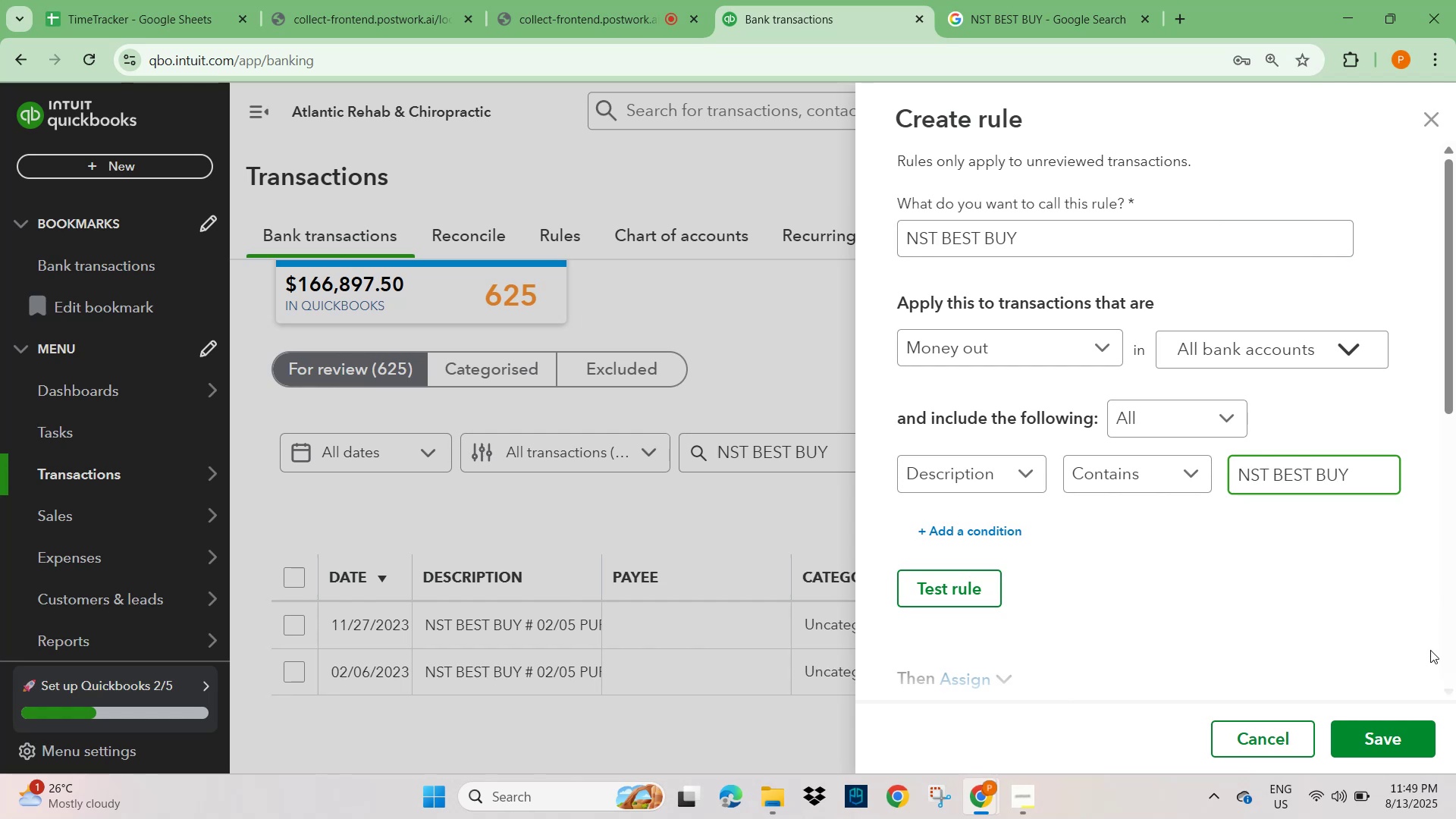 
left_click([1341, 604])
 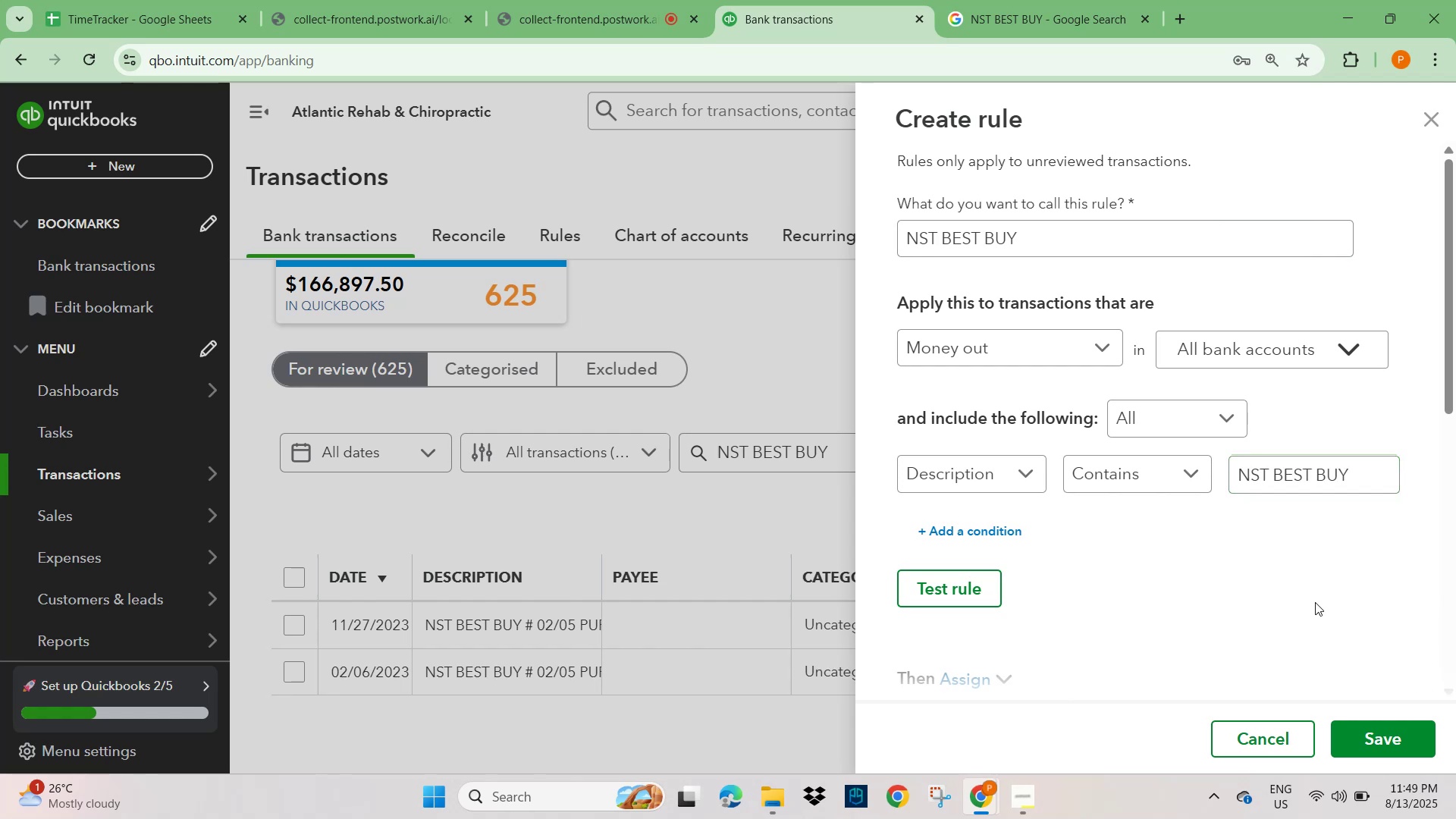 
scroll: coordinate [1198, 591], scroll_direction: down, amount: 4.0
 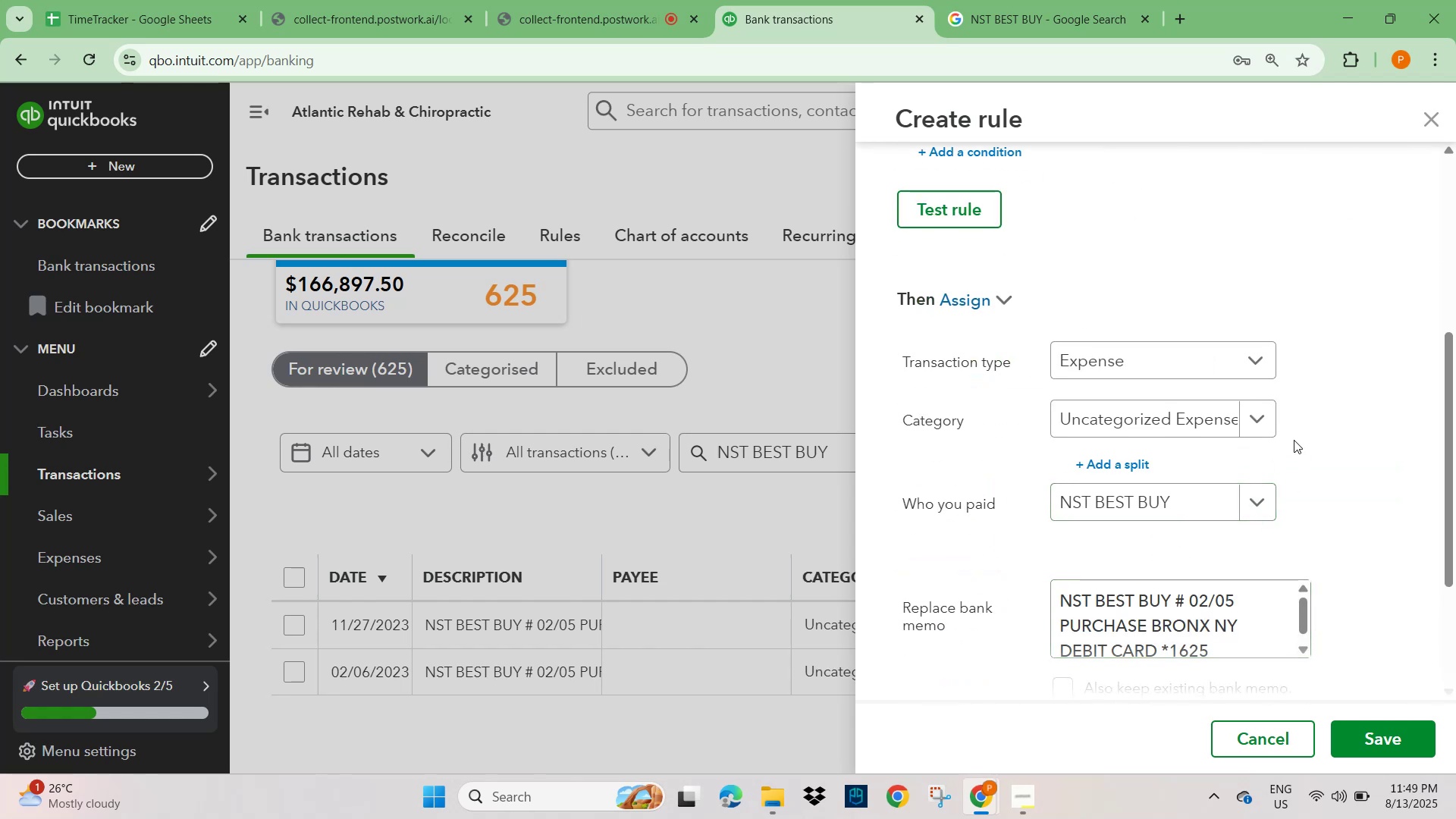 
left_click([1265, 419])
 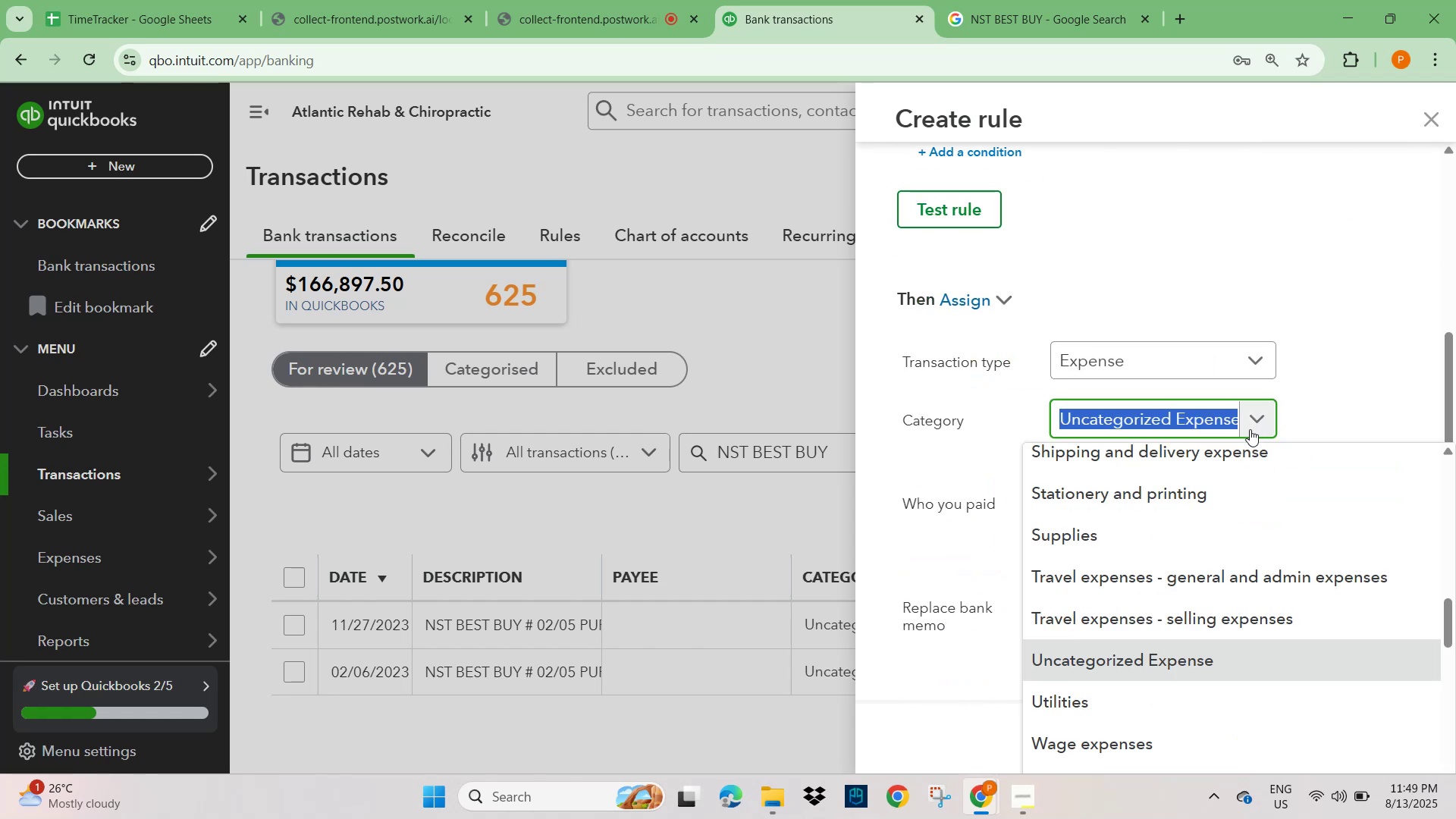 
type(offi)
 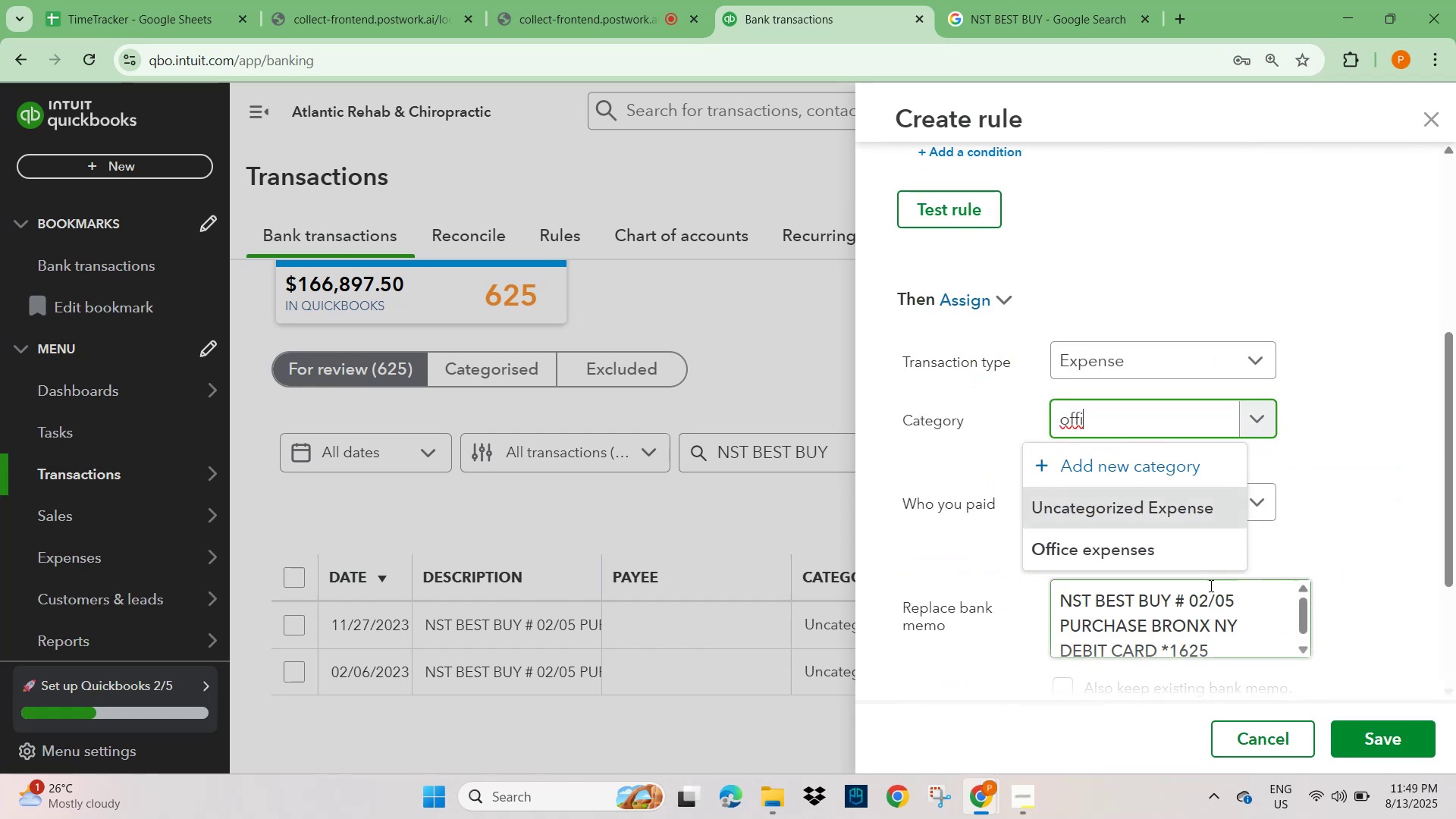 
left_click([1126, 544])
 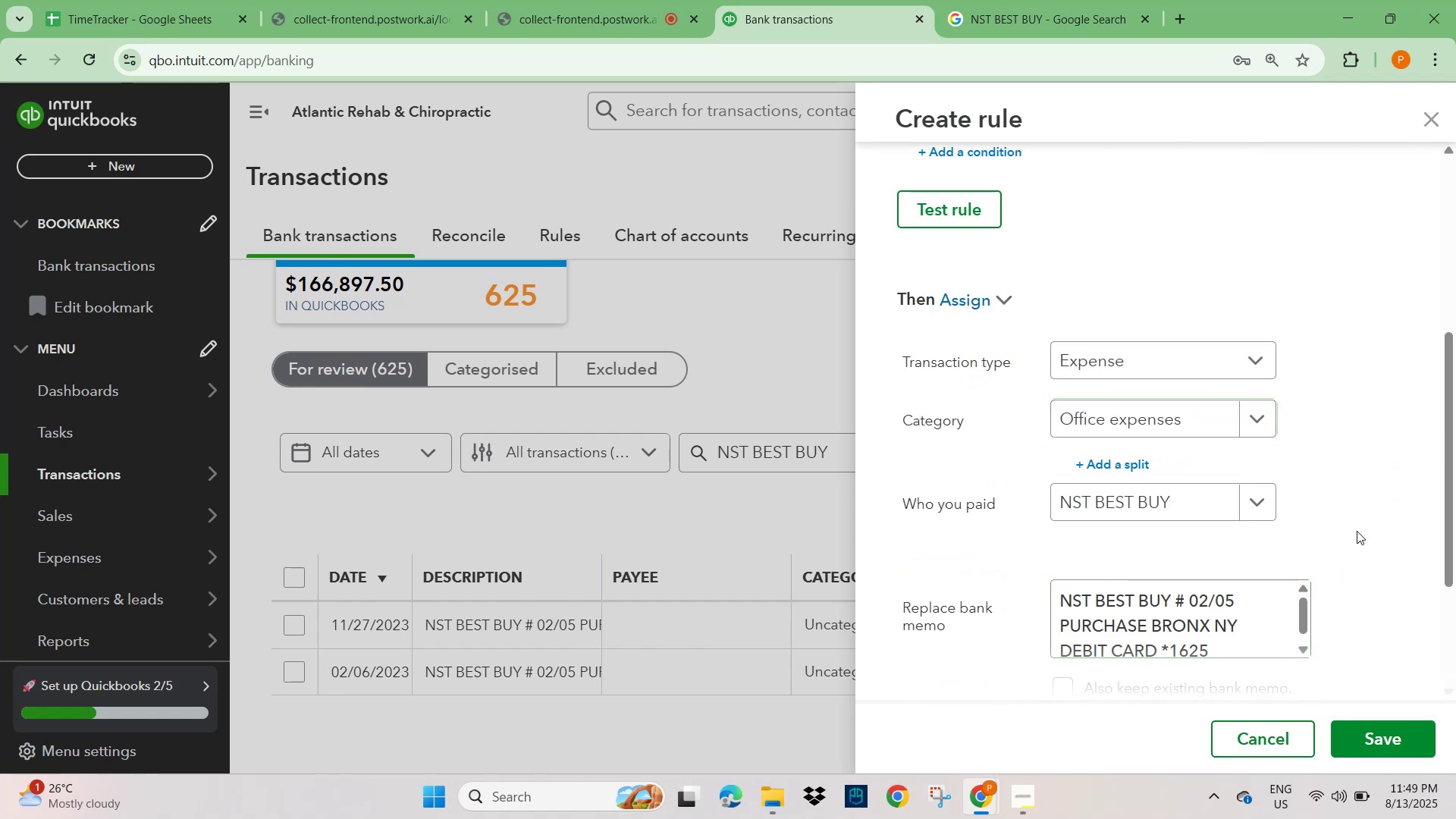 
left_click([1387, 524])
 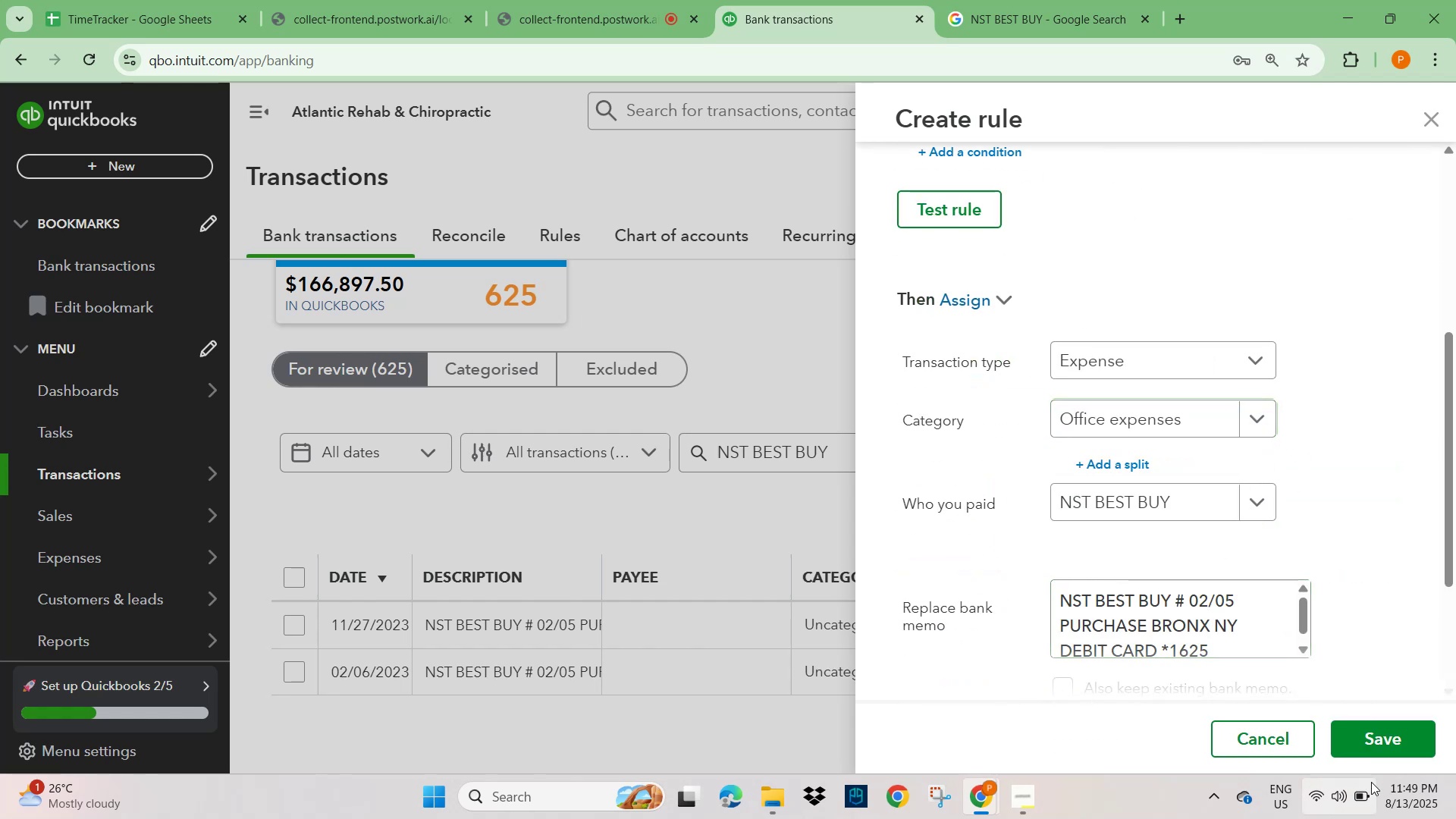 
left_click([1392, 751])
 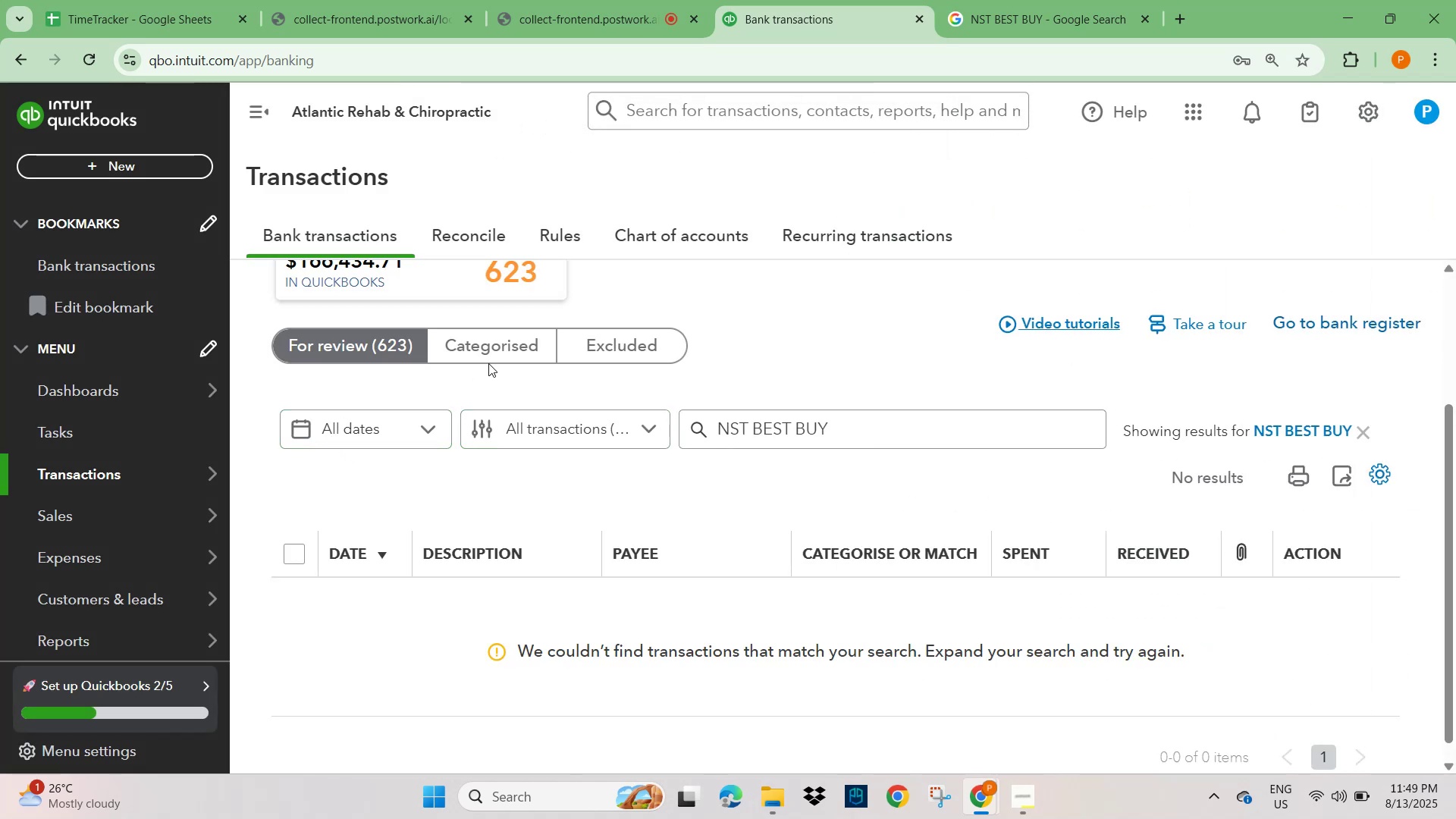 
left_click([1360, 431])
 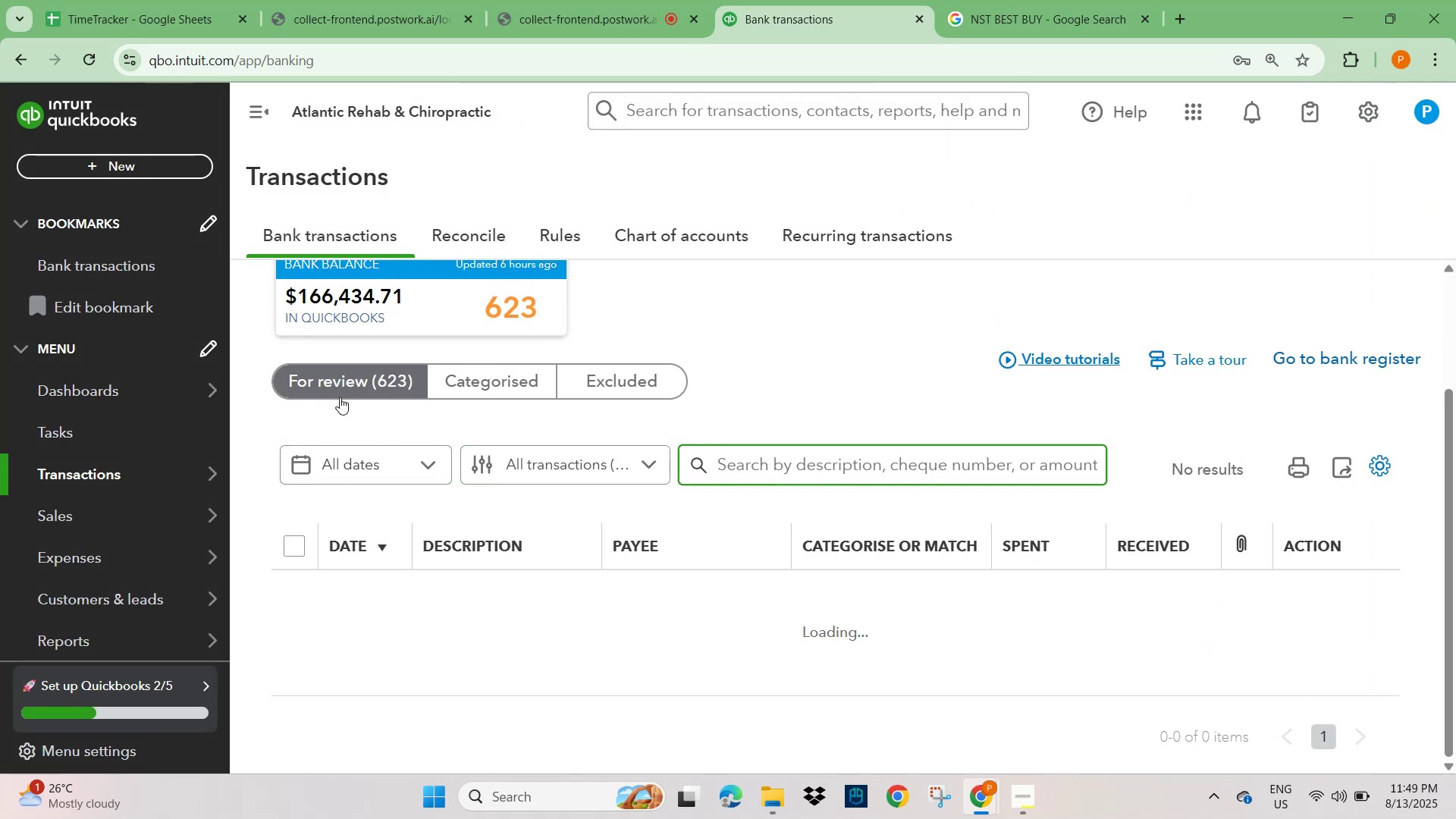 
left_click([350, 388])
 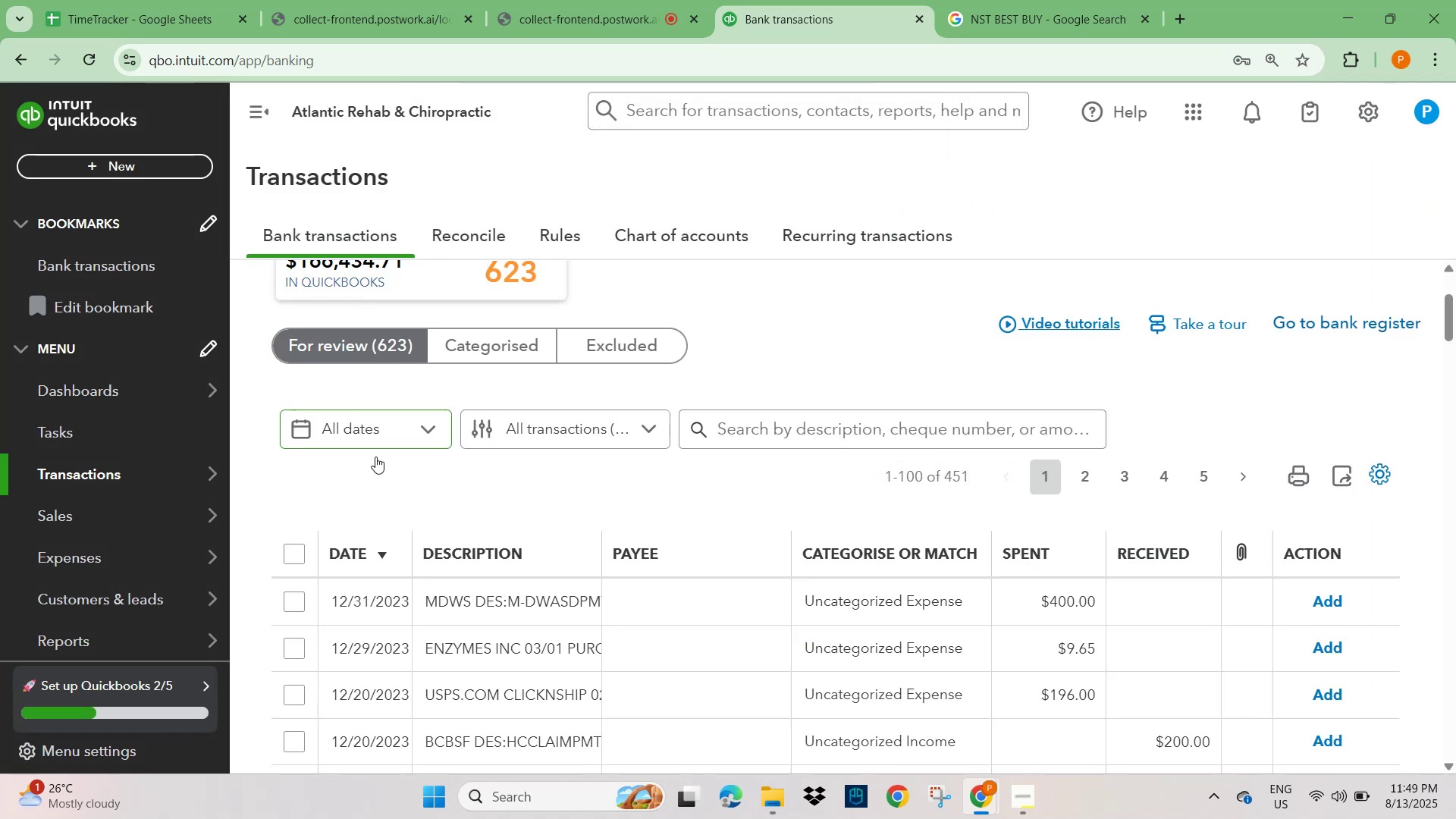 
scroll: coordinate [503, 531], scroll_direction: down, amount: 7.0
 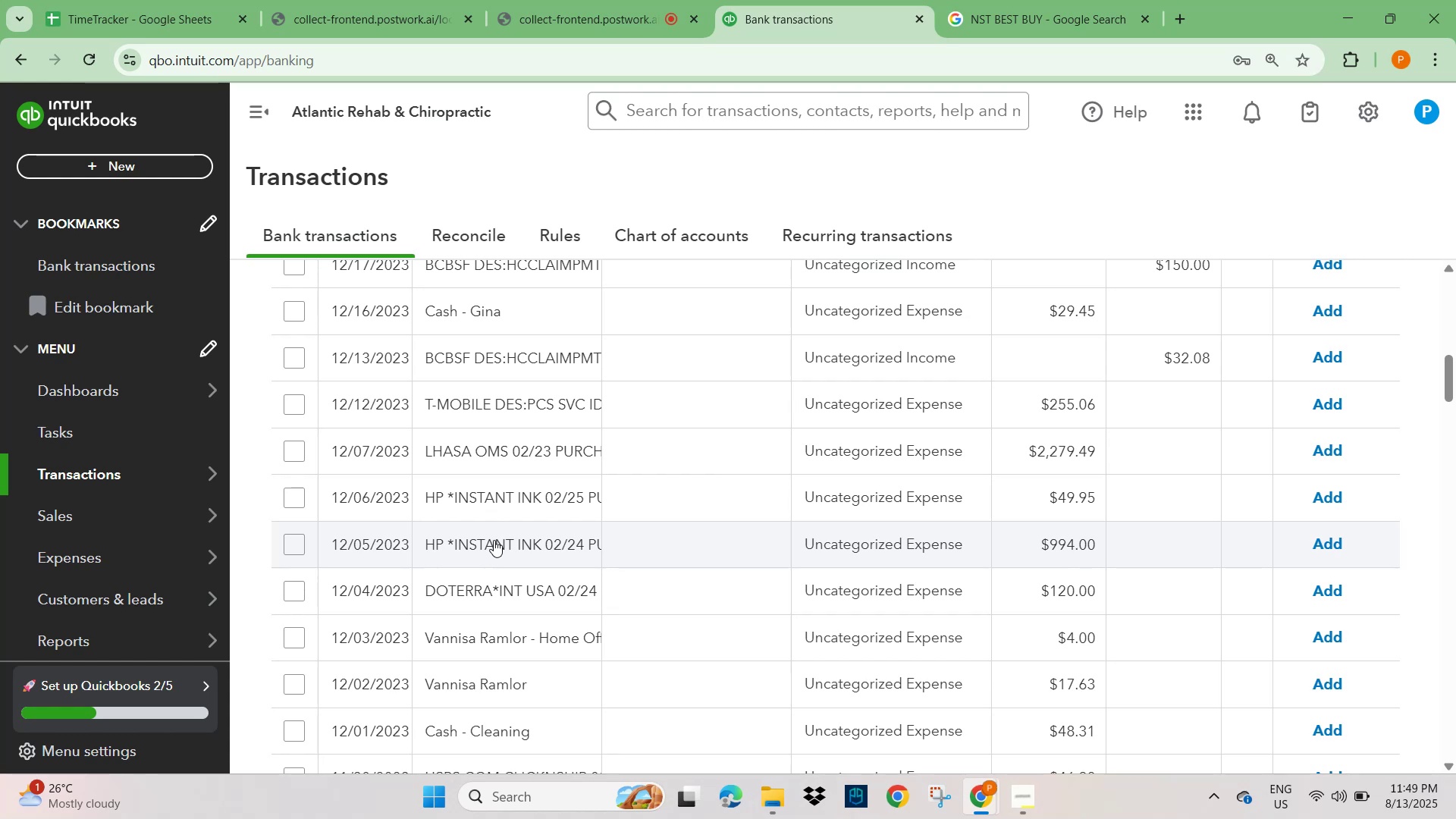 
left_click([489, 504])
 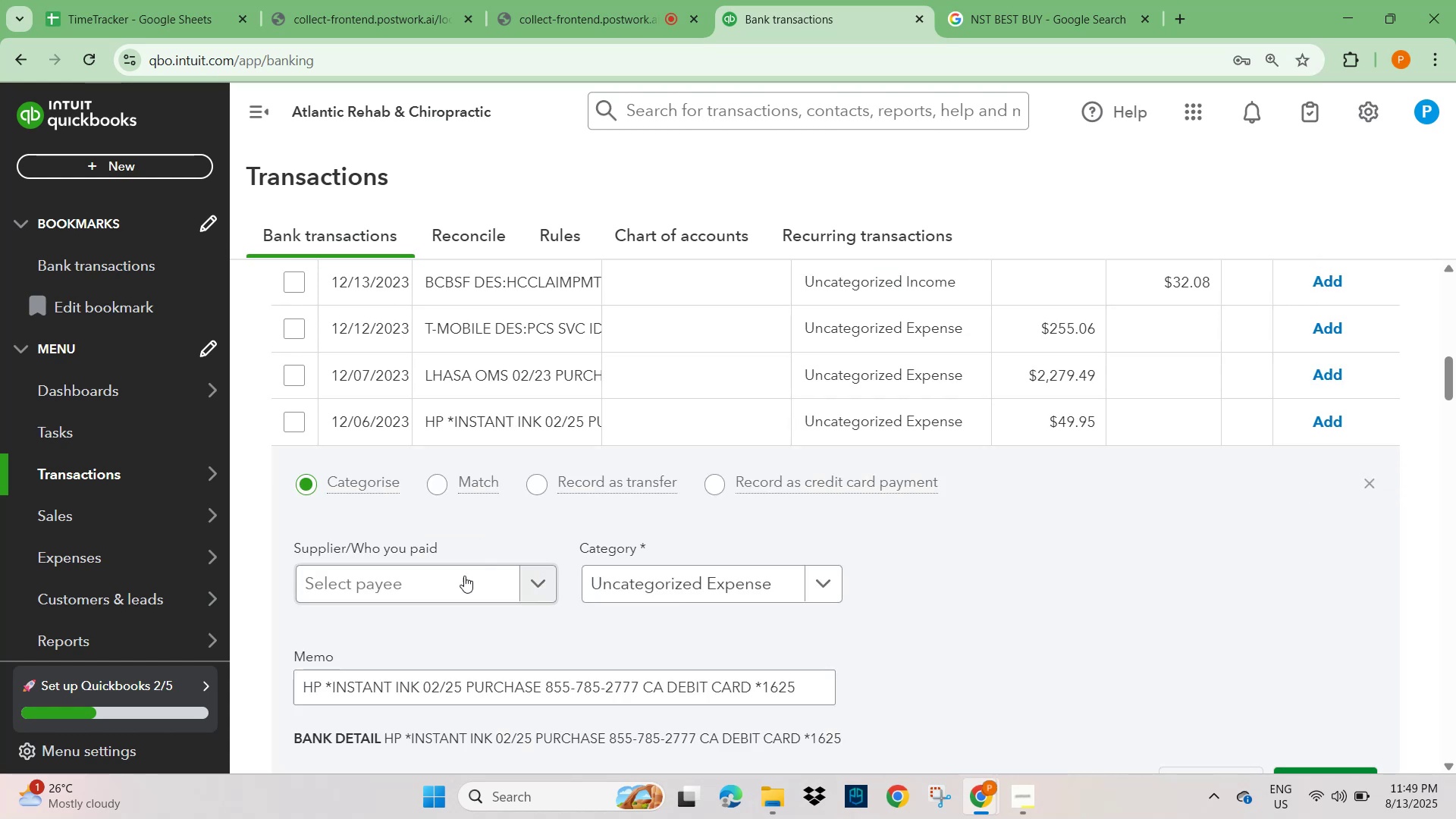 
scroll: coordinate [420, 619], scroll_direction: down, amount: 1.0
 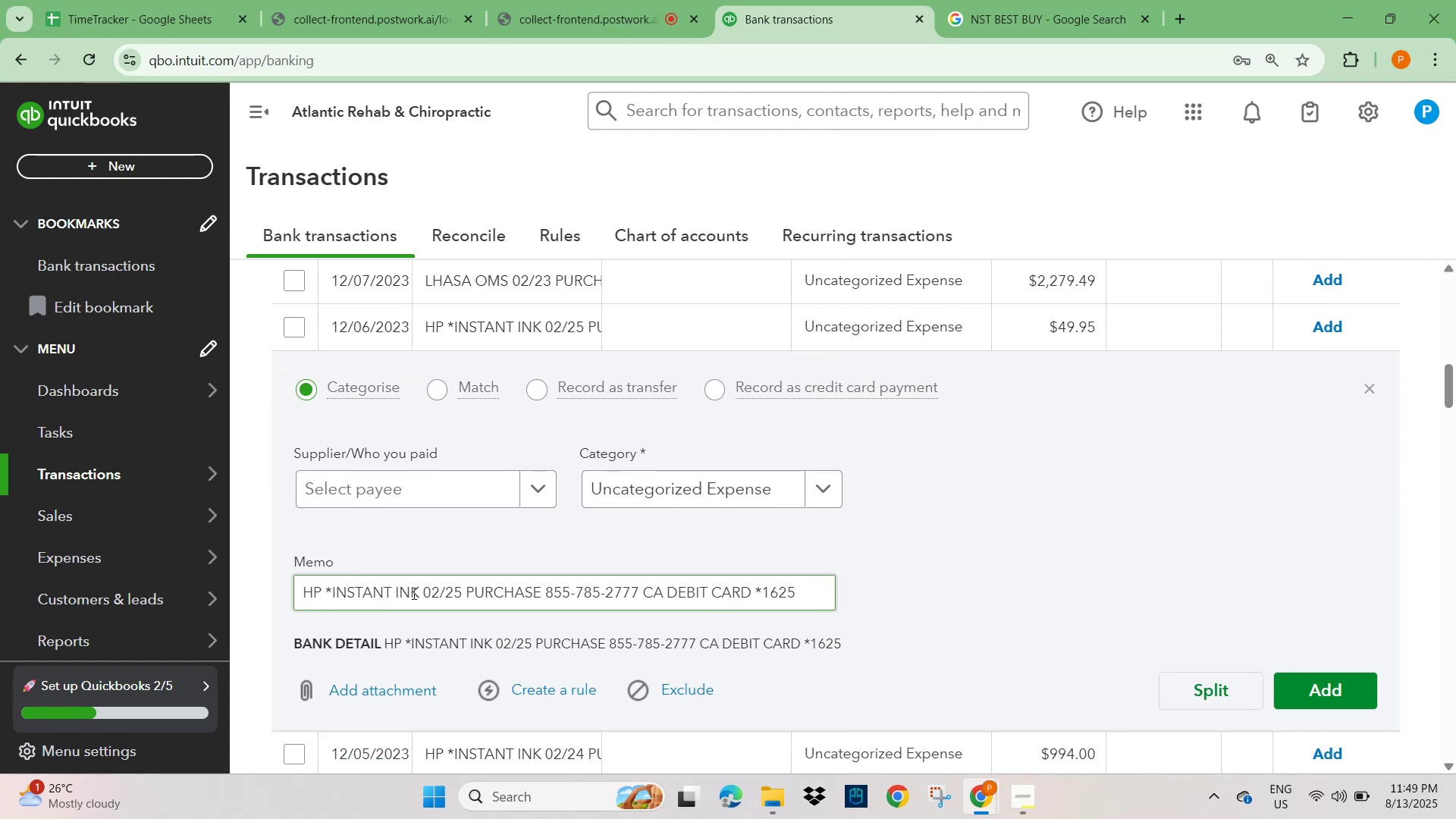 
left_click_drag(start_coordinate=[416, 591], to_coordinate=[283, 580])
 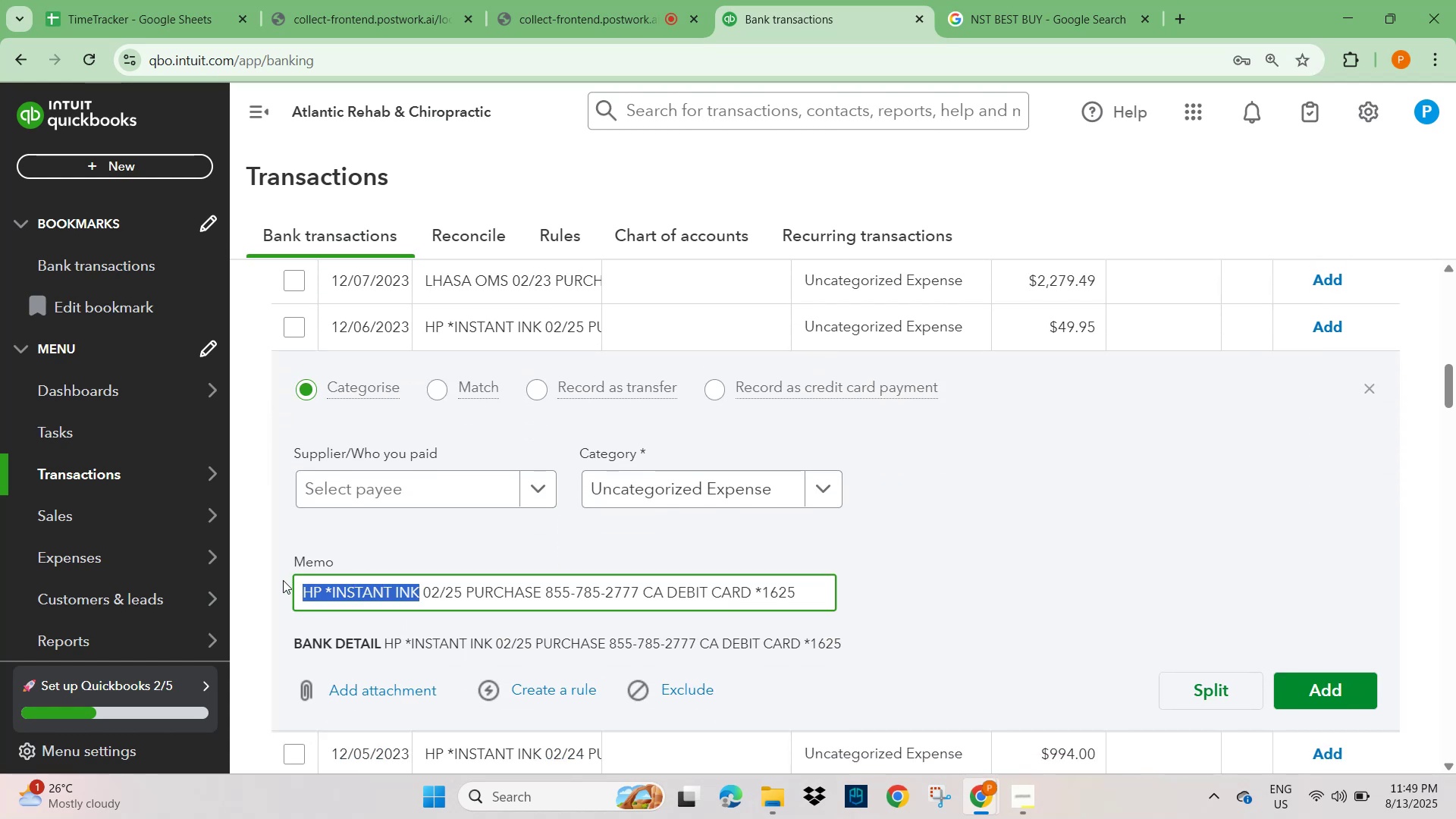 
key(Control+C)
 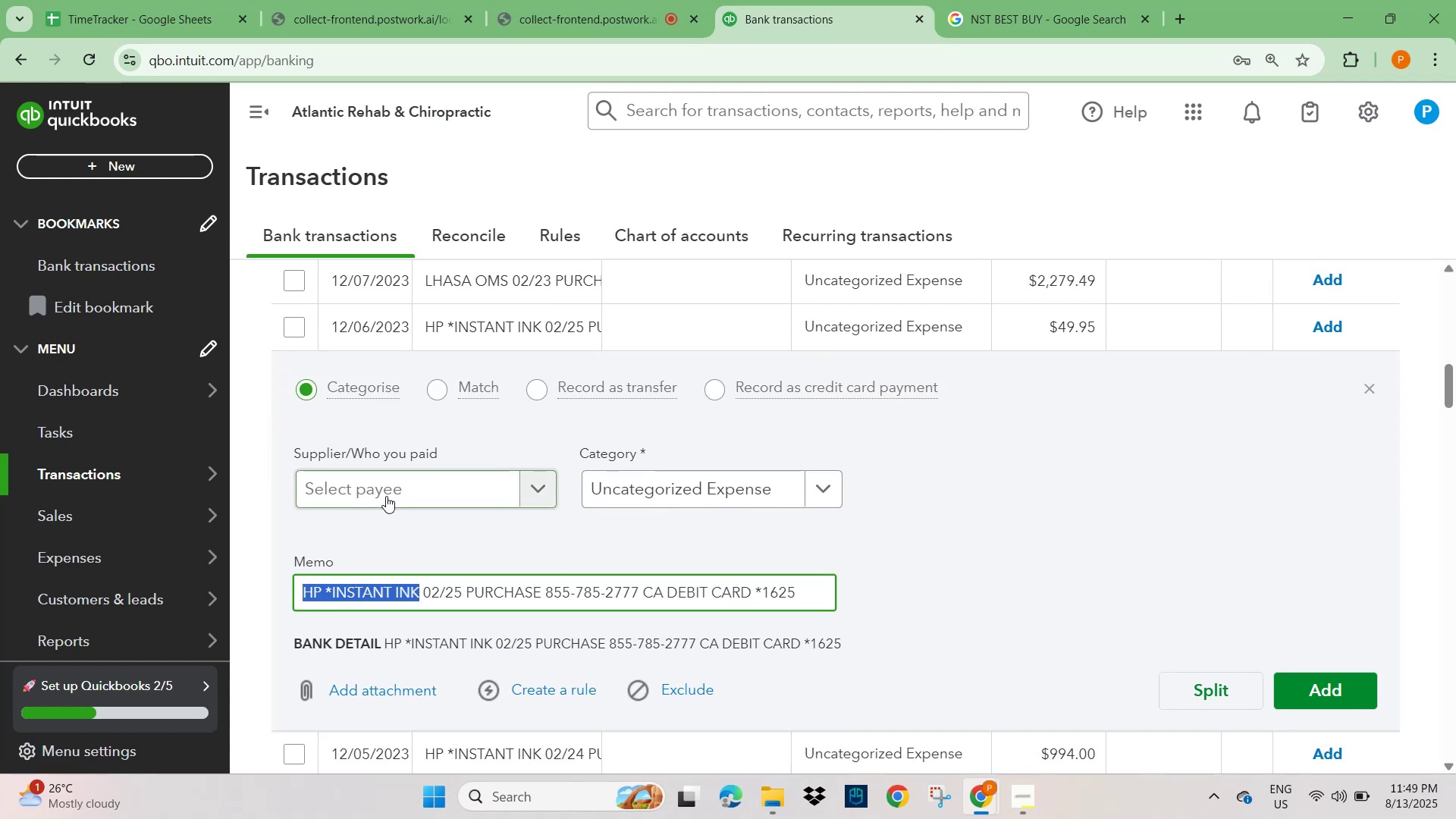 
left_click([384, 485])
 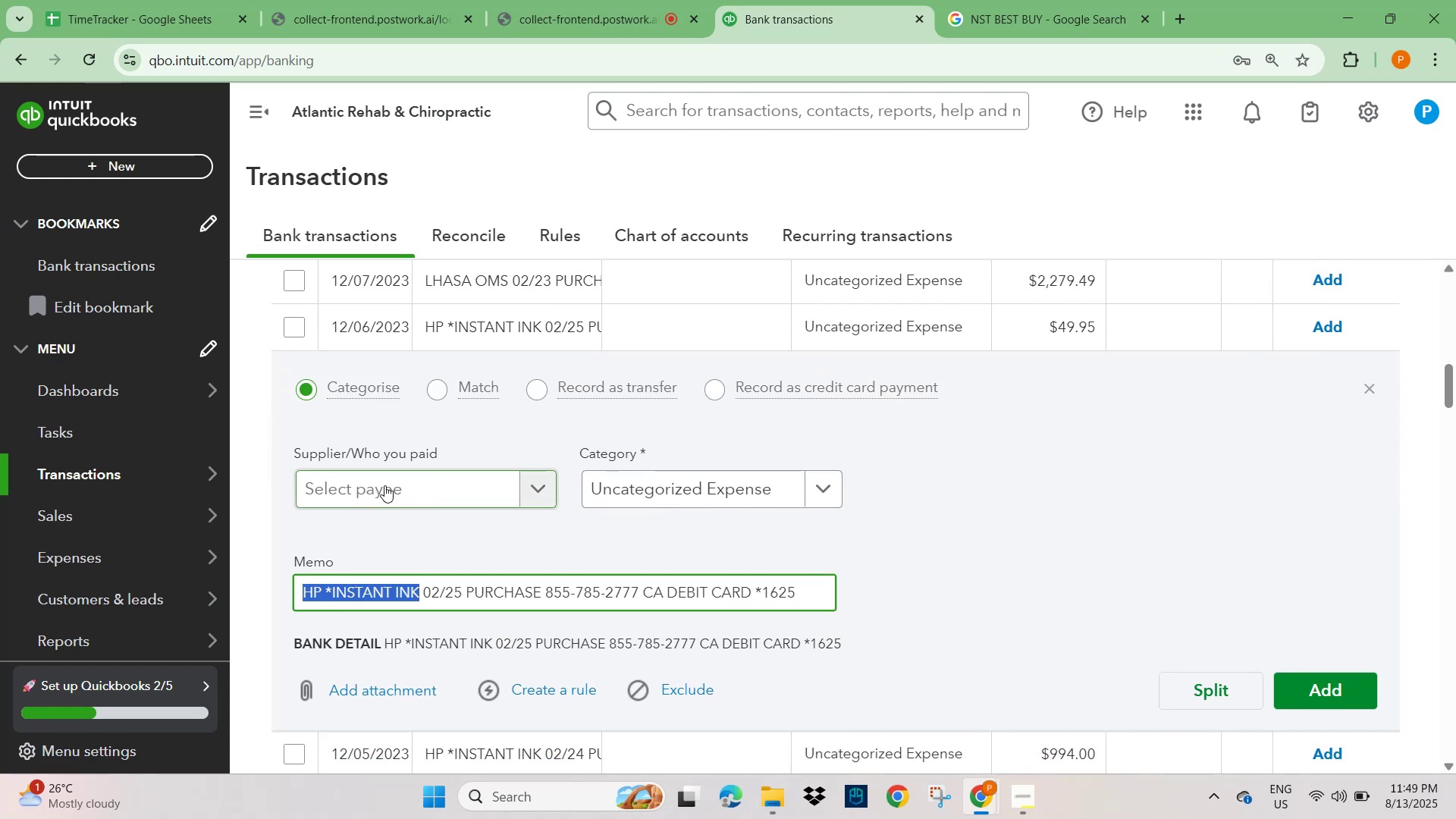 
key(Control+V)
 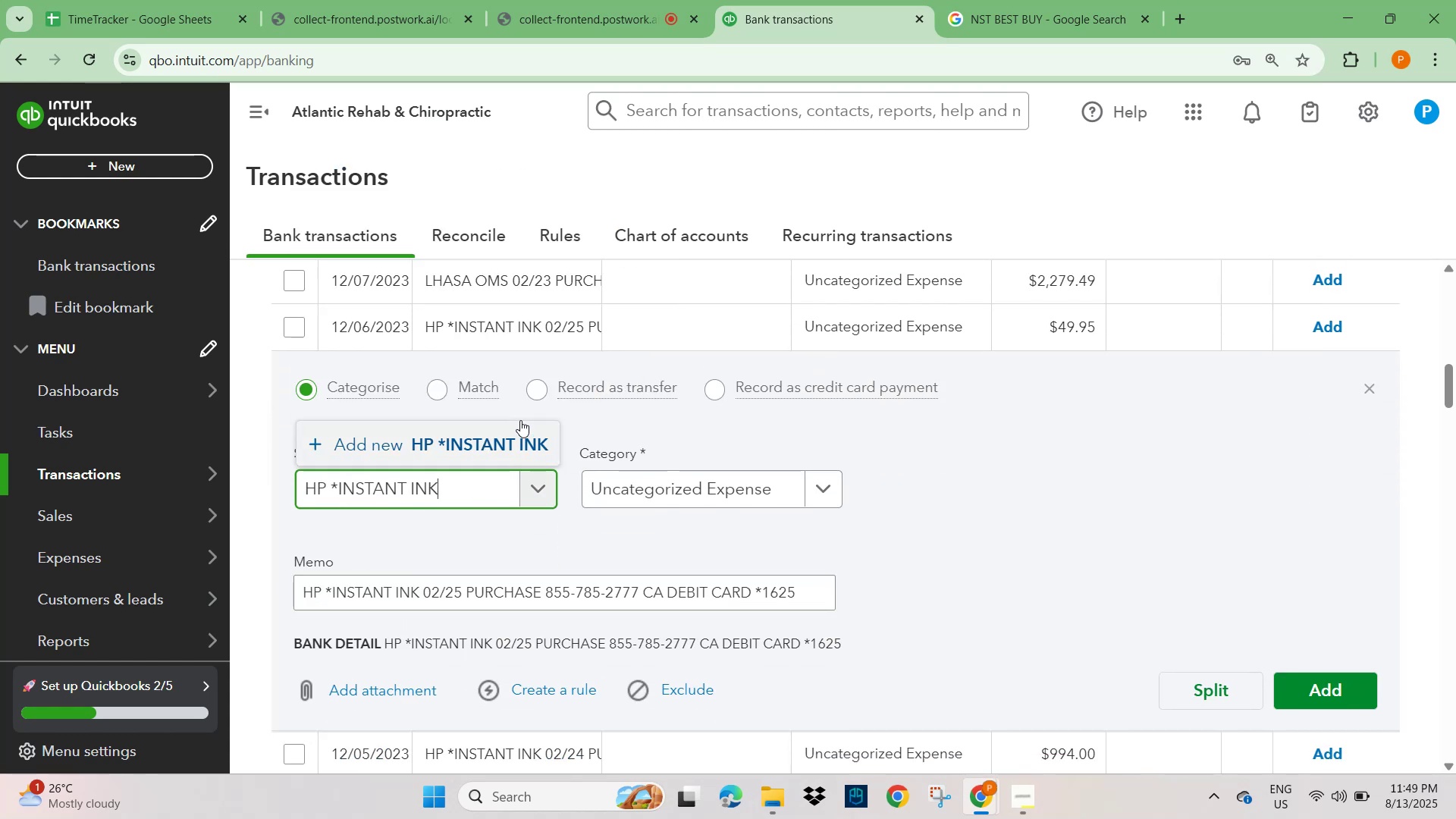 
left_click([509, 441])
 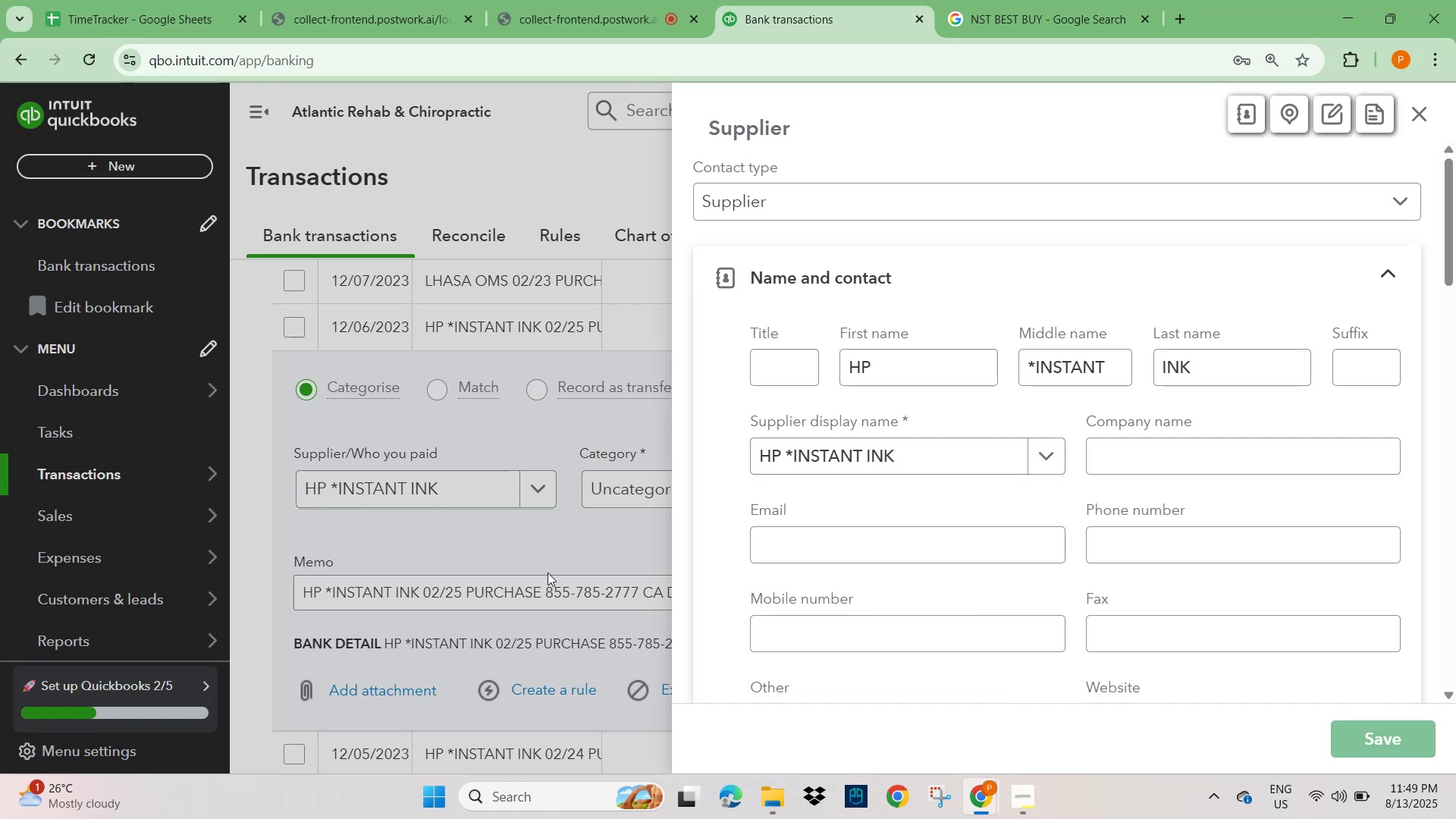 
scroll: coordinate [461, 547], scroll_direction: down, amount: 2.0
 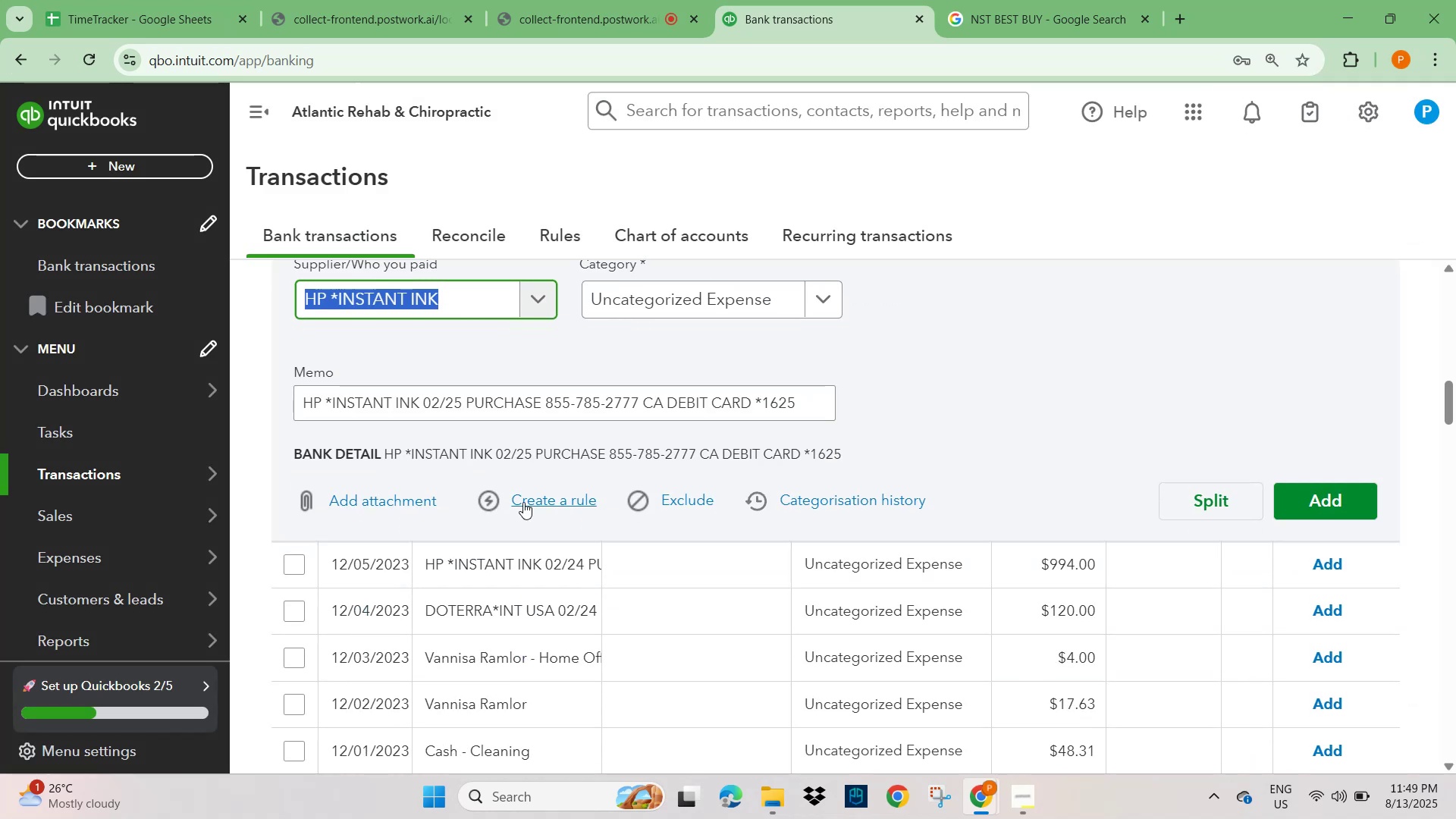 
left_click([551, 494])
 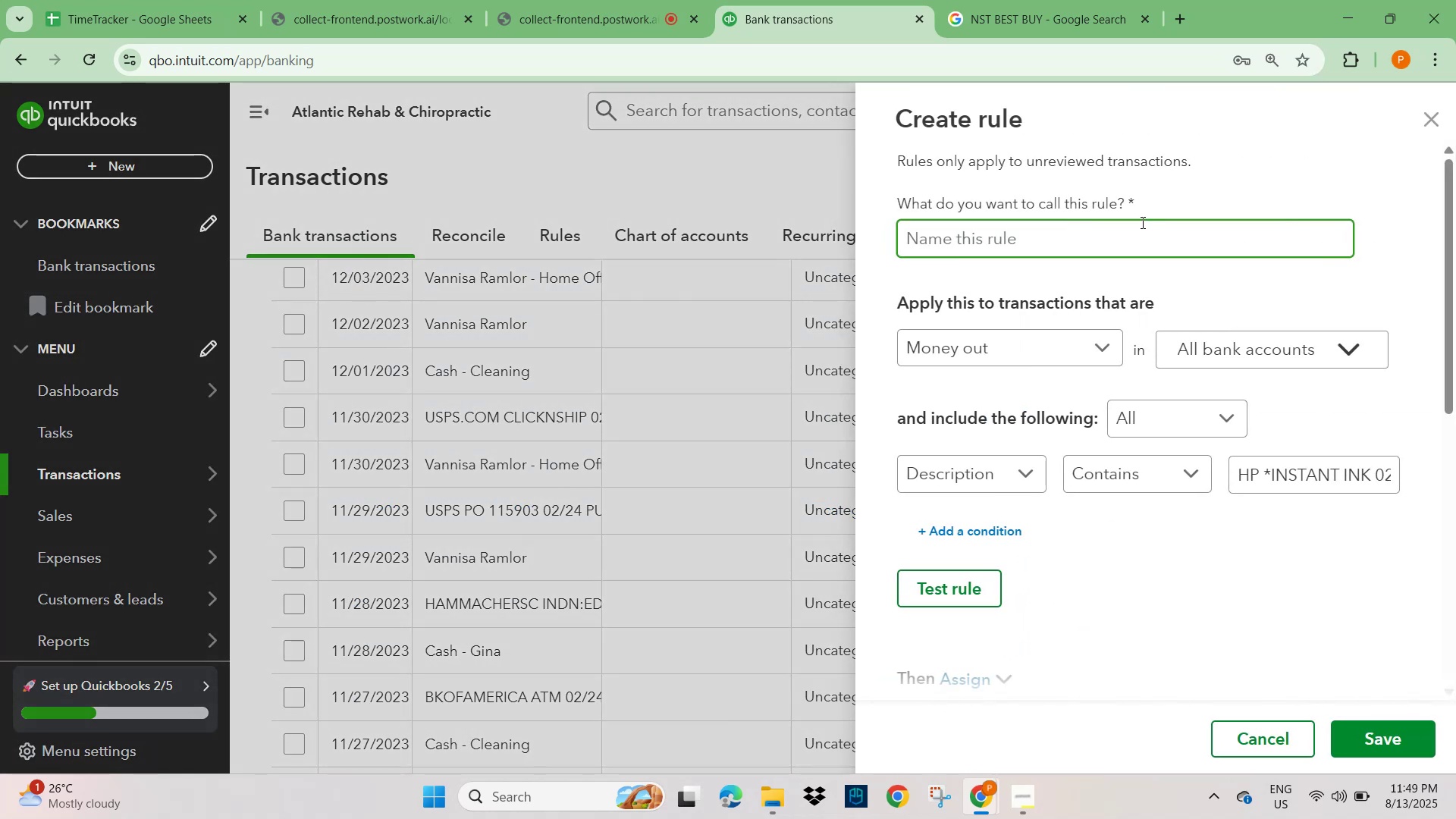 
left_click([1079, 232])
 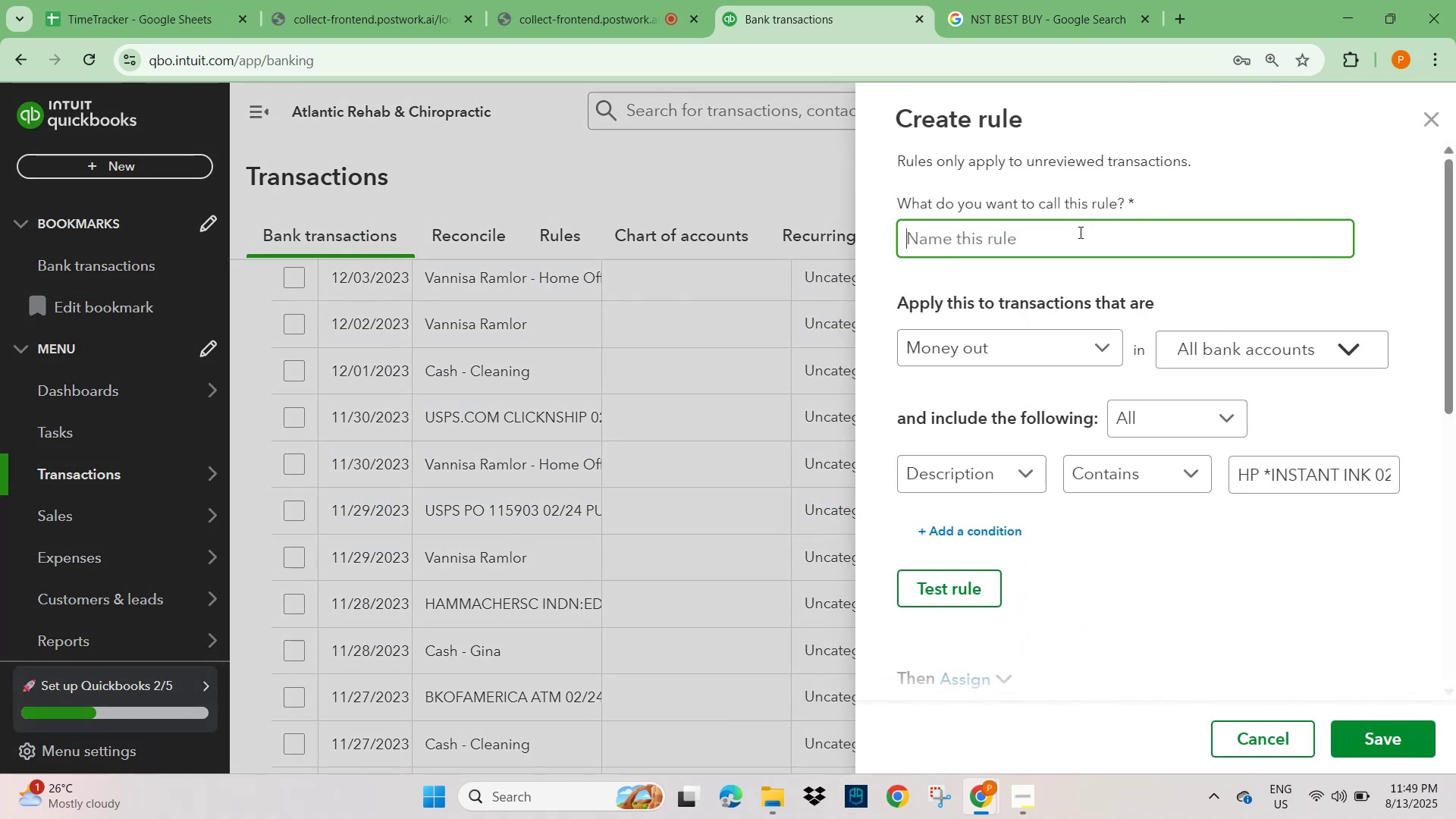 
key(Control+V)
 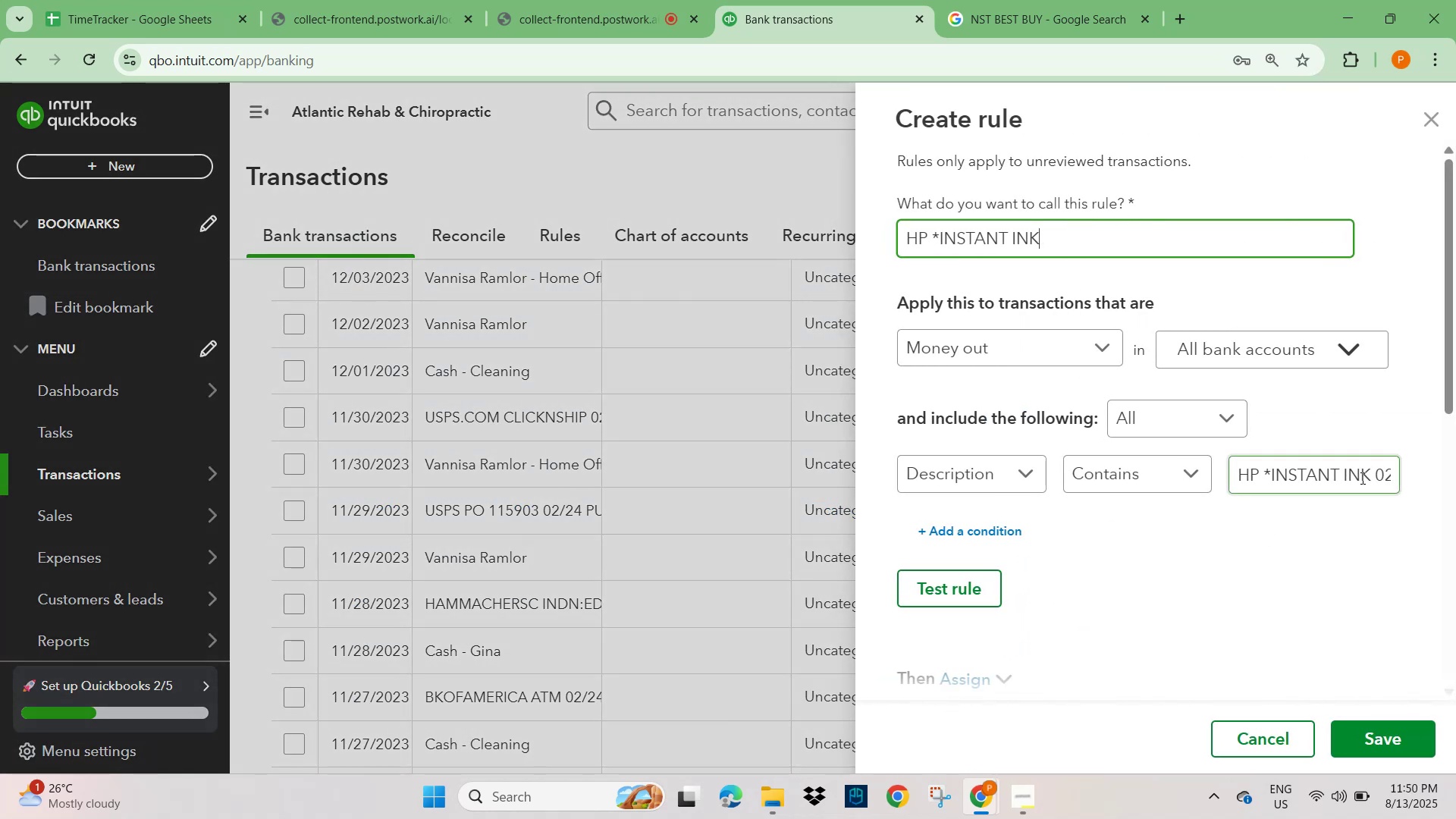 
left_click_drag(start_coordinate=[1368, 472], to_coordinate=[1455, 472])
 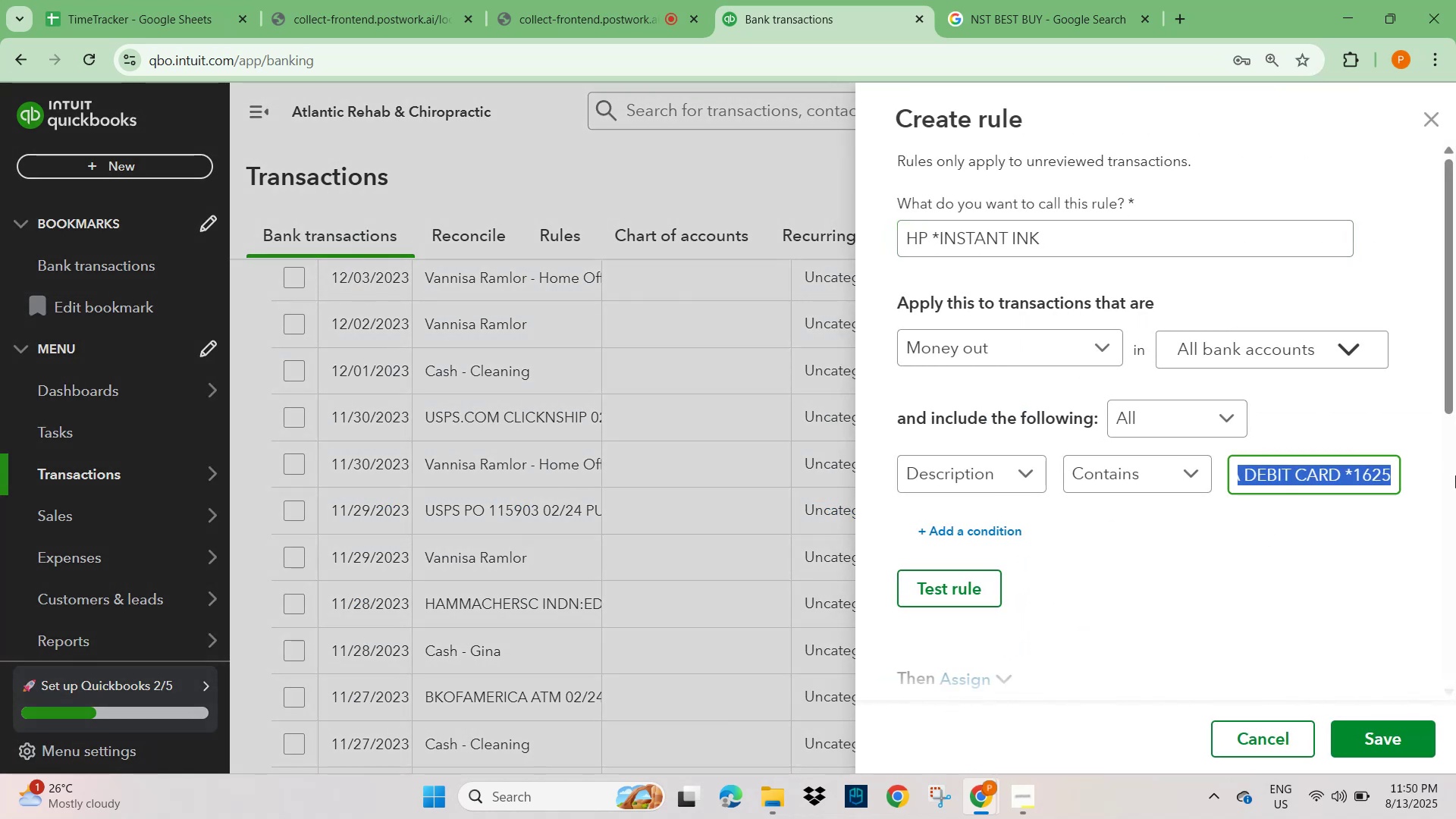 
key(Backspace)
 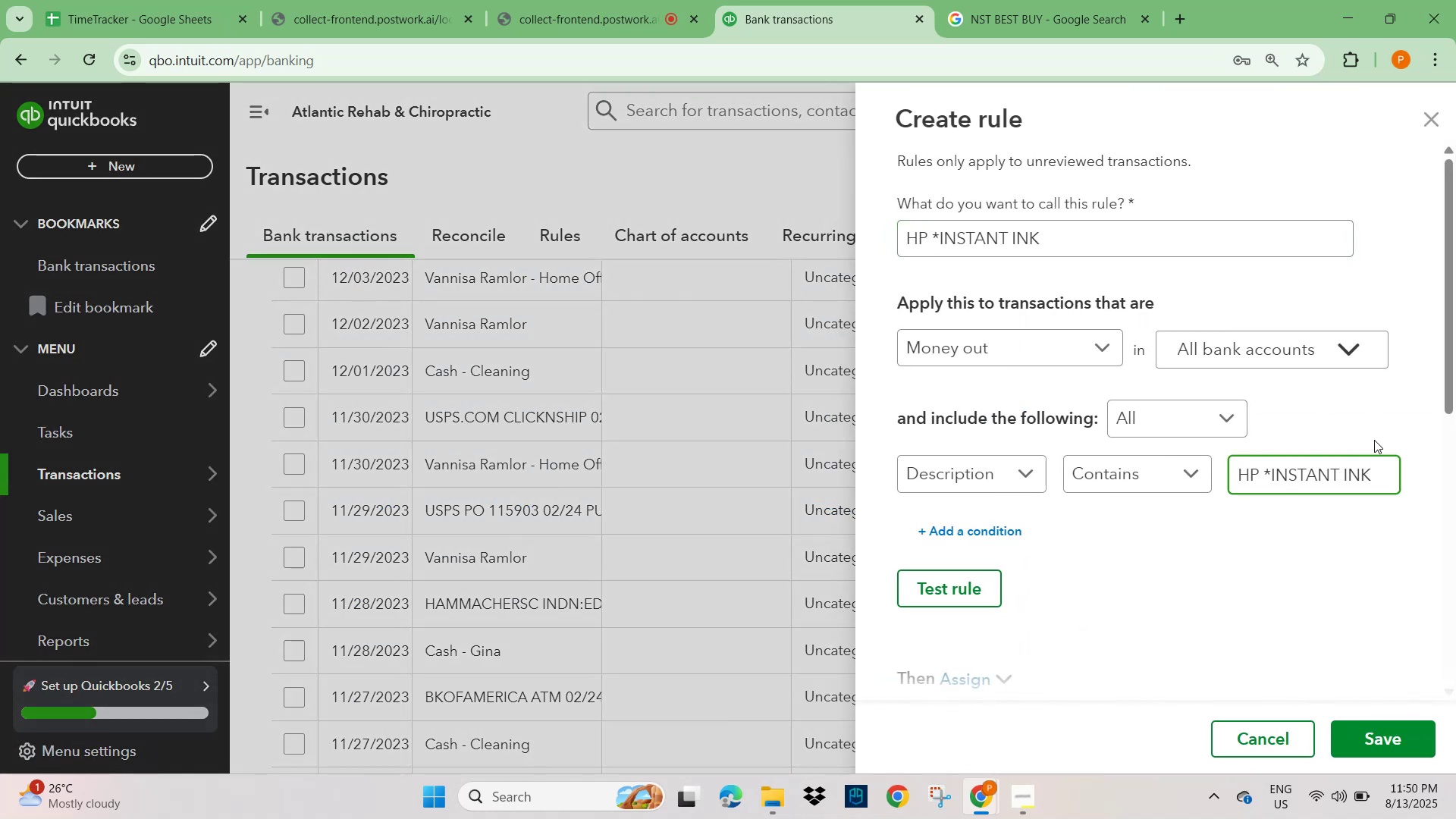 
scroll: coordinate [1208, 560], scroll_direction: down, amount: 4.0
 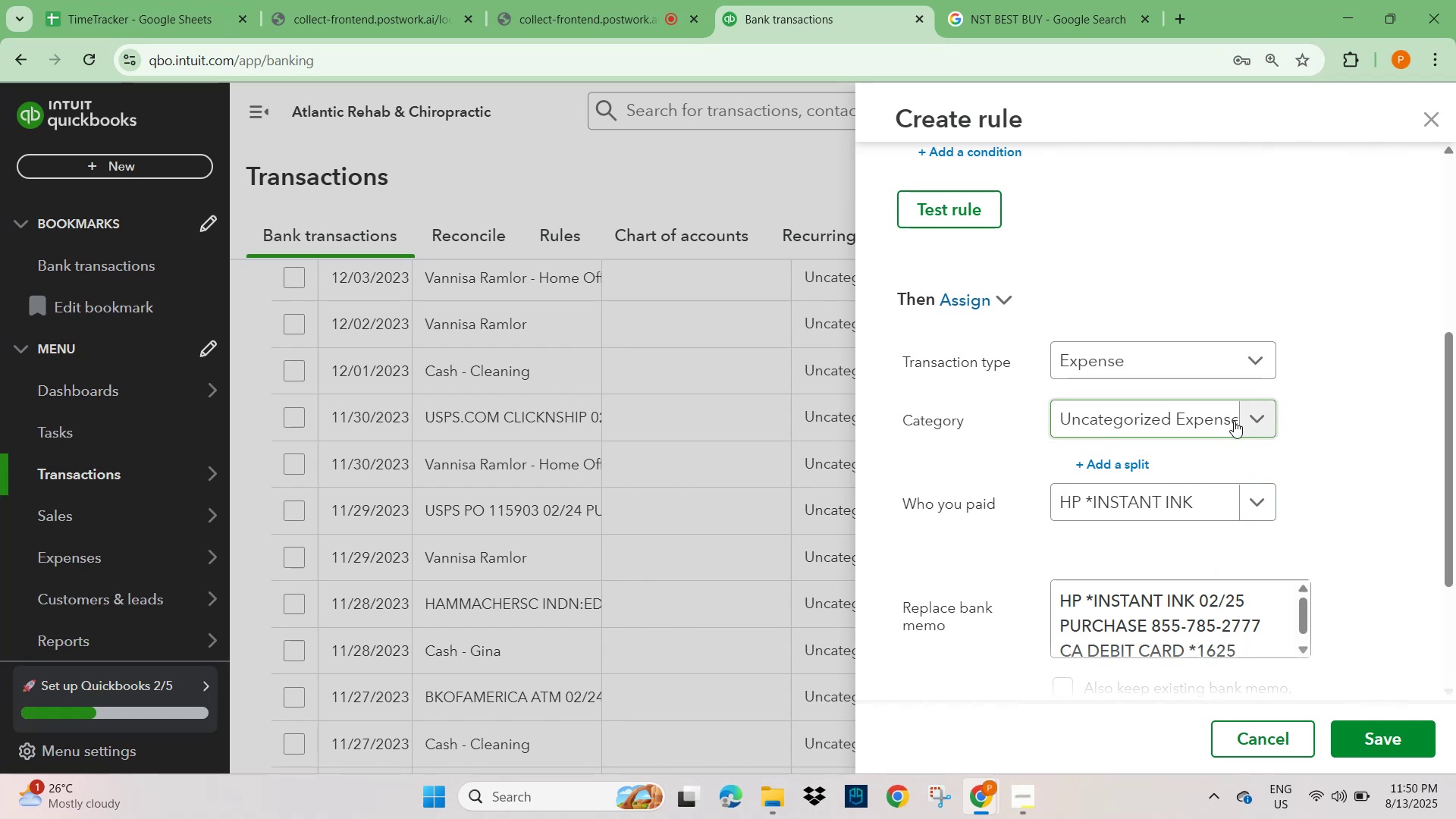 
left_click([1246, 419])
 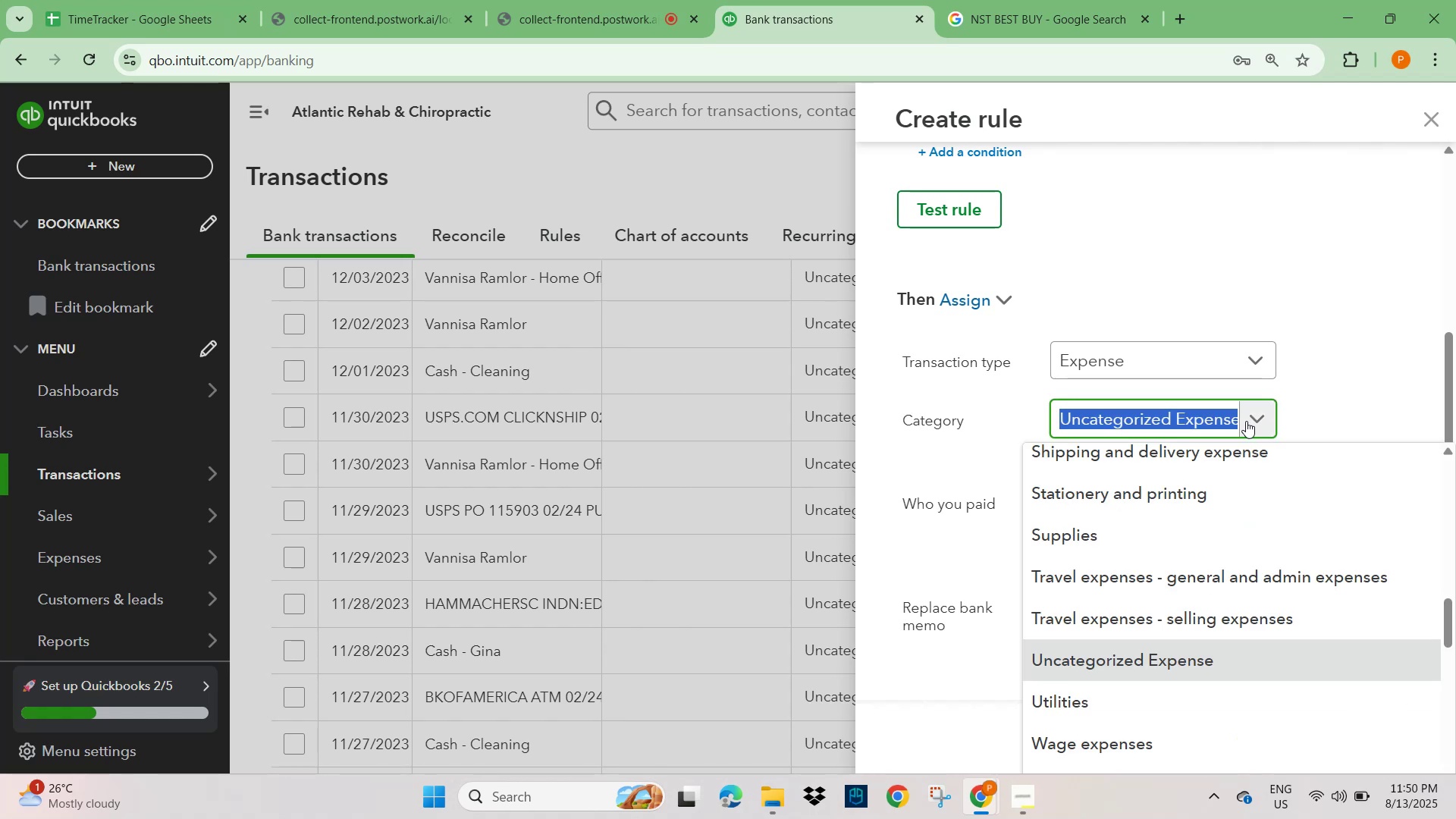 
type(suppl)
 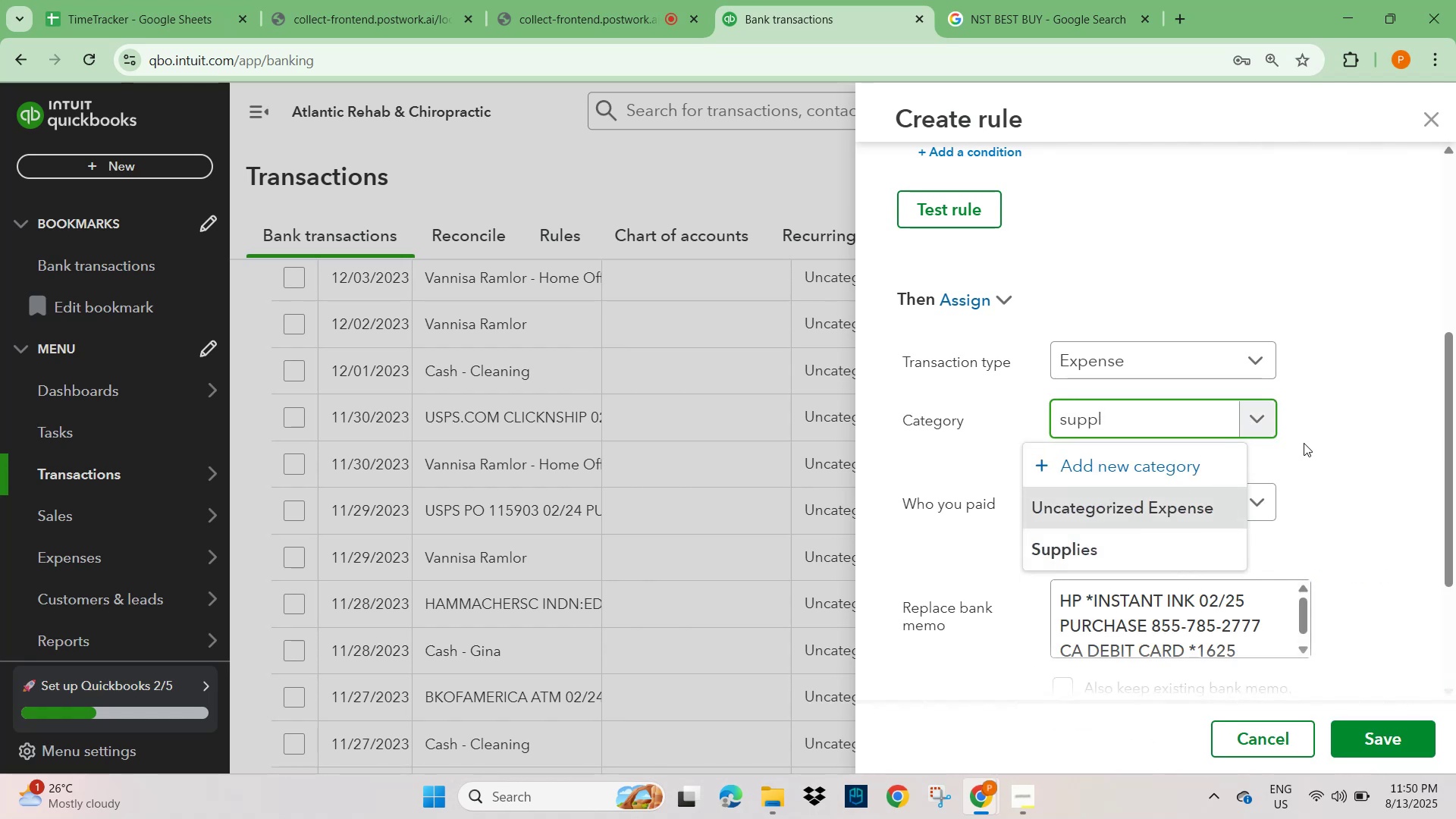 
left_click_drag(start_coordinate=[1188, 421], to_coordinate=[1056, 431])
 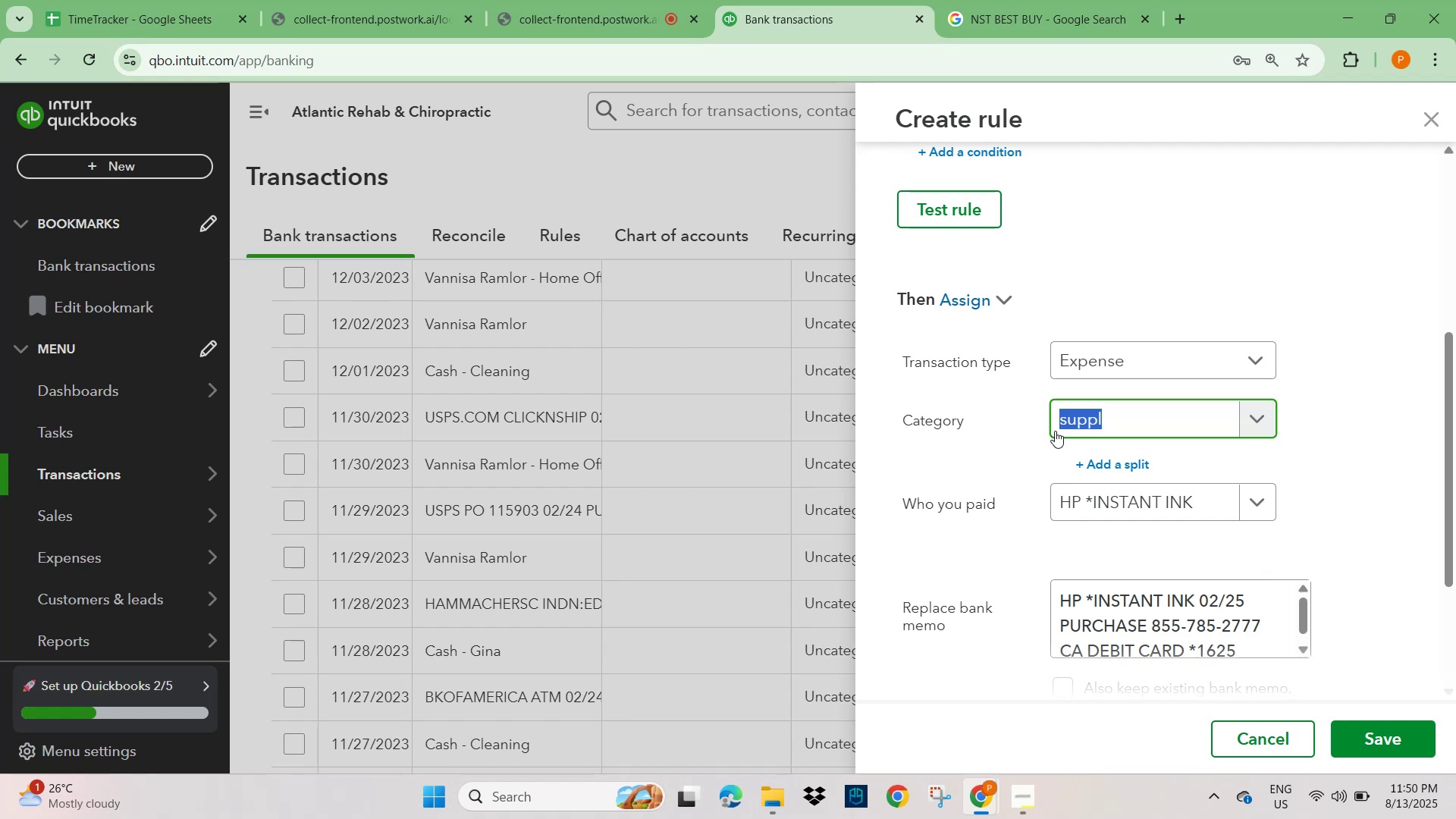 
type(off)
 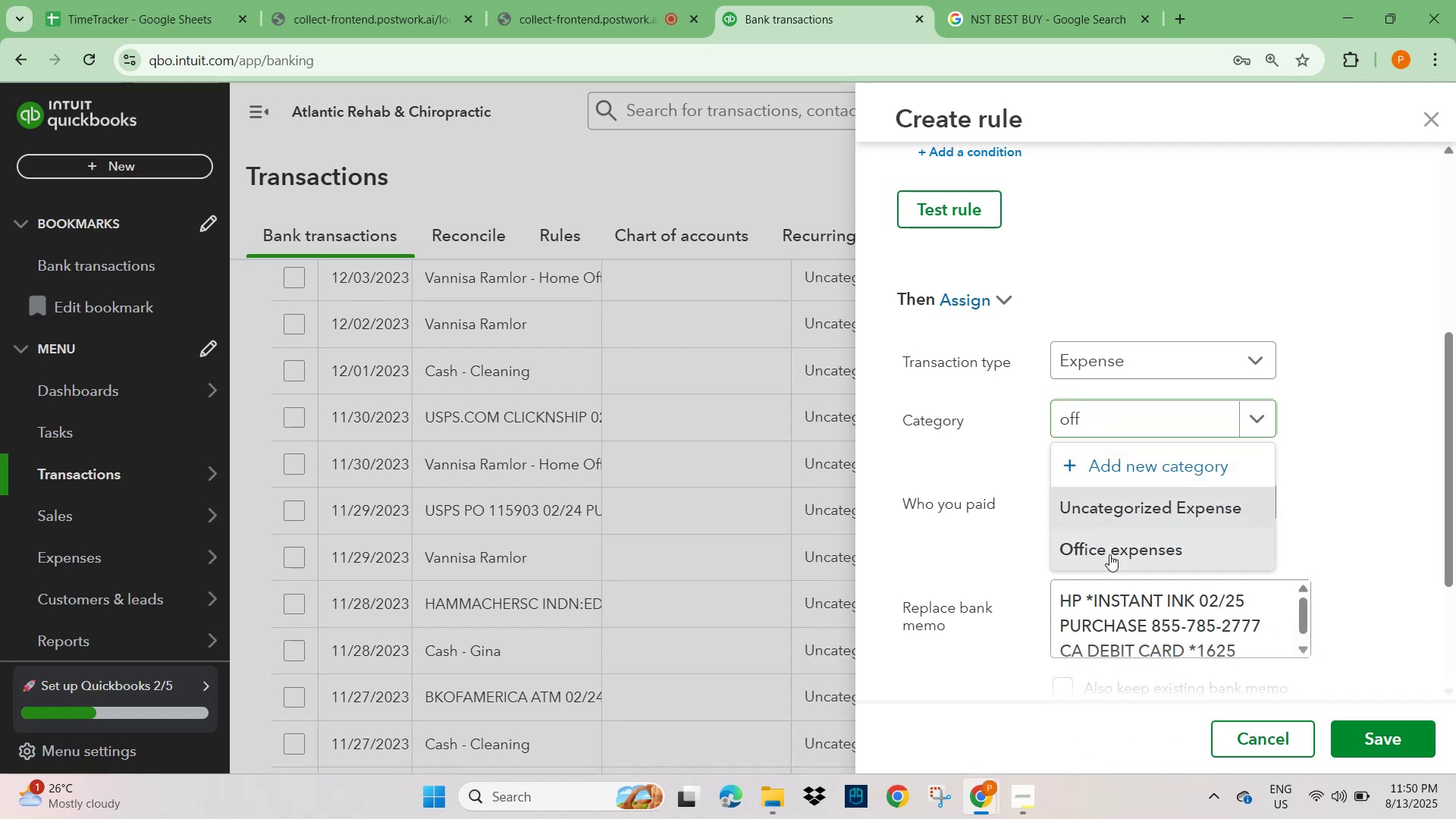 
left_click([1401, 524])
 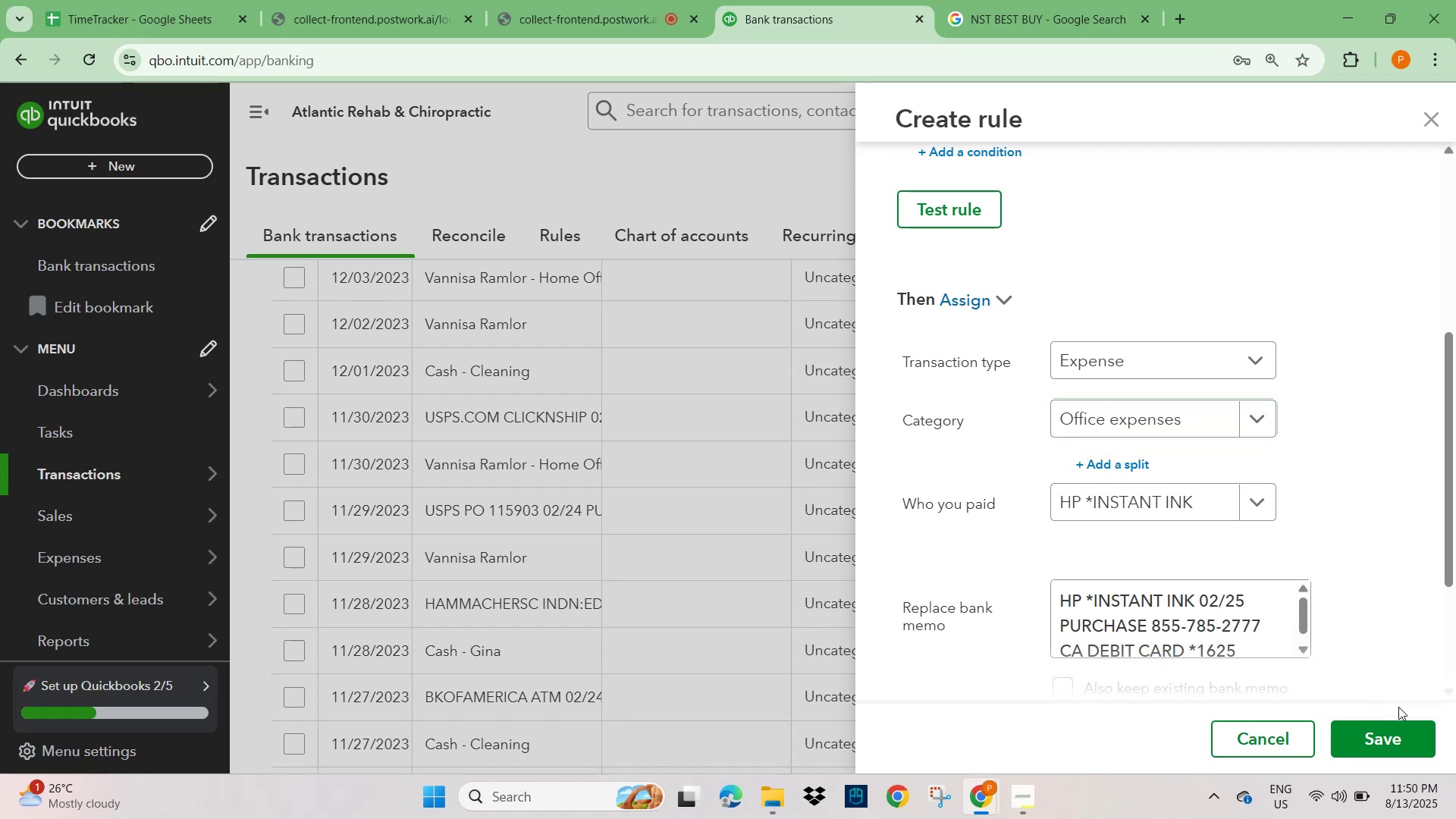 
scroll: coordinate [1395, 686], scroll_direction: down, amount: 2.0
 